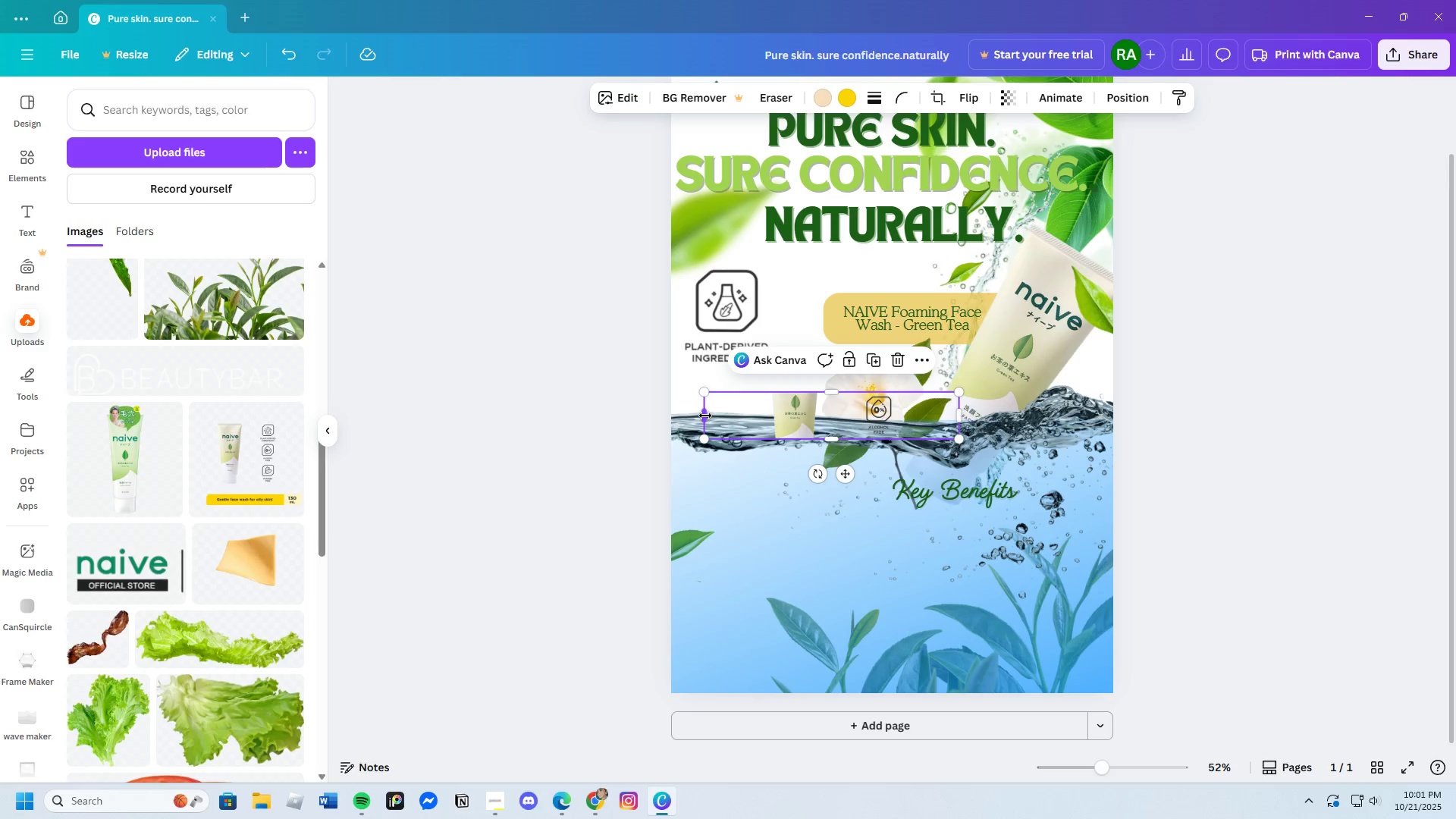 
left_click_drag(start_coordinate=[705, 416], to_coordinate=[861, 435])
 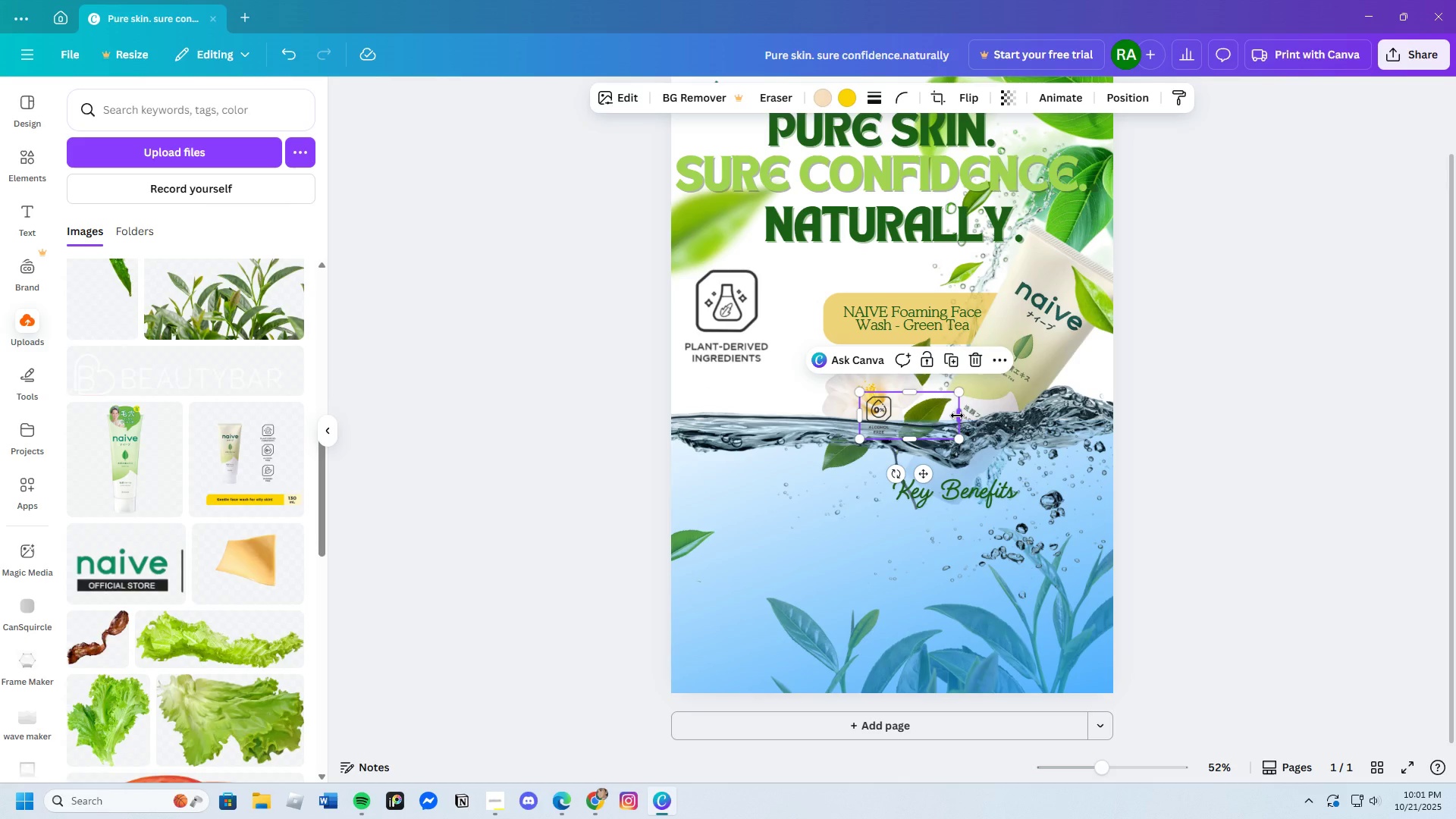 
left_click_drag(start_coordinate=[957, 416], to_coordinate=[899, 432])
 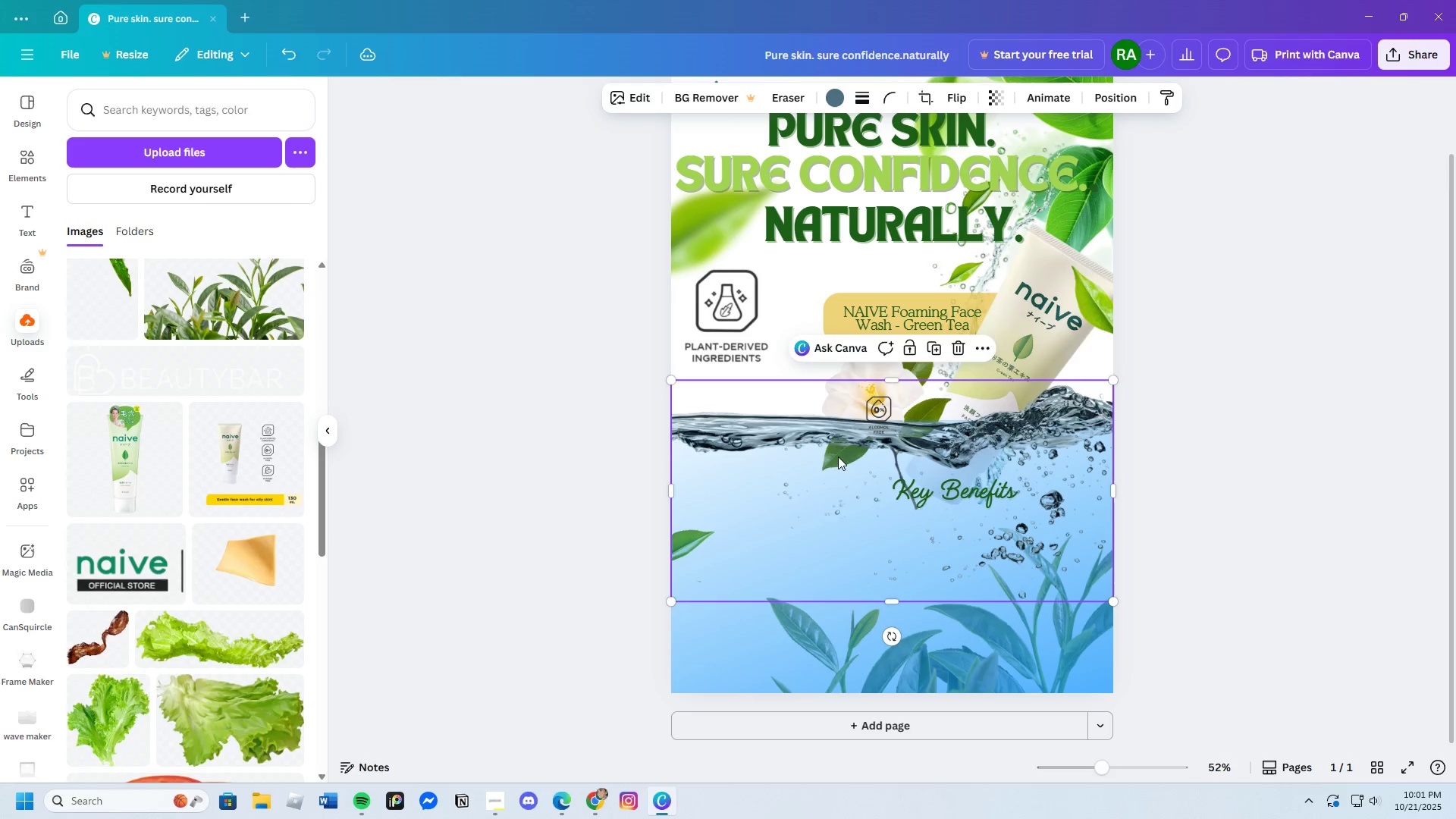 
left_click([838, 457])
 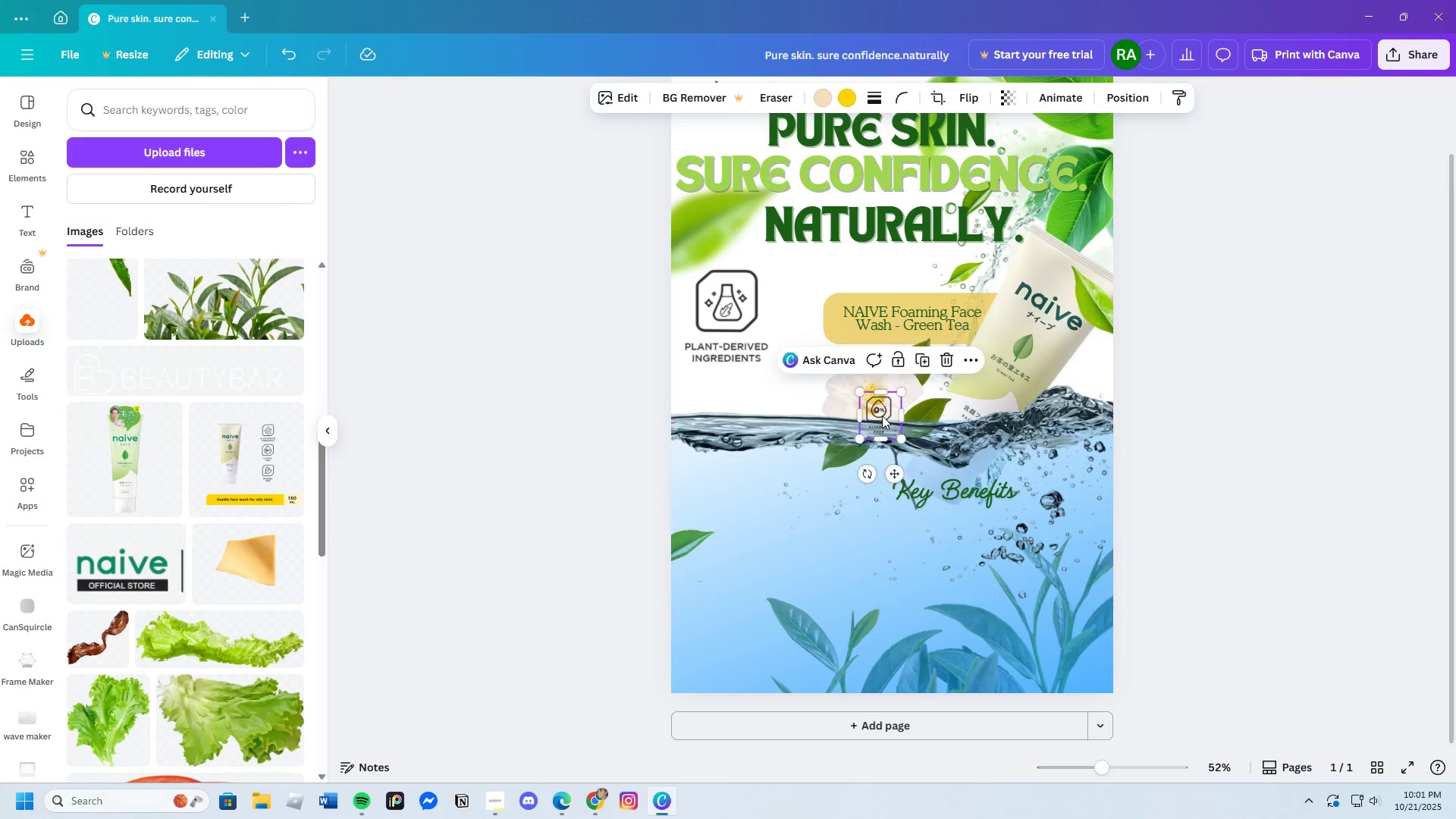 
double_click([882, 416])
 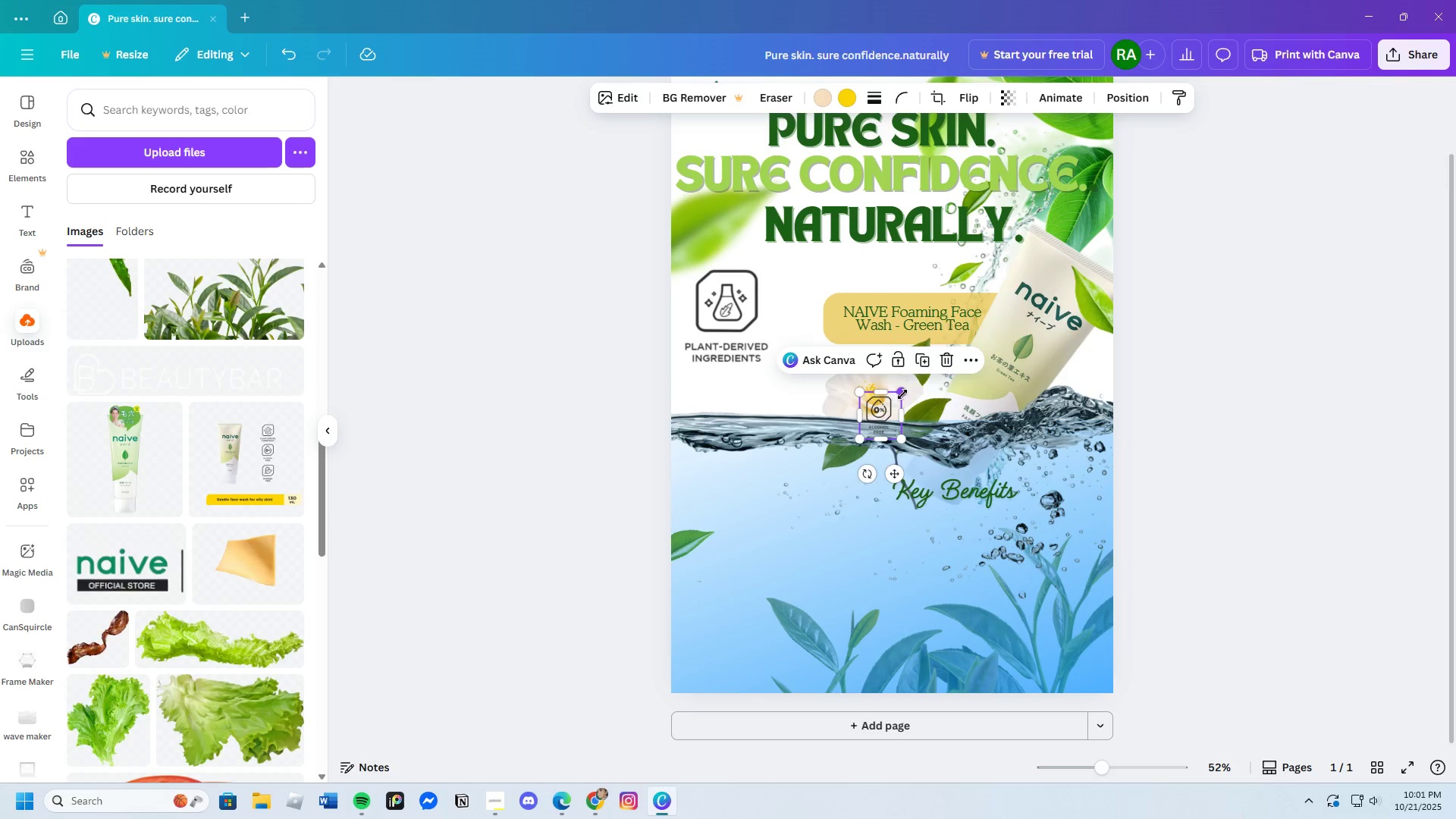 
left_click_drag(start_coordinate=[900, 397], to_coordinate=[1033, 358])
 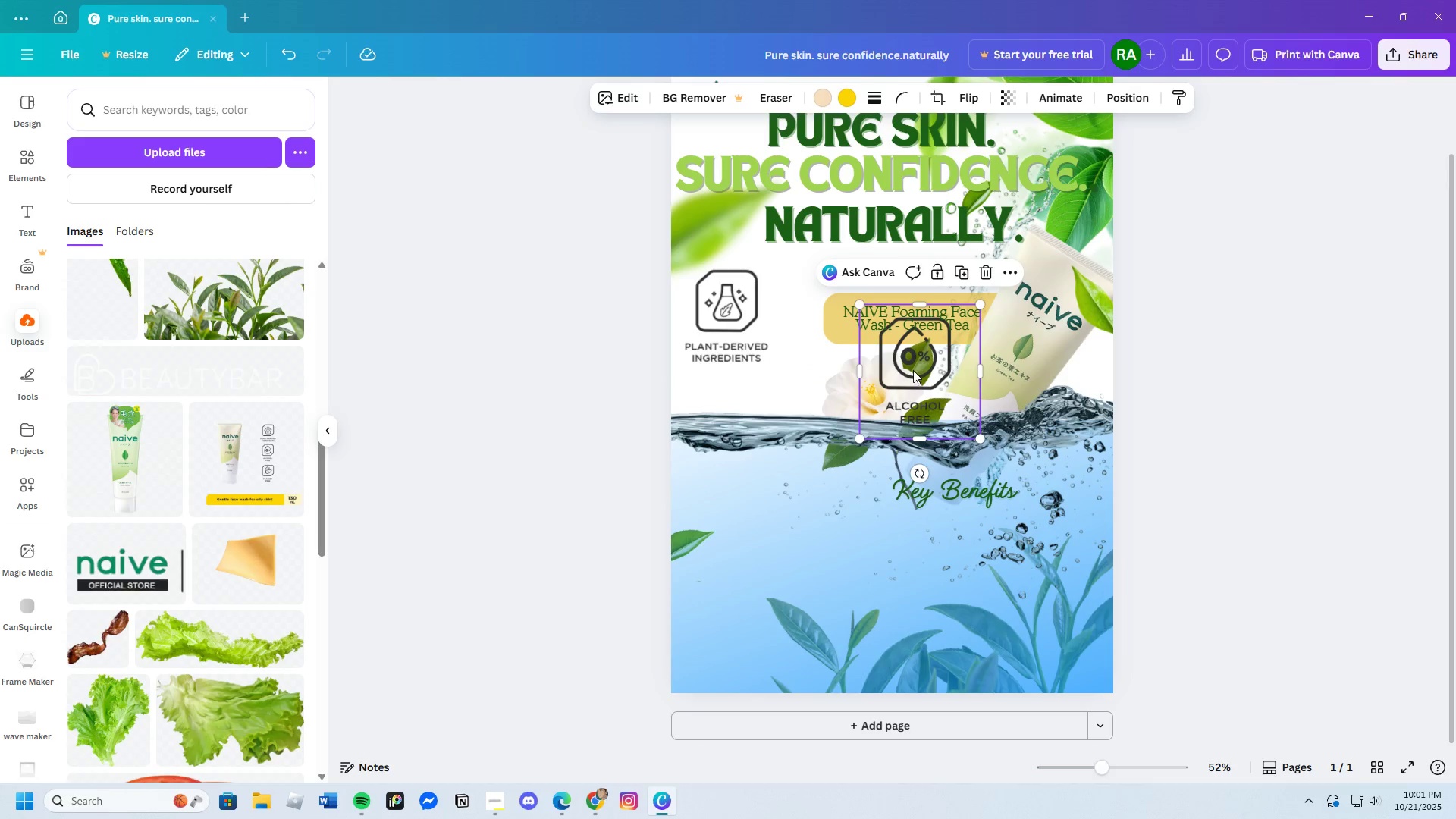 
left_click_drag(start_coordinate=[913, 368], to_coordinate=[727, 319])
 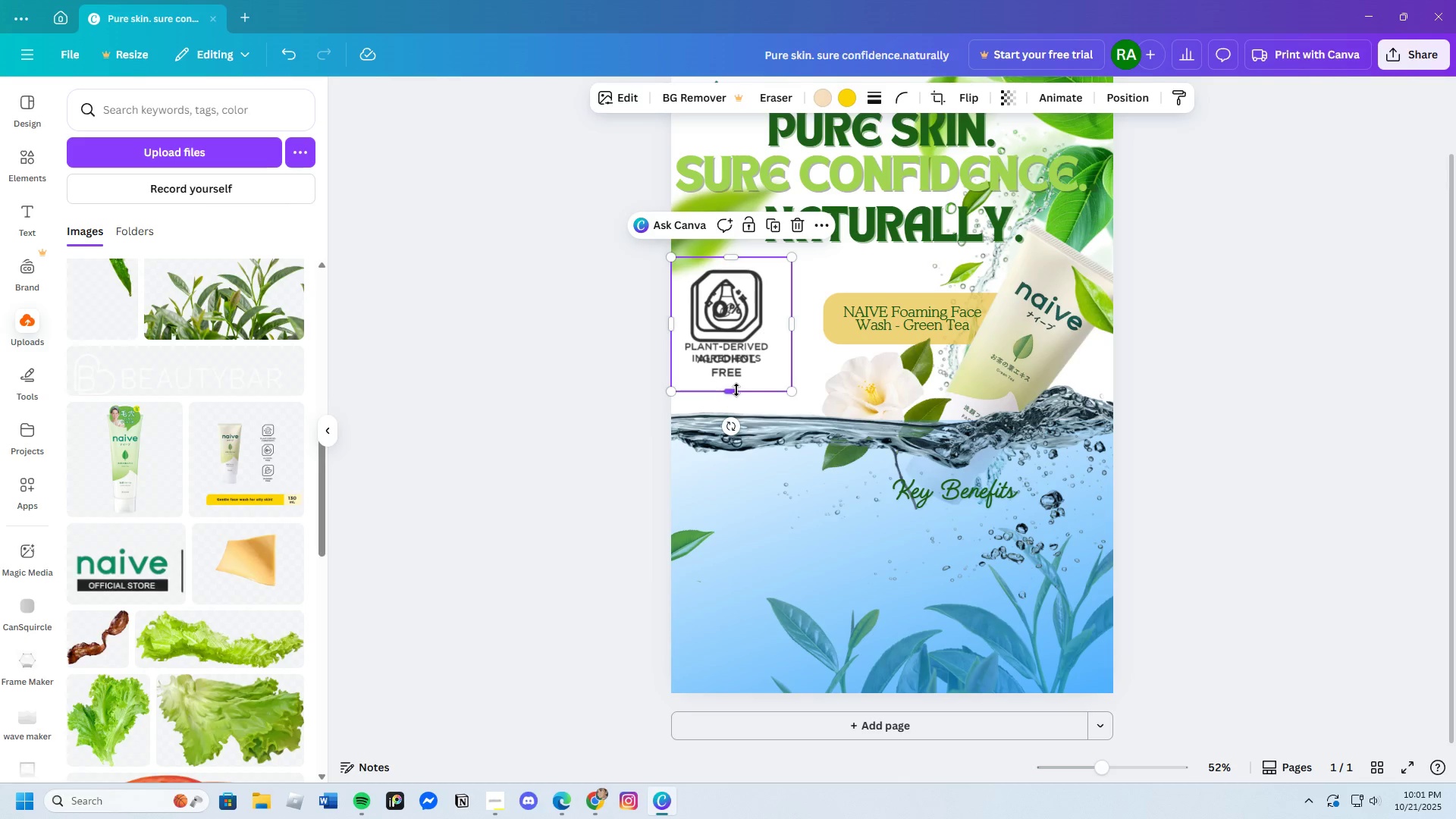 
left_click_drag(start_coordinate=[736, 390], to_coordinate=[742, 388])
 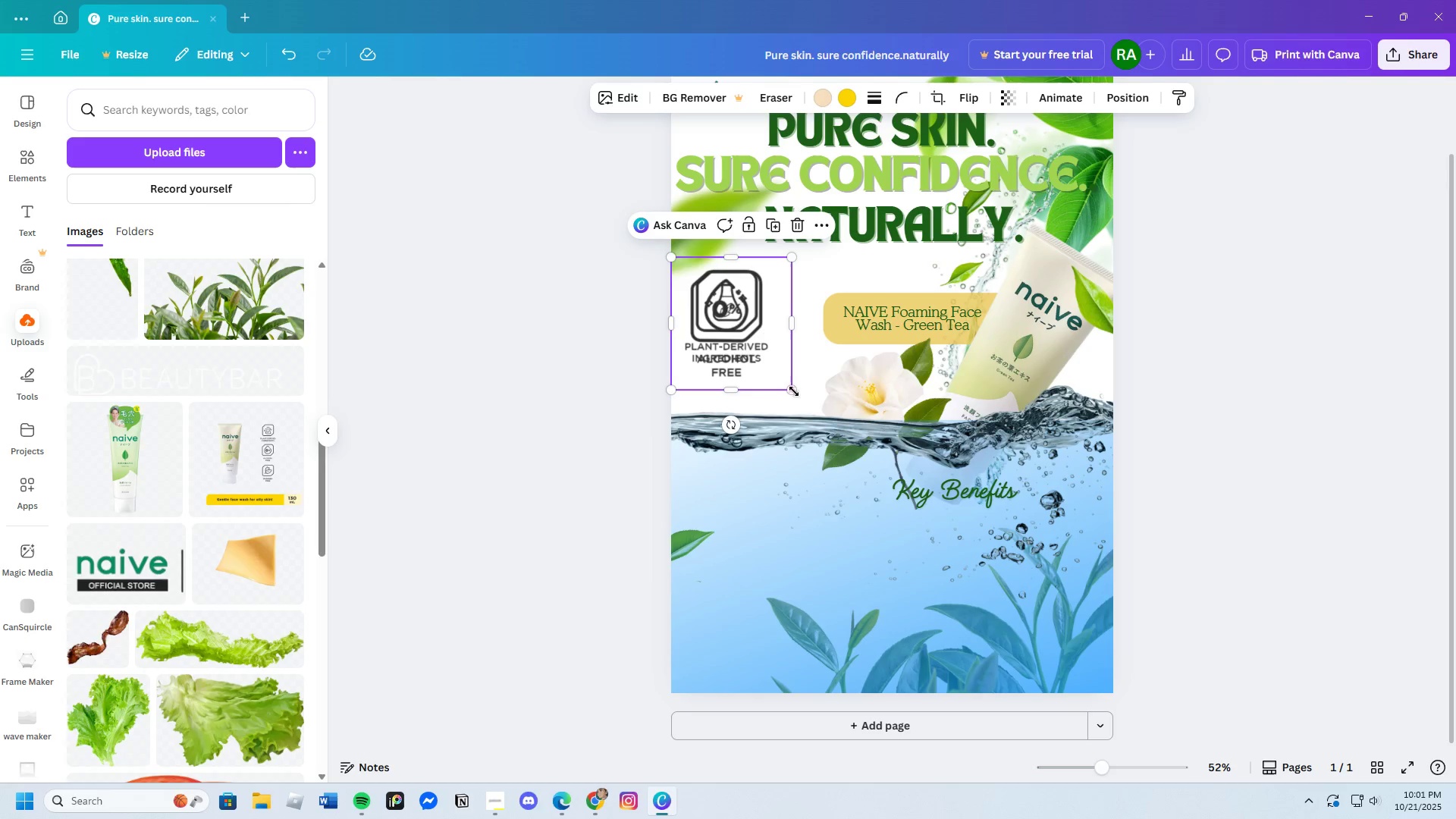 
left_click_drag(start_coordinate=[790, 391], to_coordinate=[783, 379])
 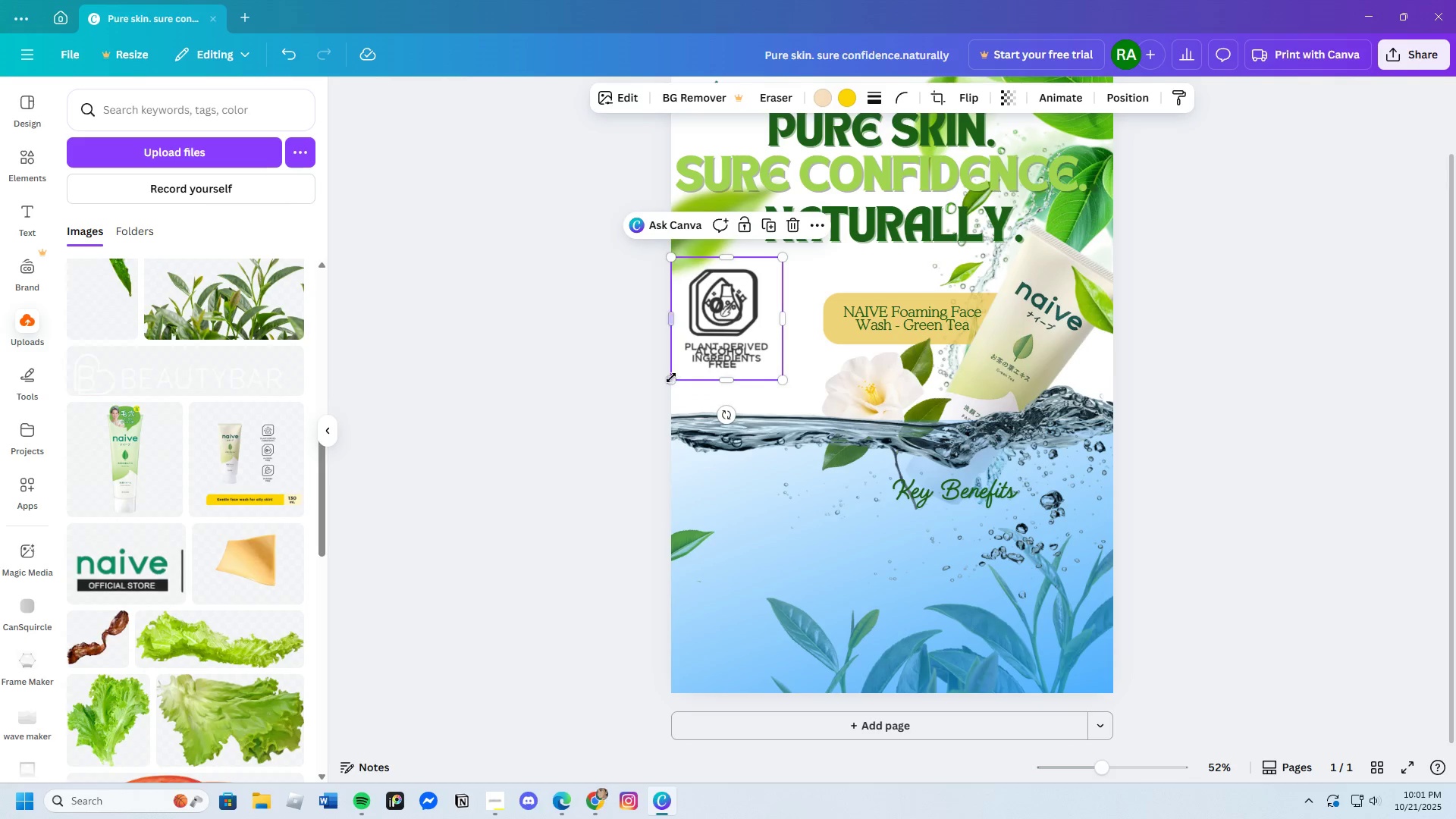 
left_click_drag(start_coordinate=[670, 378], to_coordinate=[680, 376])
 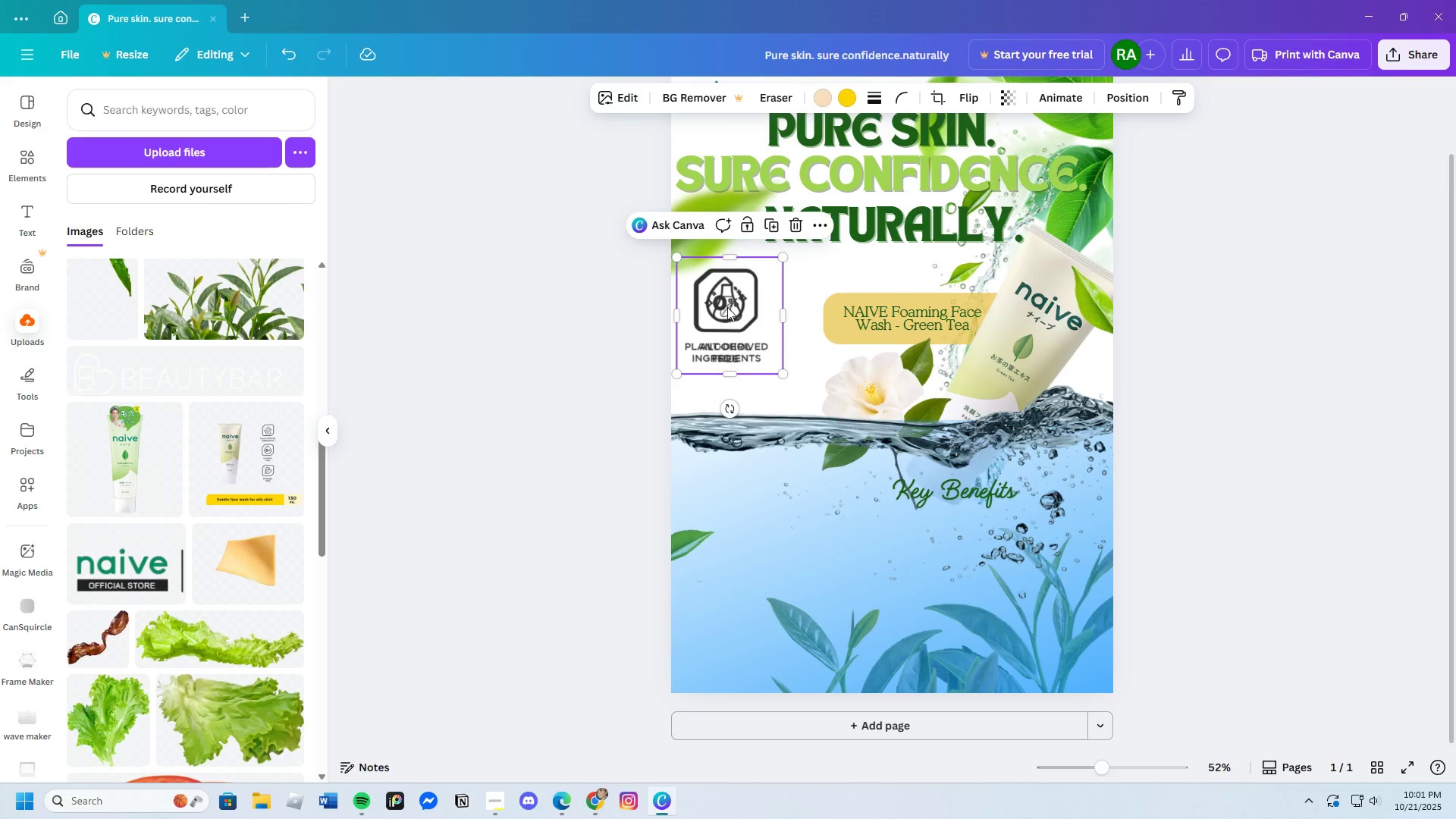 
left_click_drag(start_coordinate=[727, 307], to_coordinate=[726, 422])
 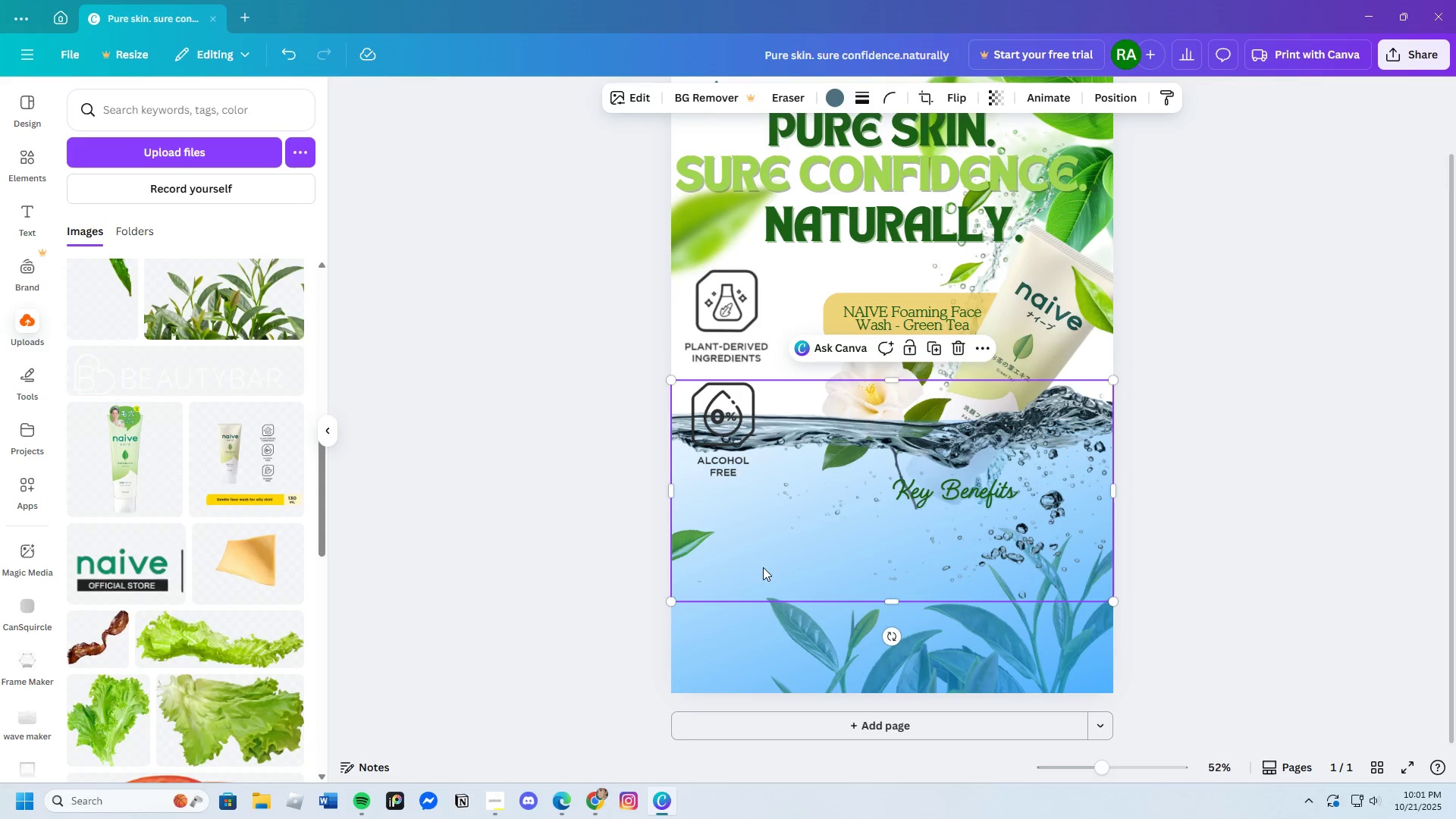 
left_click([763, 567])
 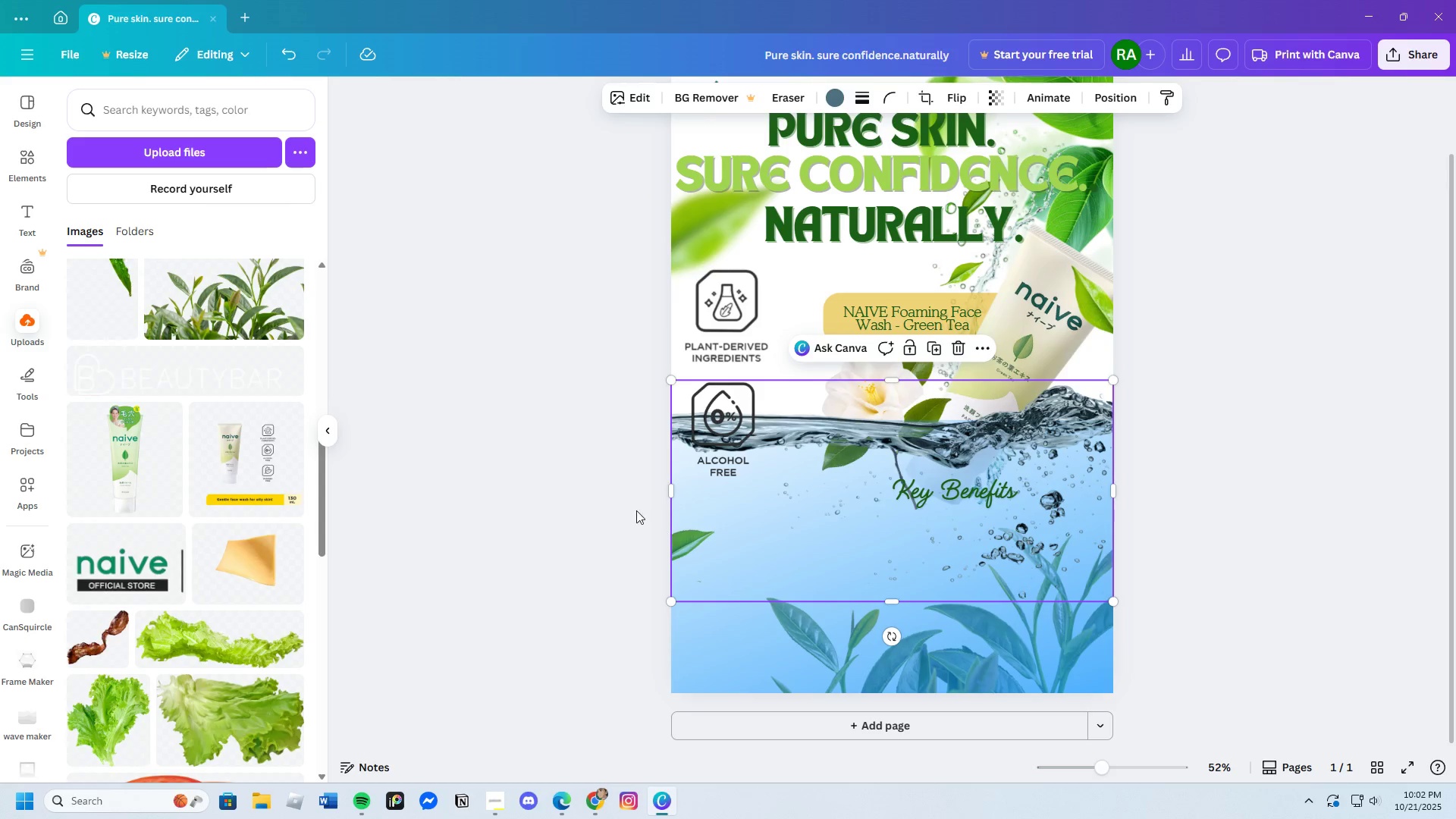 
left_click([603, 500])
 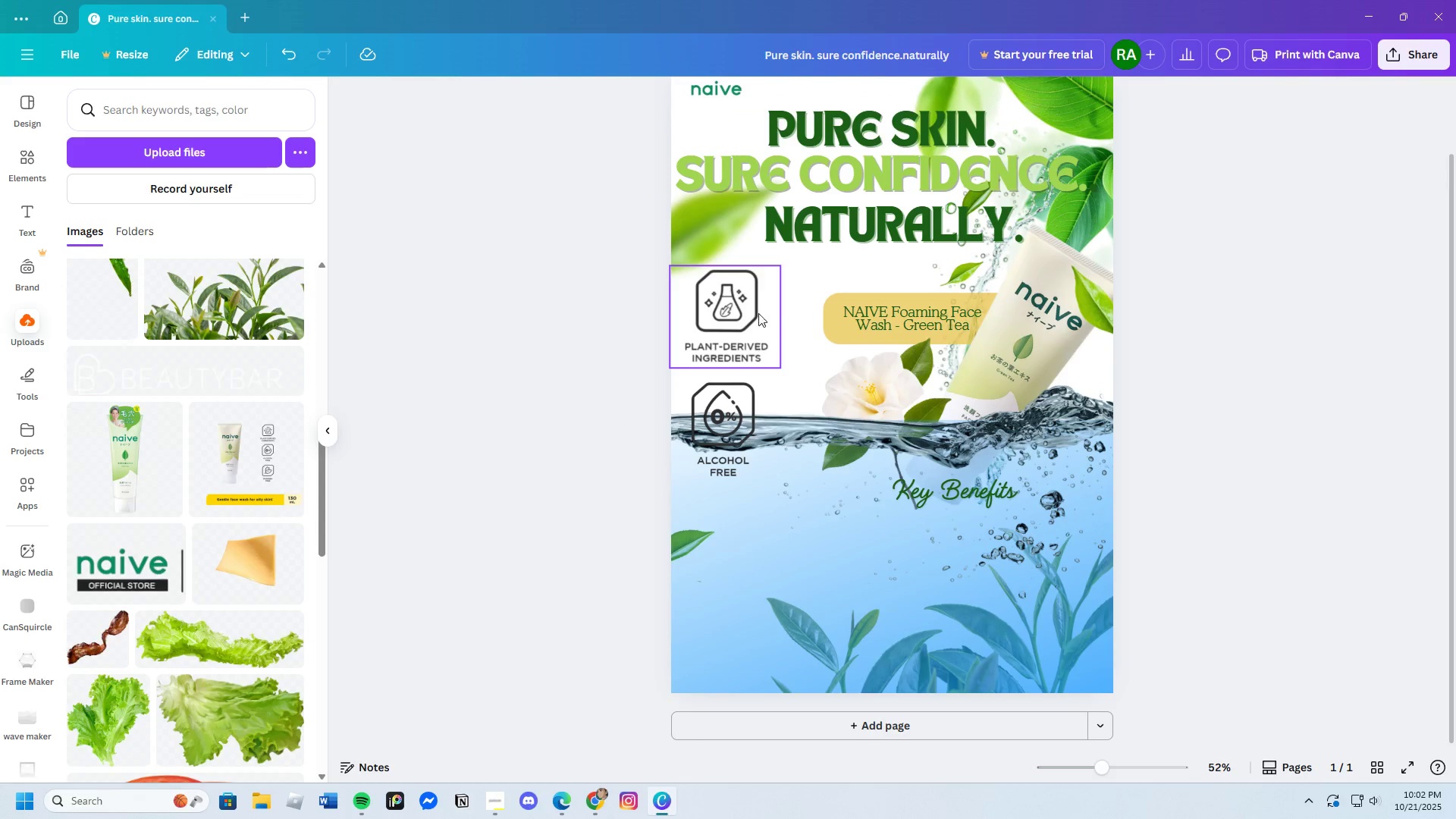 
left_click([734, 297])
 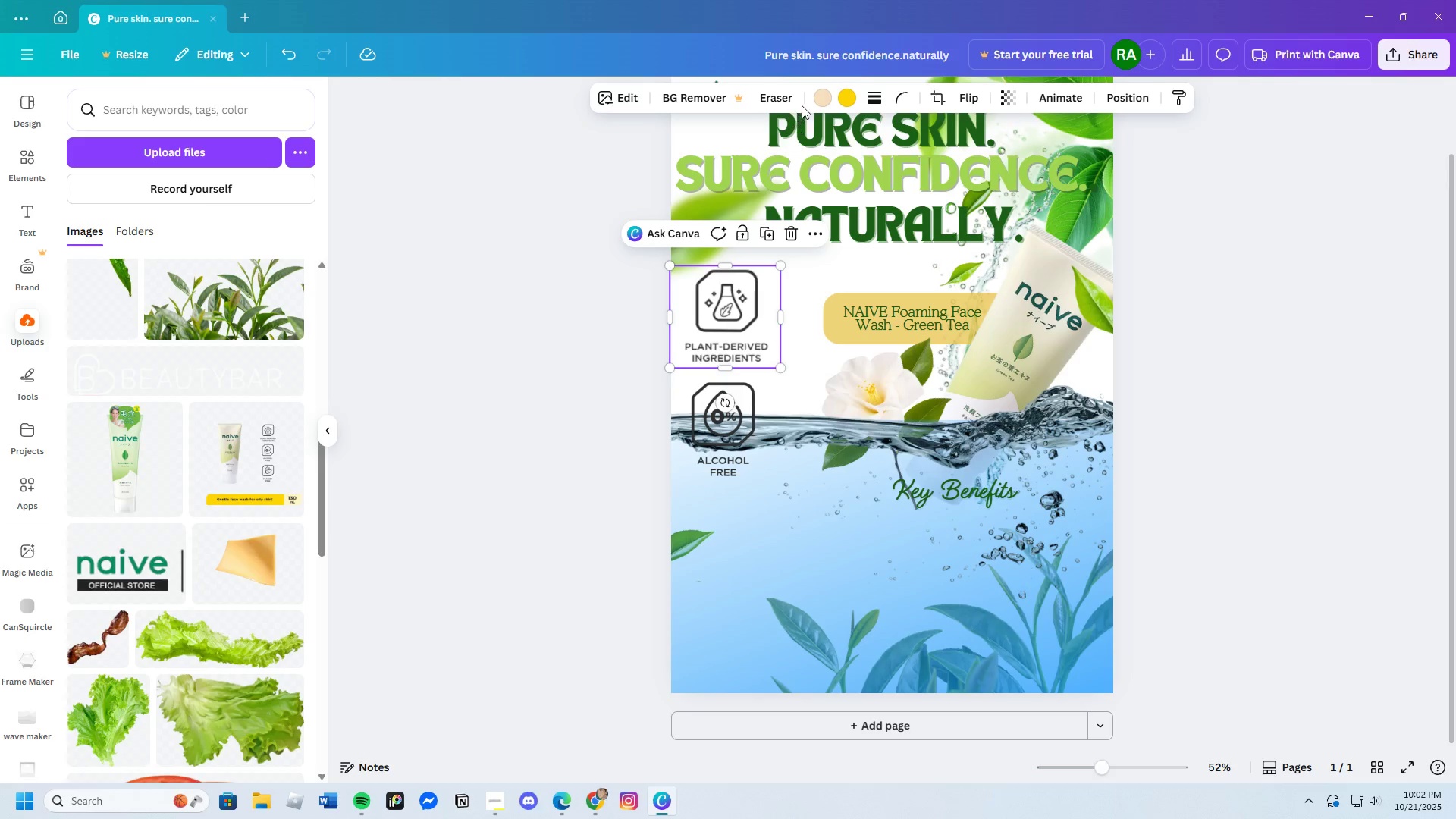 
mouse_move([813, 127])
 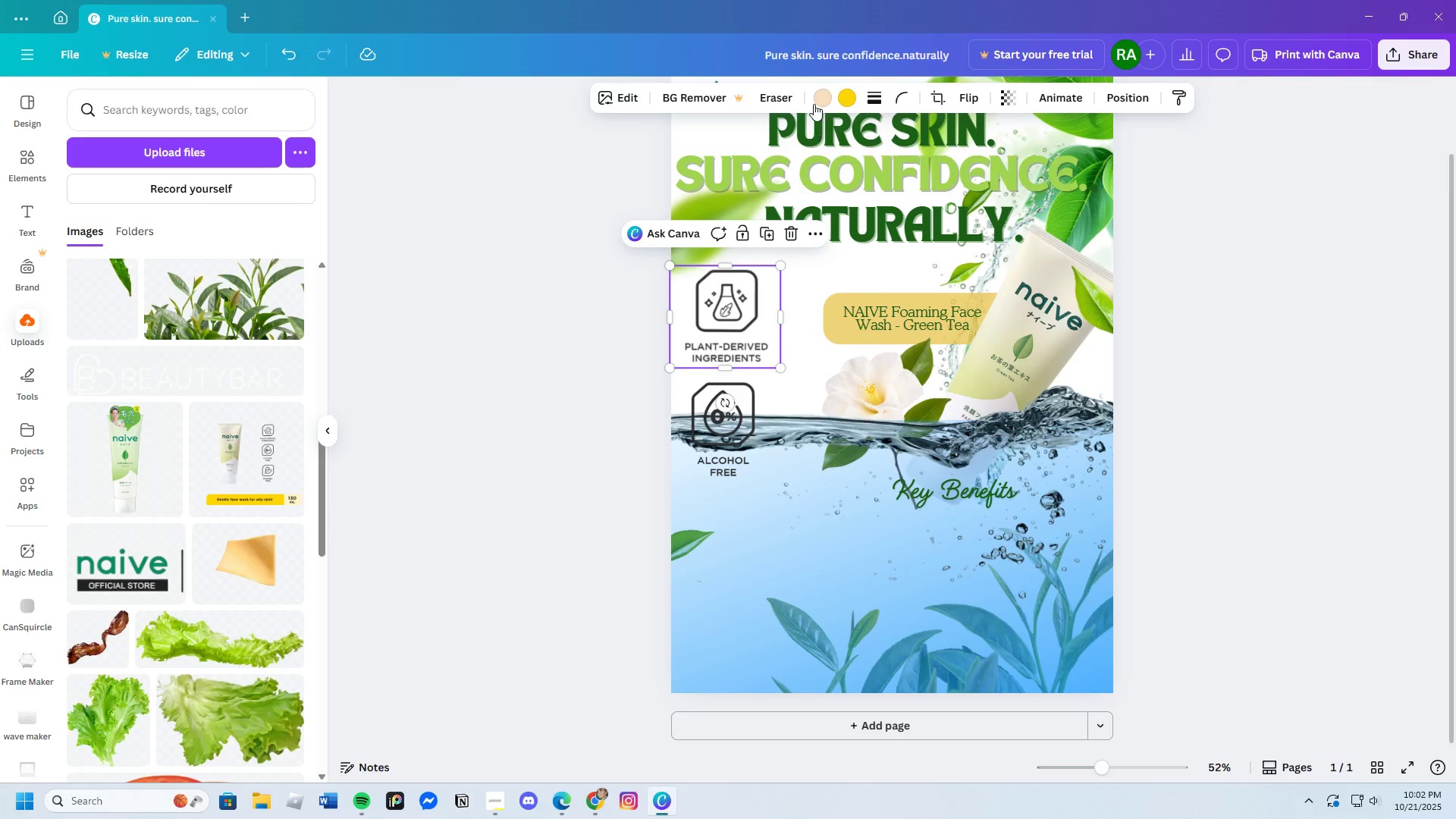 
left_click([814, 104])
 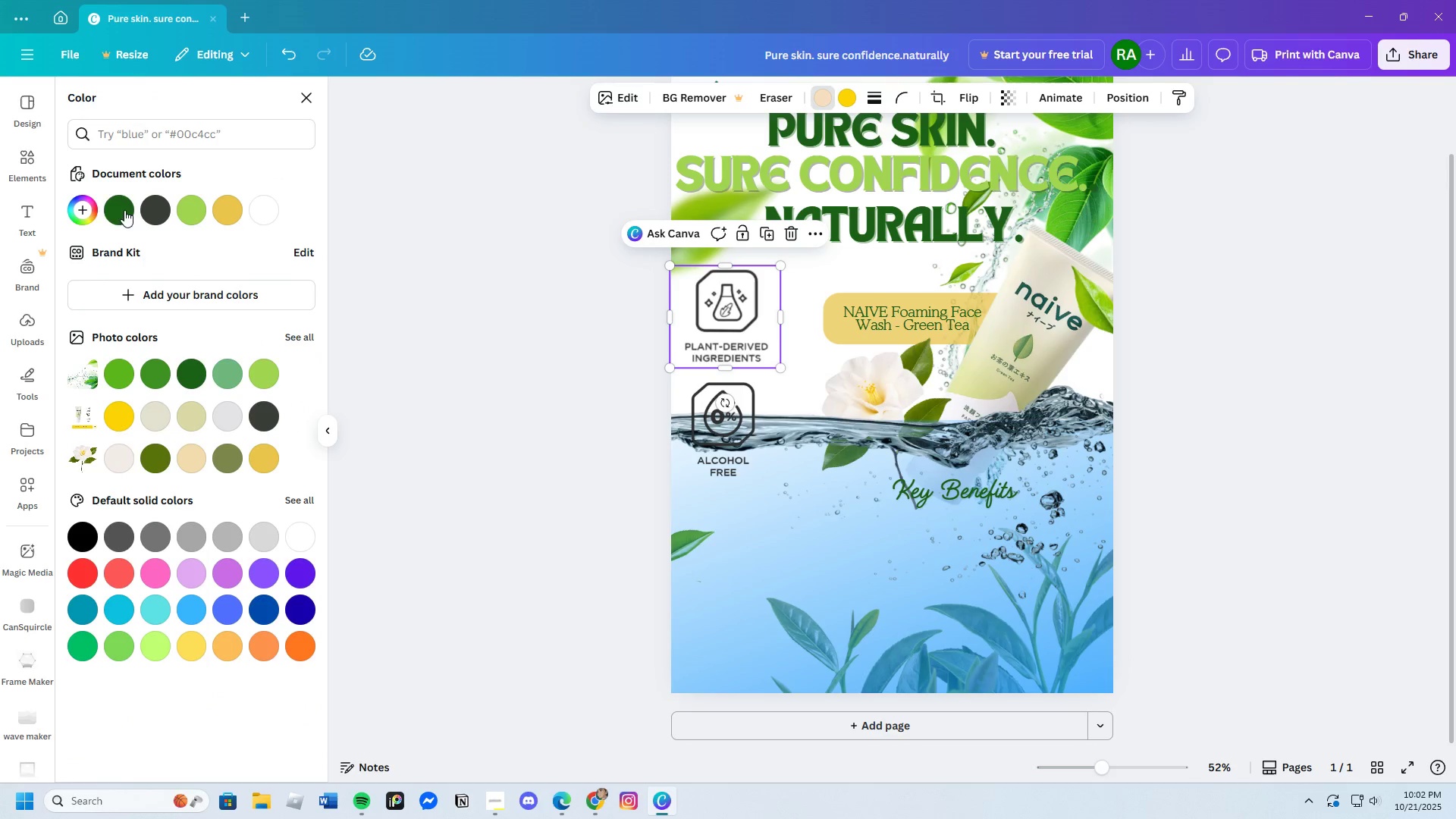 
left_click([124, 206])
 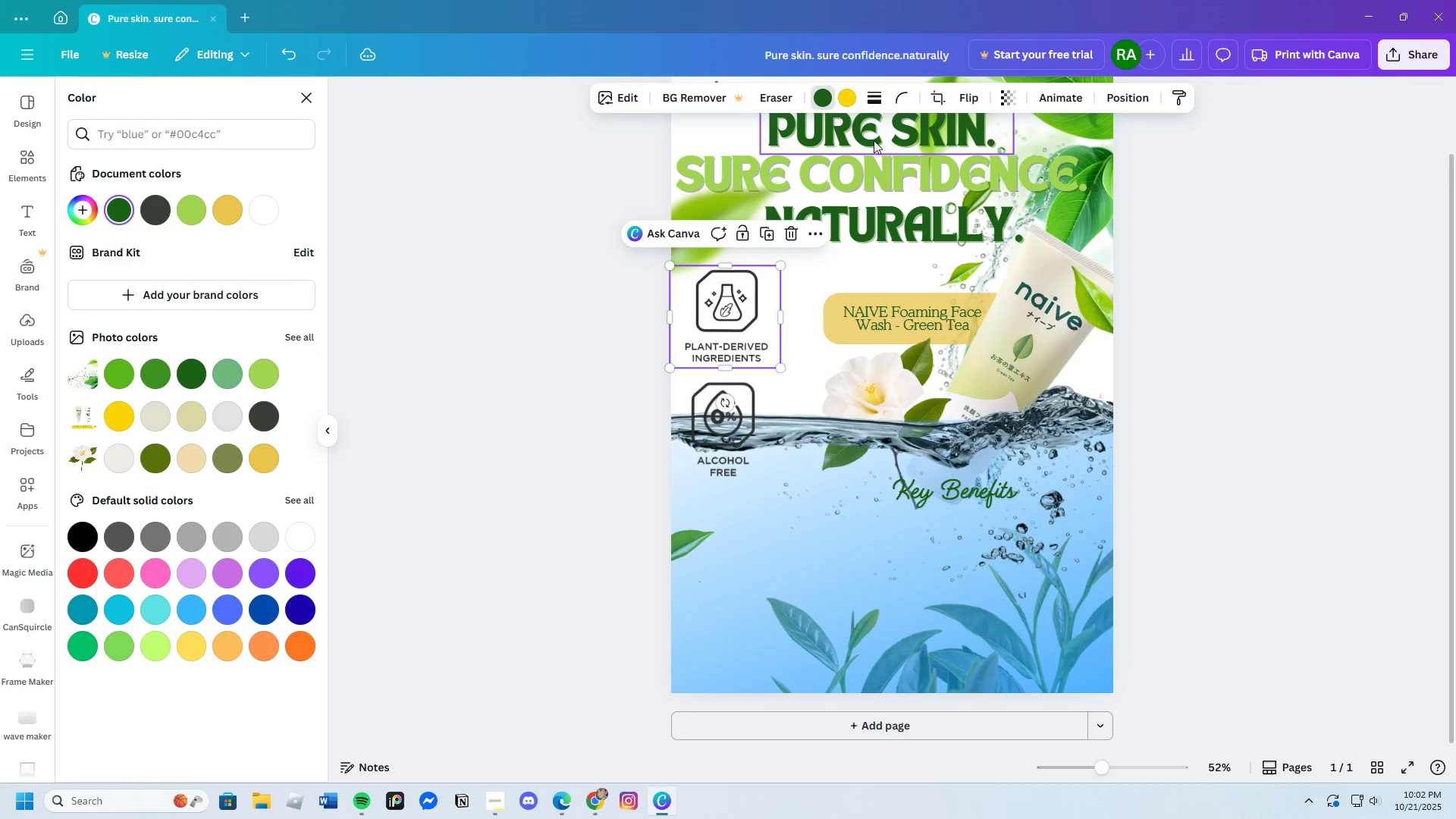 
left_click([847, 102])
 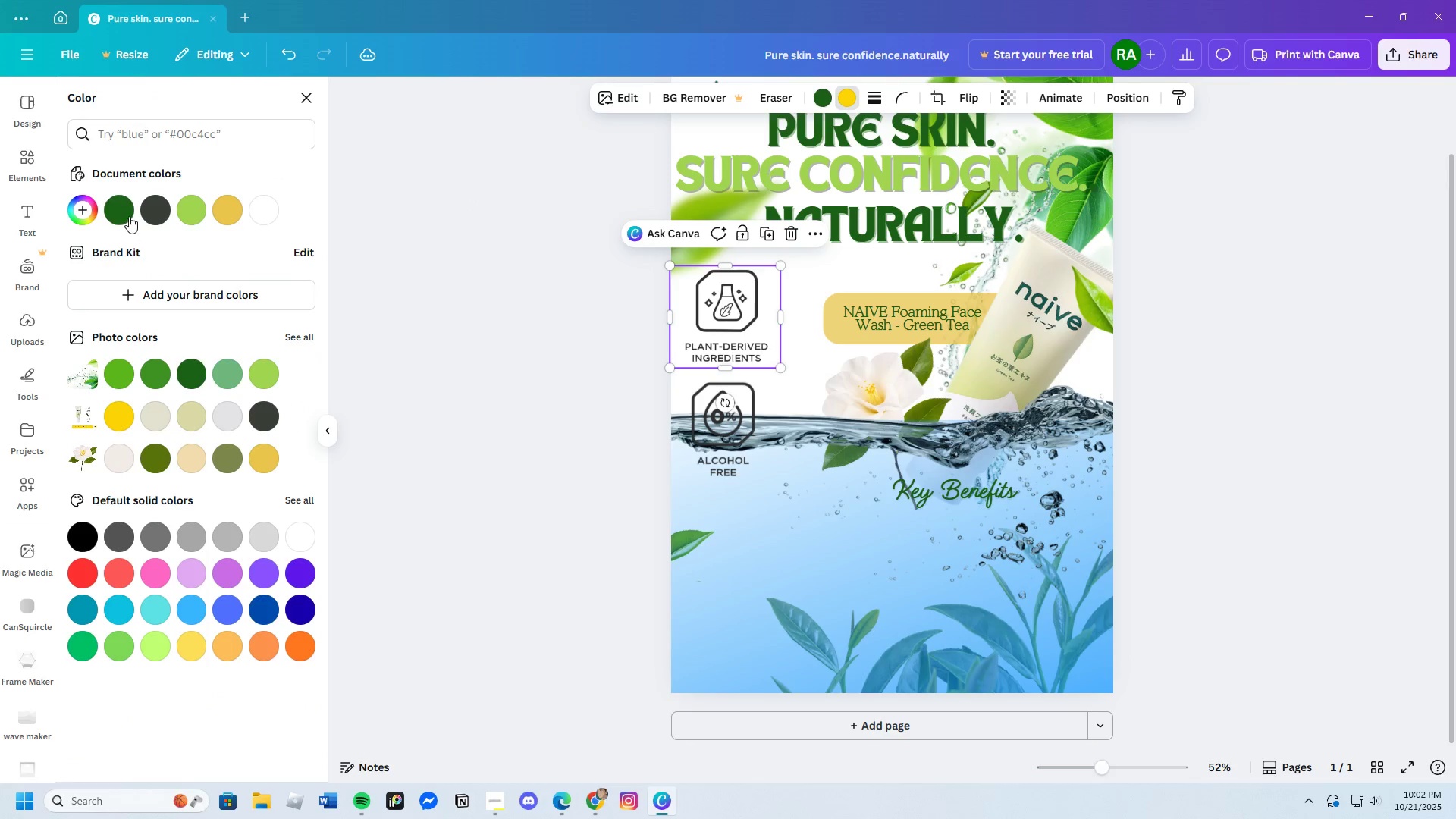 
left_click([125, 210])
 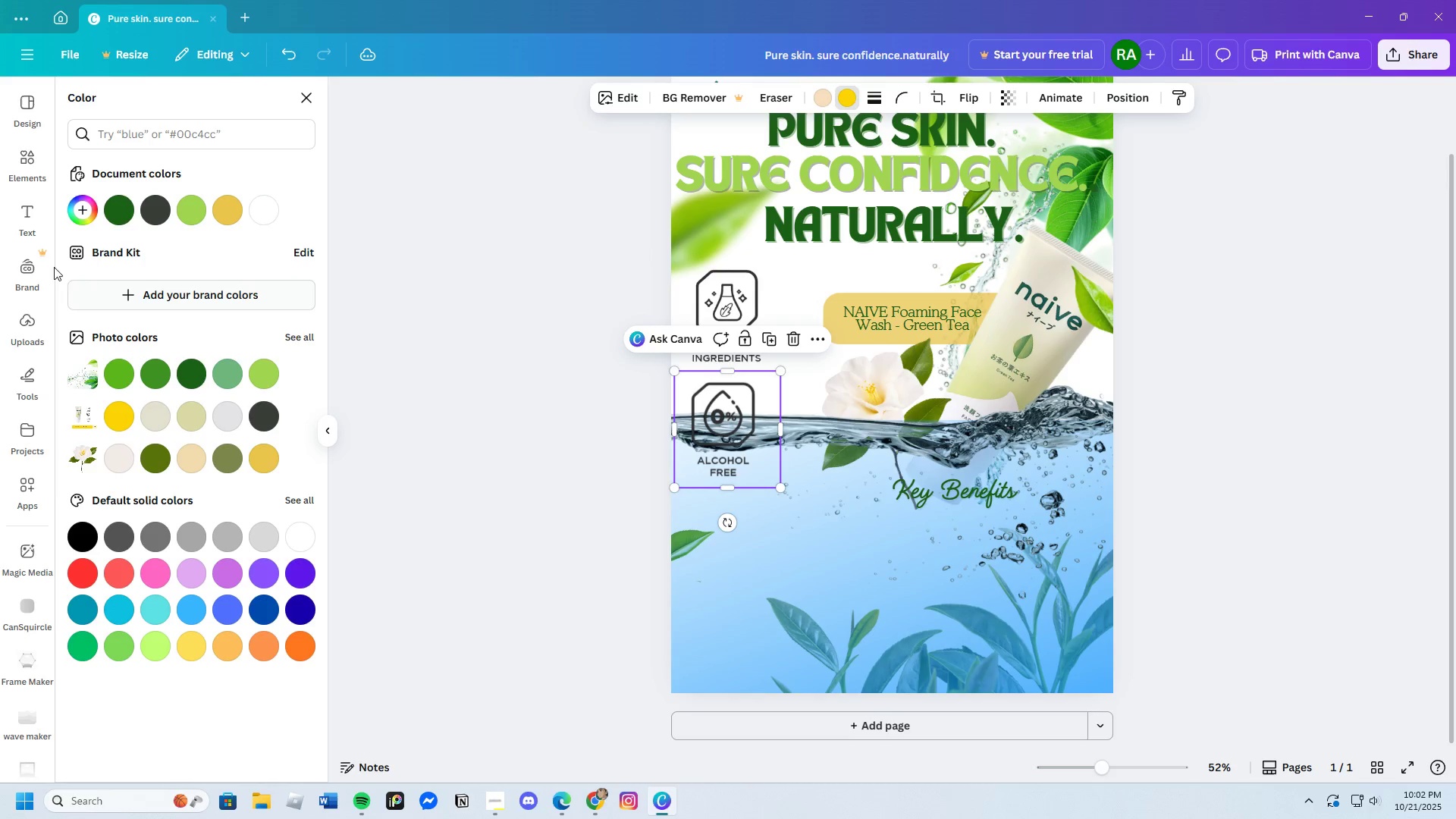 
left_click([118, 214])
 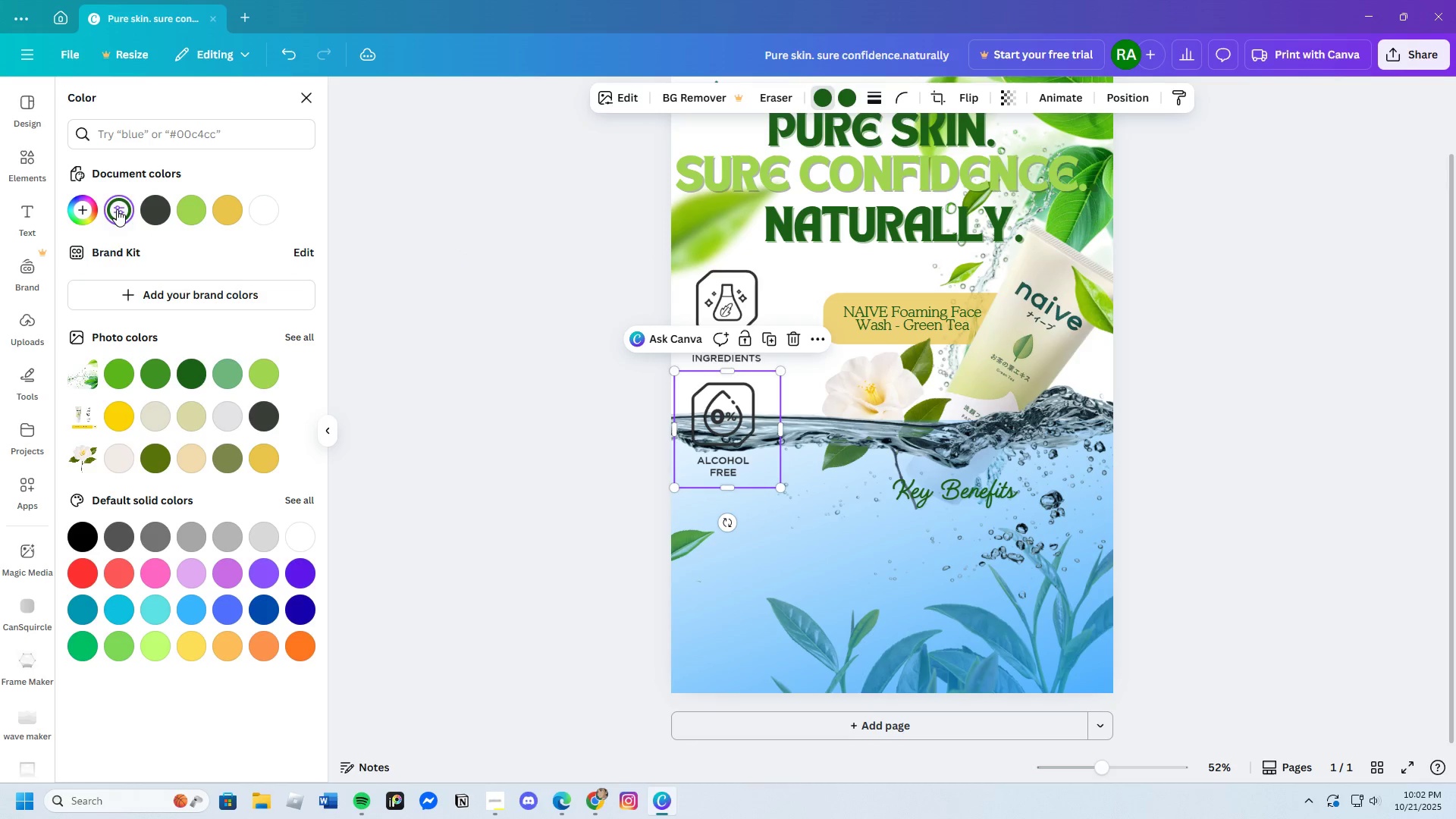 
left_click([524, 429])
 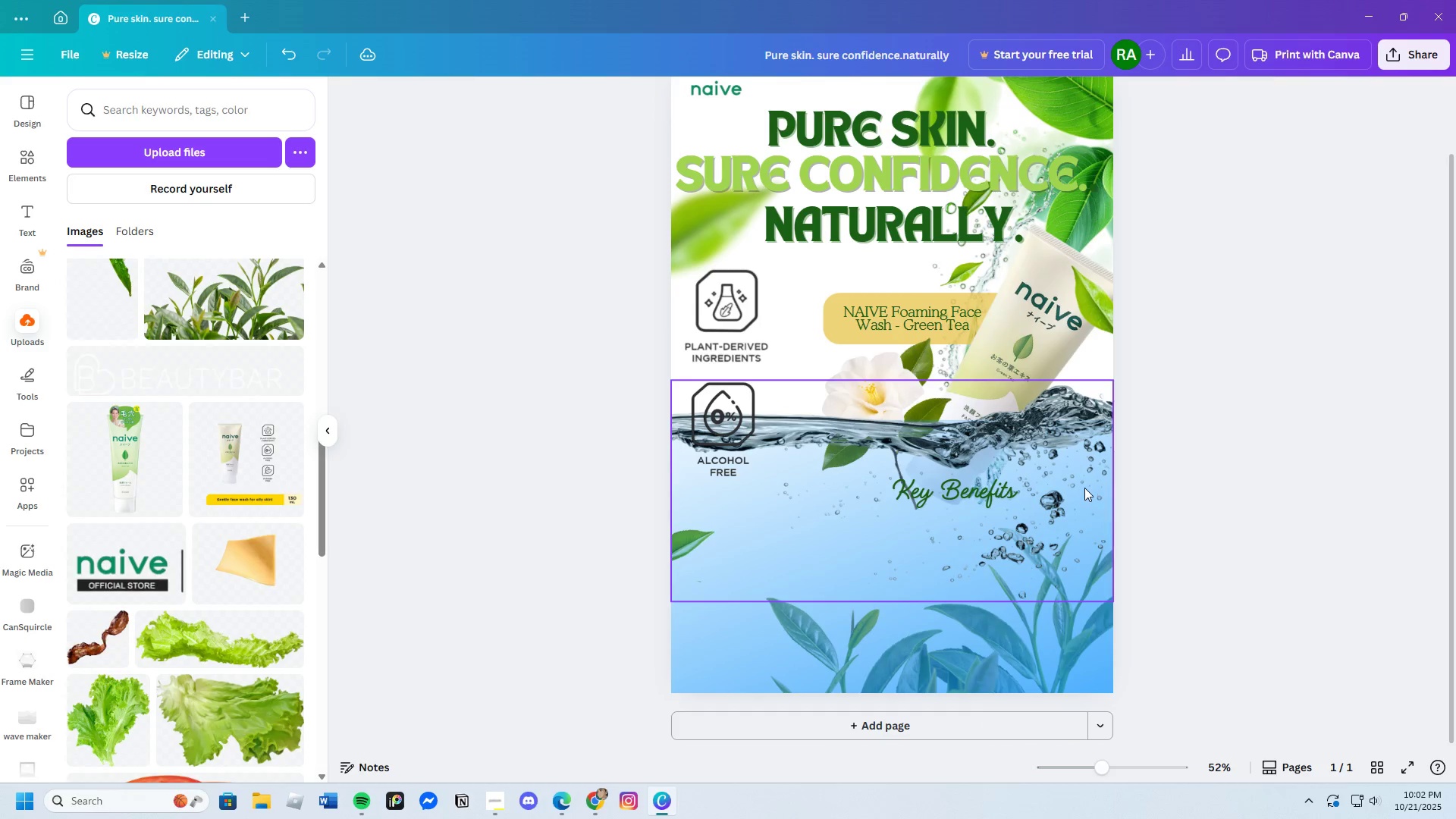 
left_click([1238, 486])
 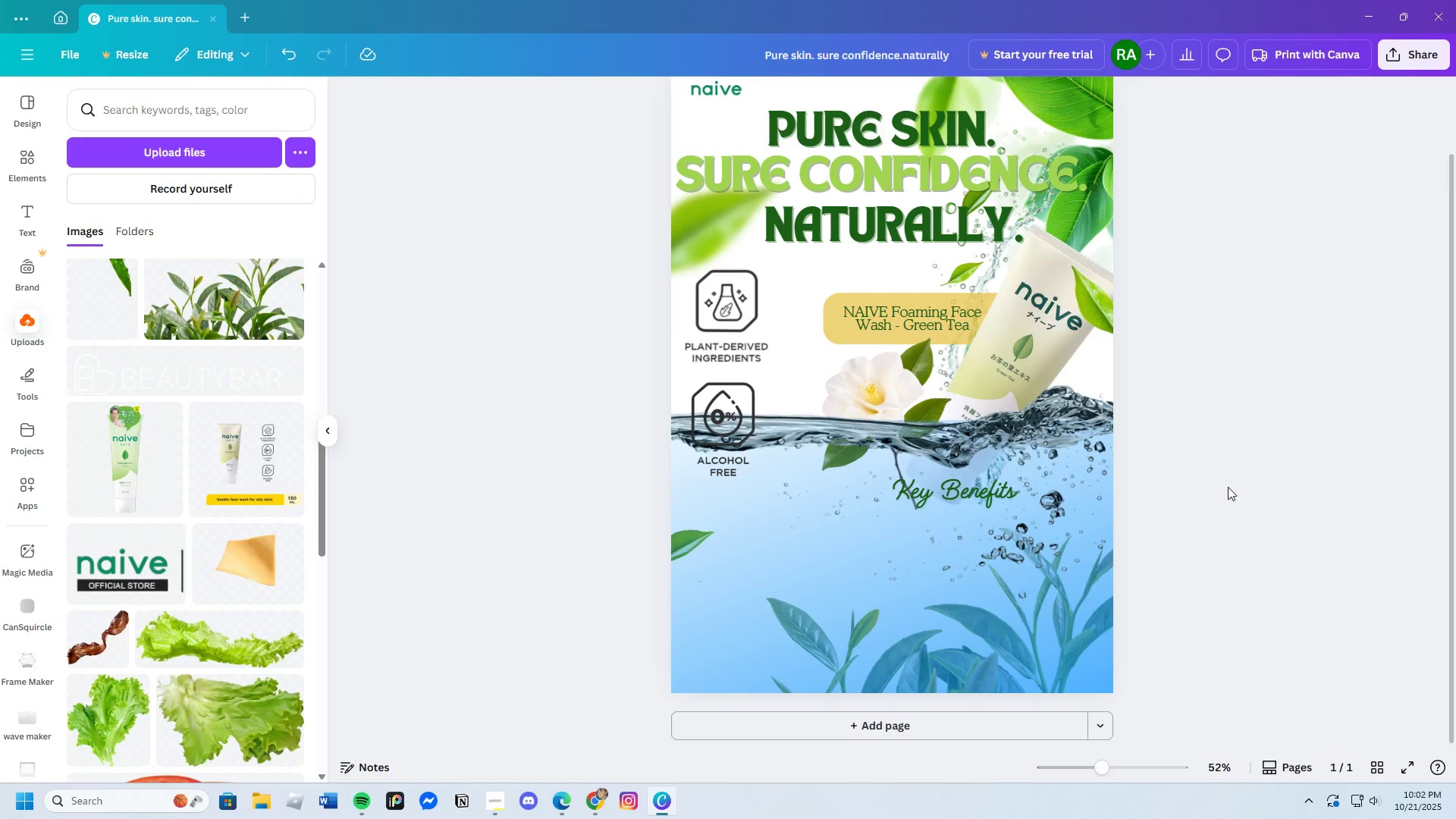 
wait(15.27)
 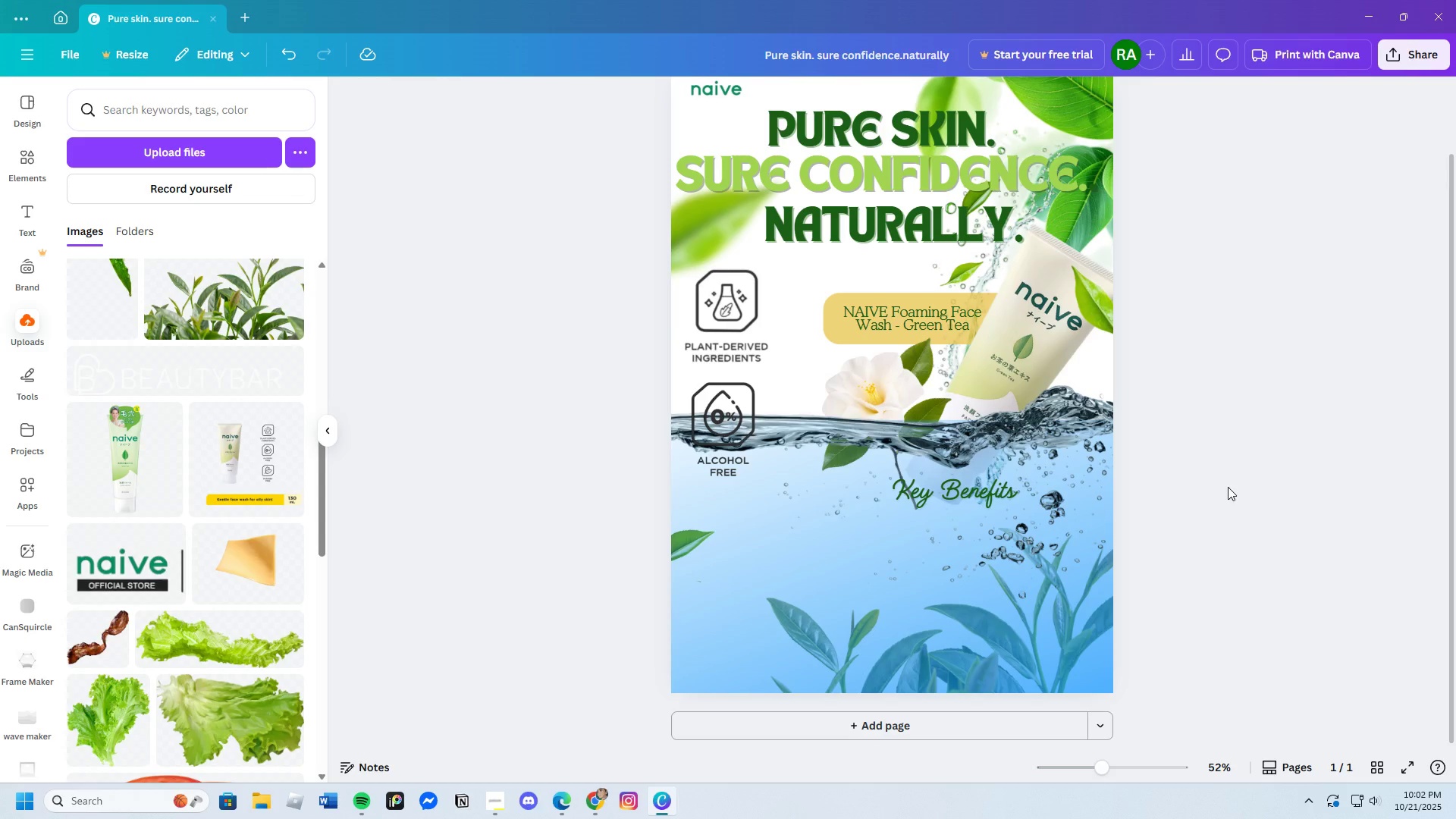 
left_click([248, 475])
 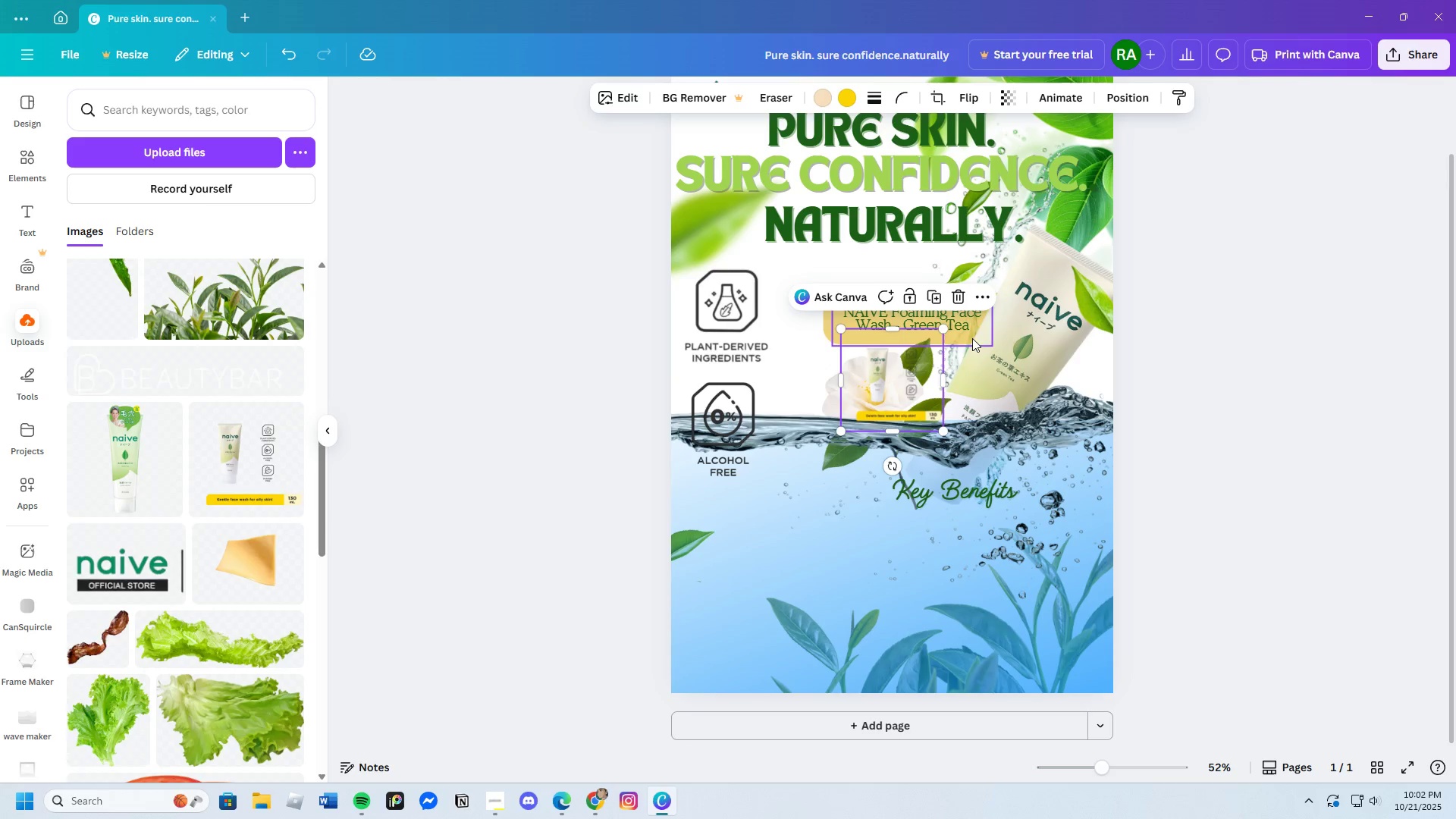 
left_click_drag(start_coordinate=[944, 331], to_coordinate=[1113, 259])
 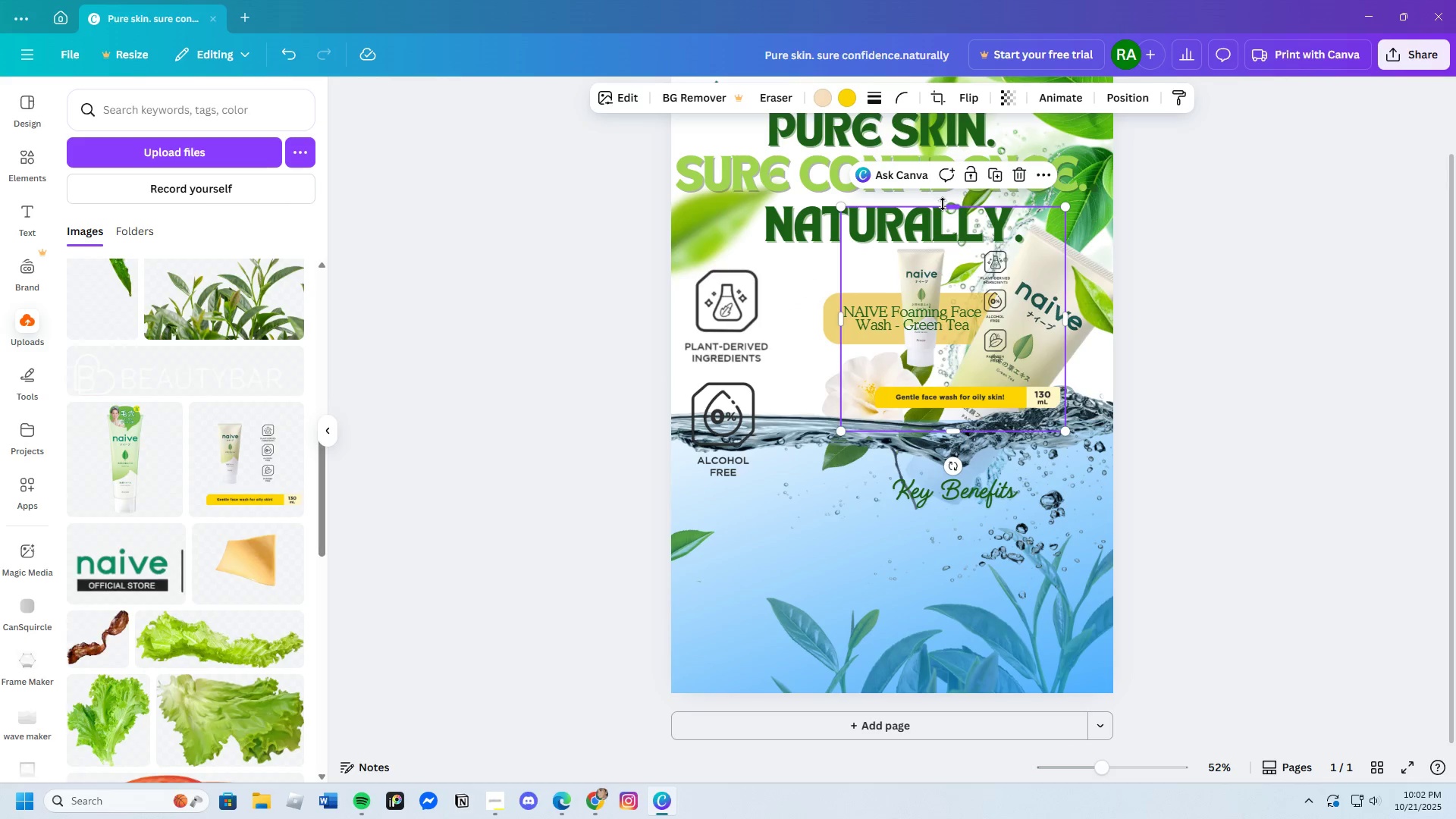 
left_click_drag(start_coordinate=[943, 206], to_coordinate=[1047, 324])
 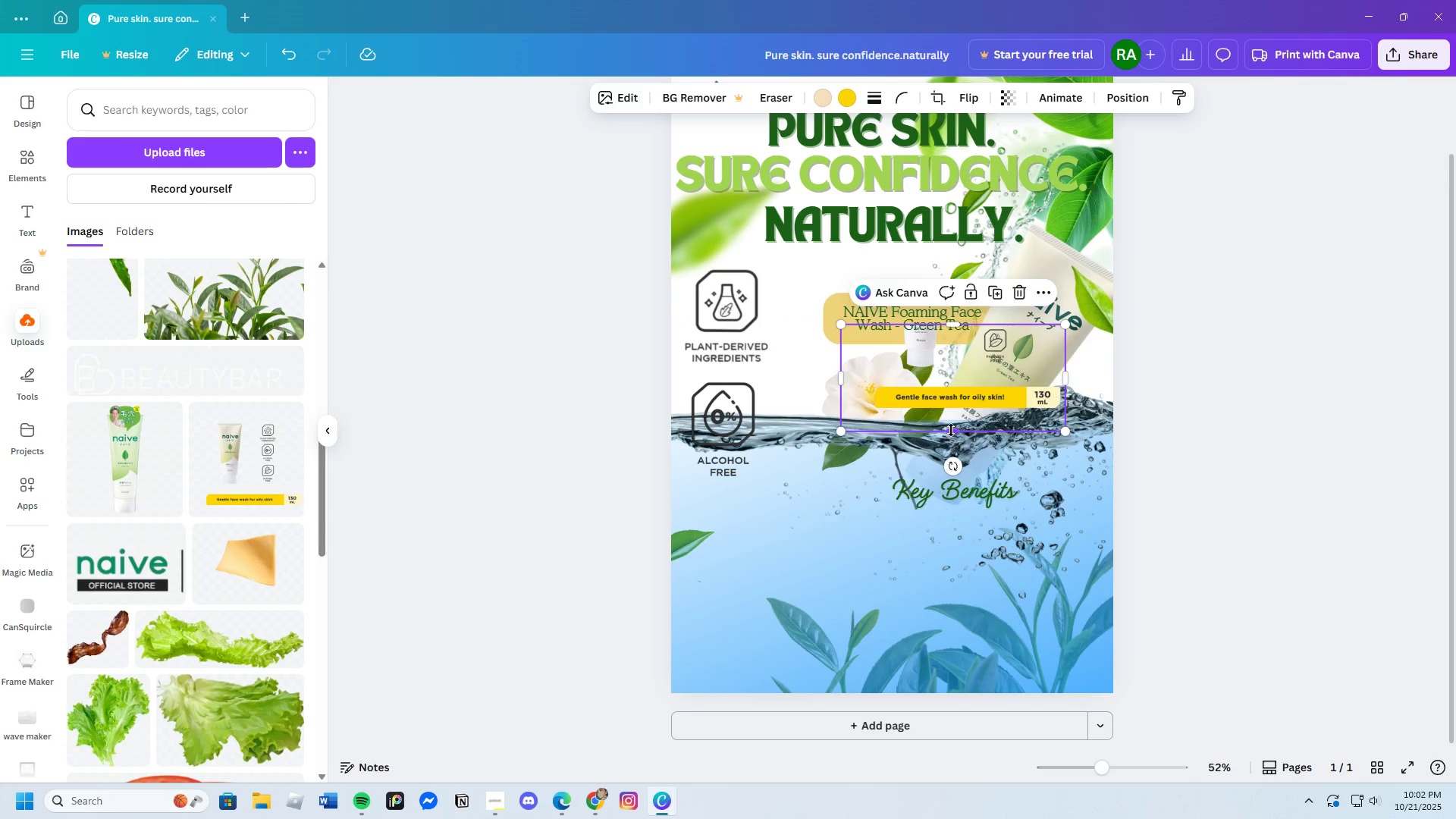 
left_click_drag(start_coordinate=[951, 430], to_coordinate=[1012, 370])
 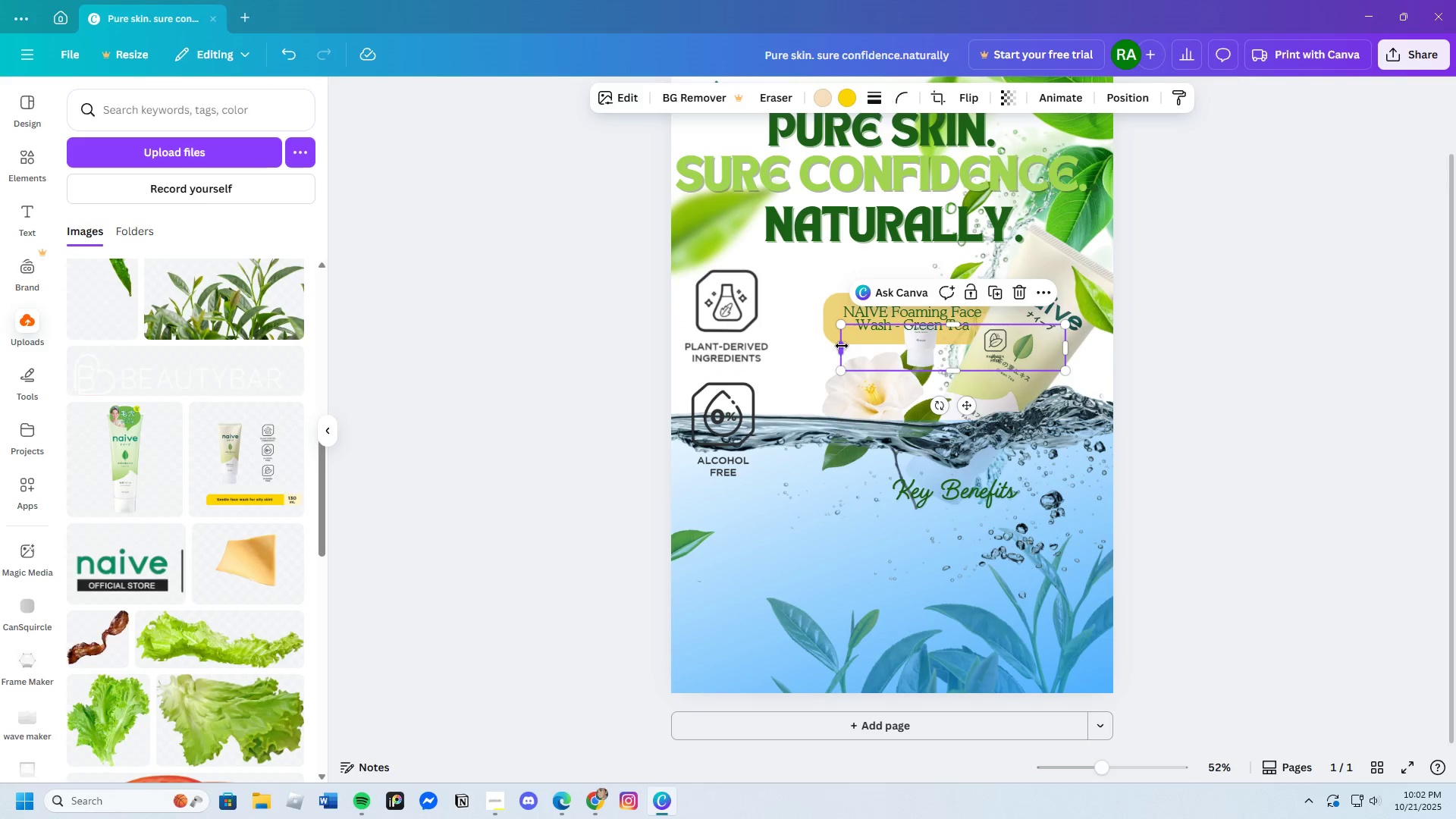 
left_click_drag(start_coordinate=[842, 350], to_coordinate=[971, 375])
 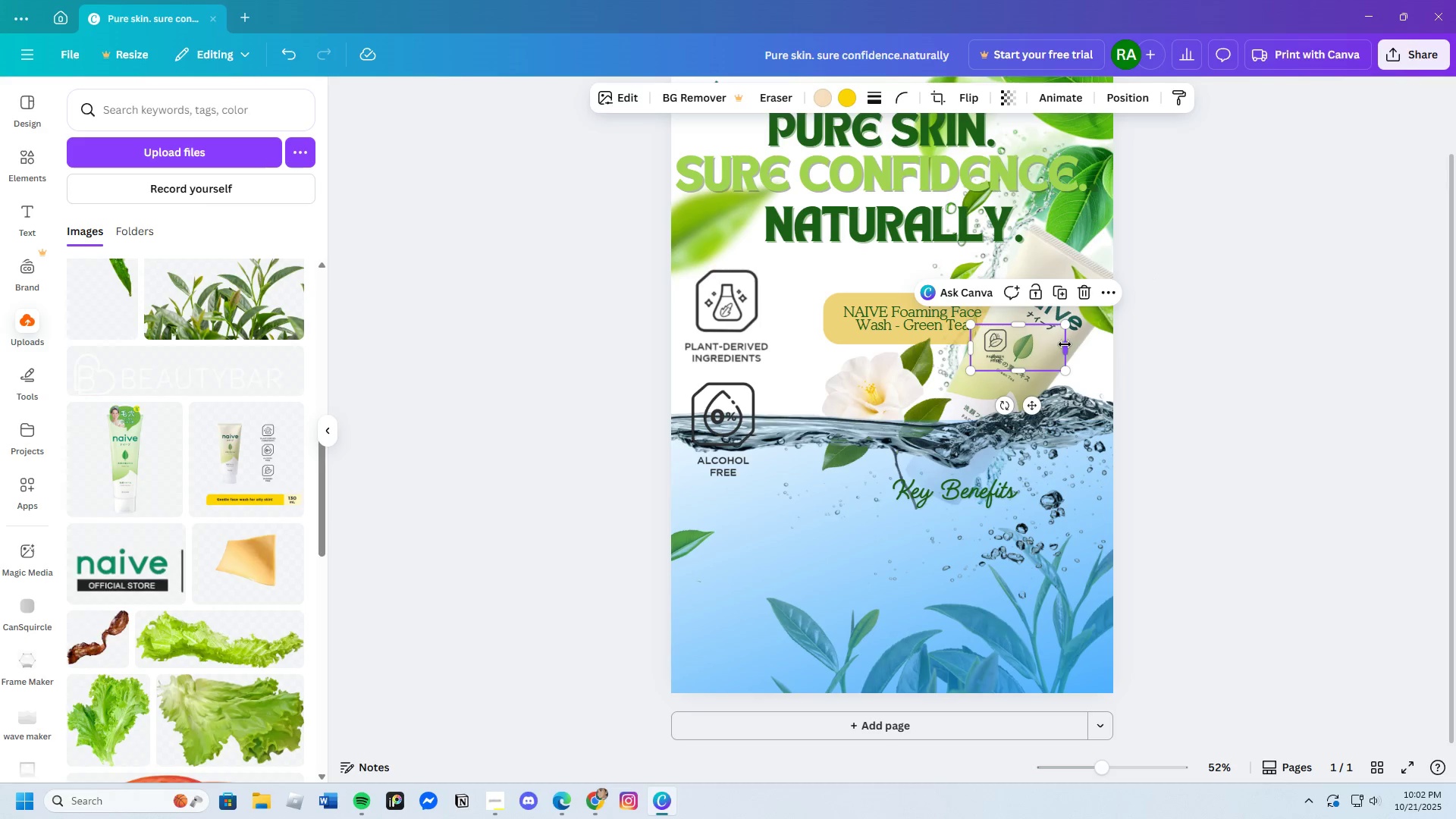 
left_click_drag(start_coordinate=[1065, 344], to_coordinate=[1014, 349])
 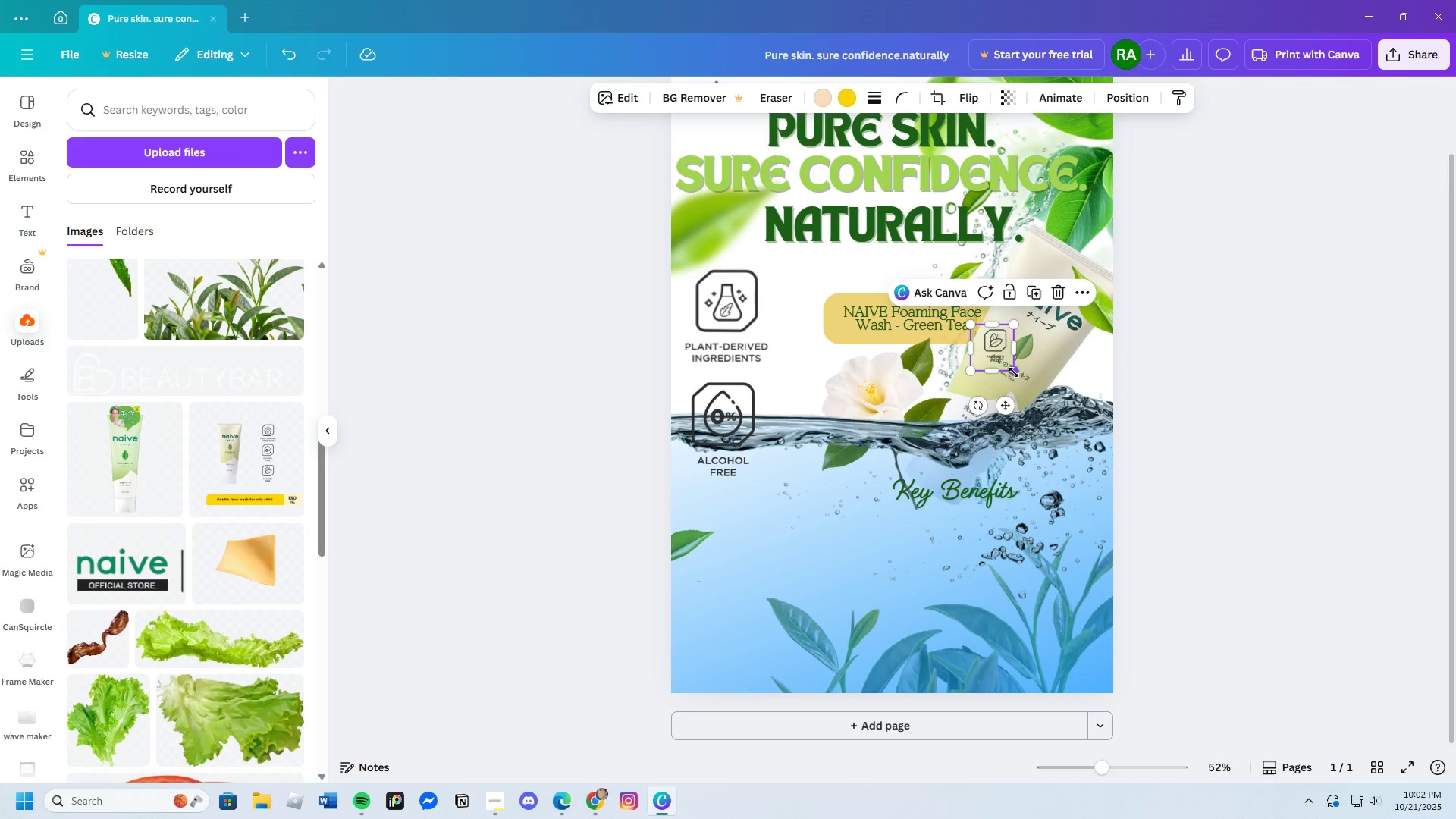 
left_click_drag(start_coordinate=[1016, 372], to_coordinate=[1150, 507])
 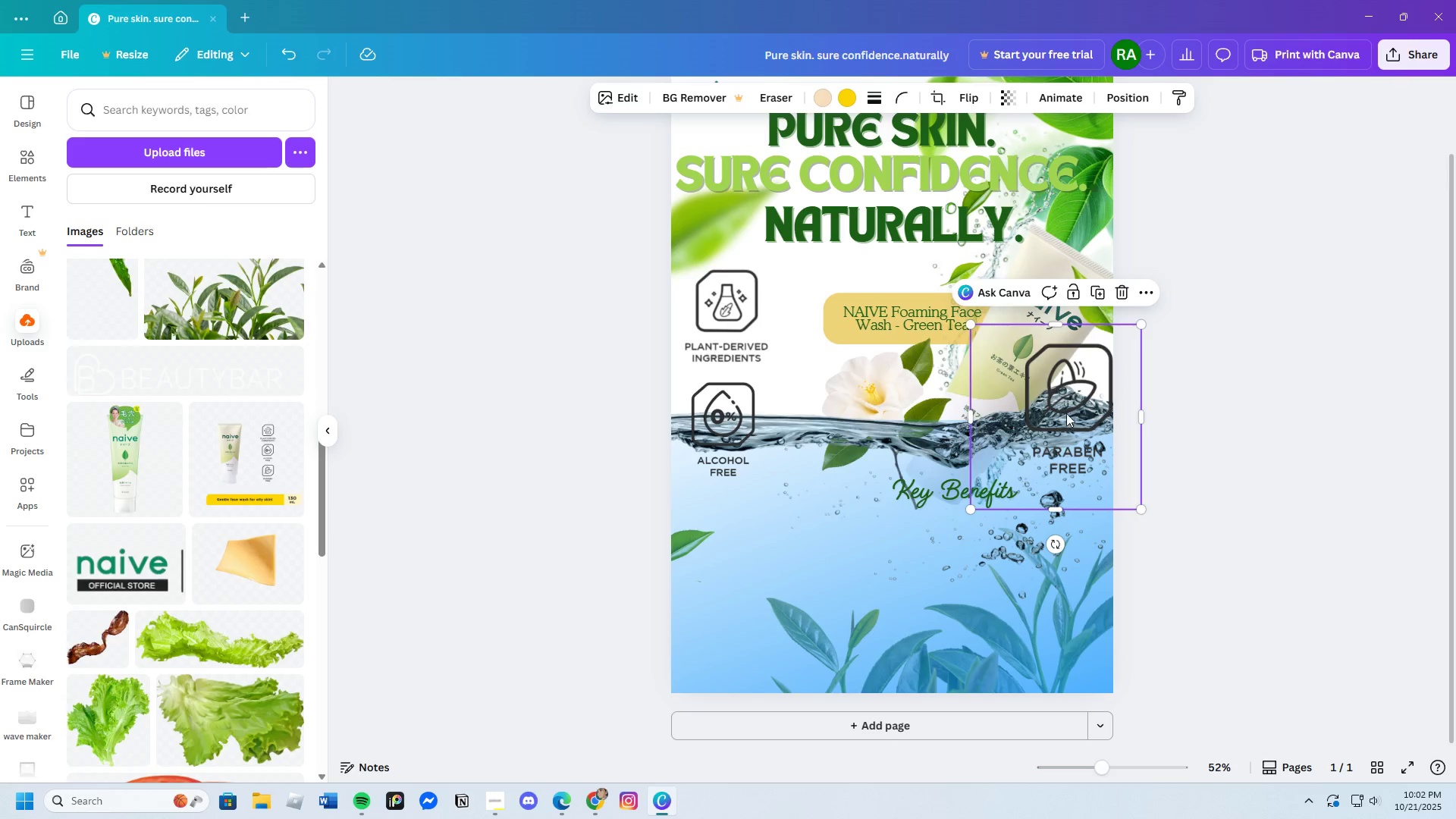 
left_click_drag(start_coordinate=[1066, 413], to_coordinate=[830, 416])
 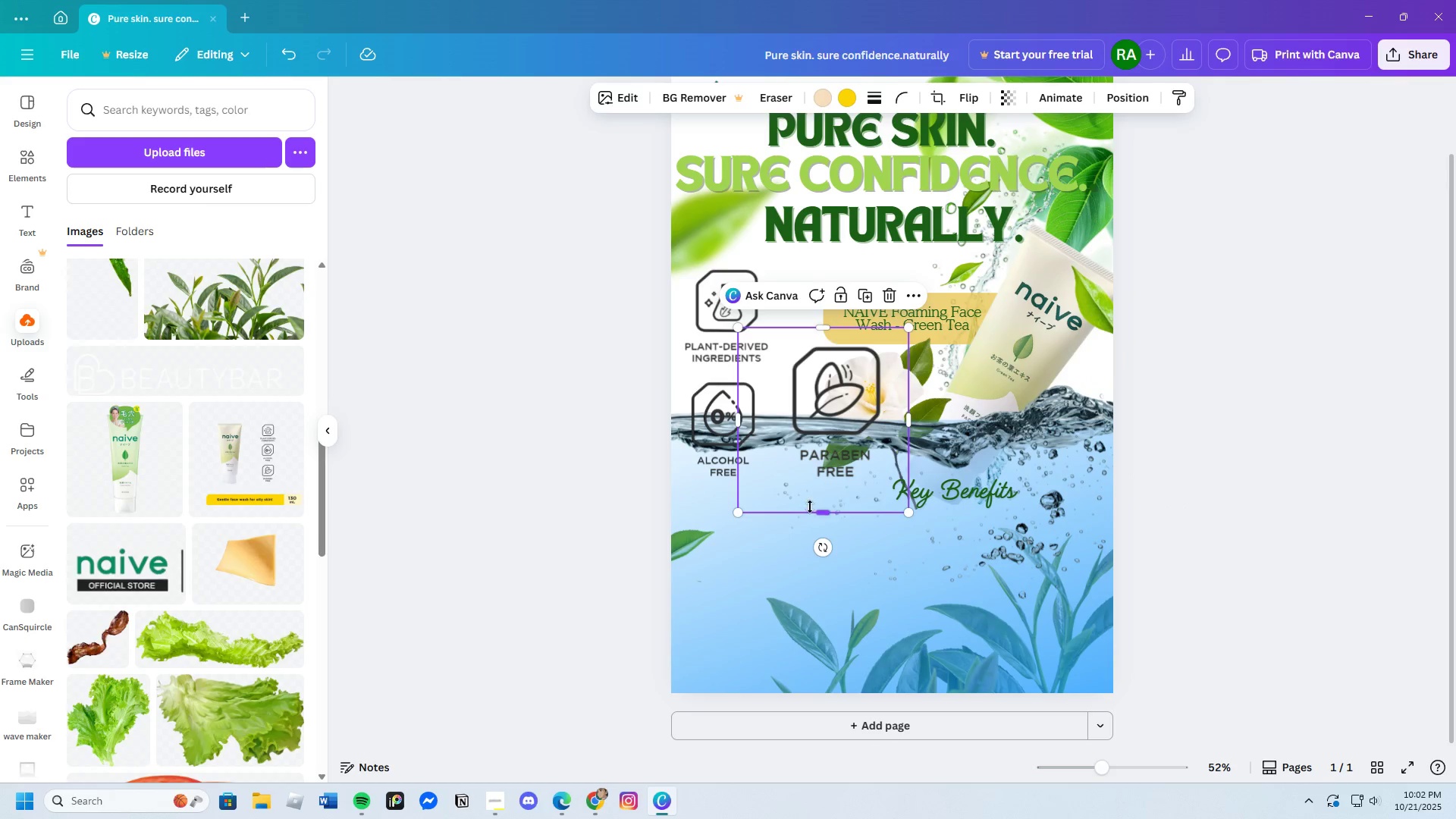 
left_click_drag(start_coordinate=[825, 511], to_coordinate=[847, 487])
 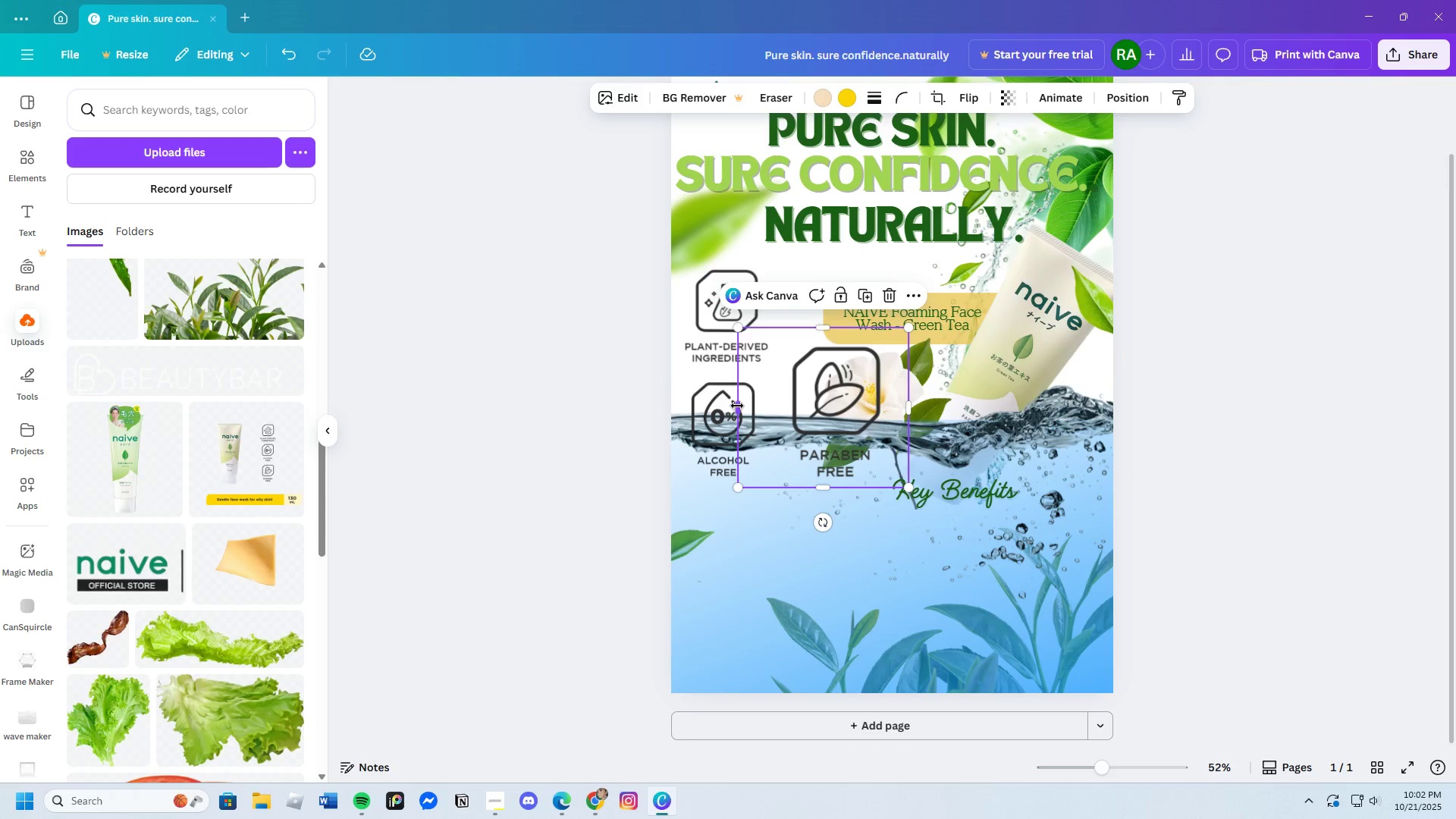 
left_click_drag(start_coordinate=[737, 406], to_coordinate=[783, 422])
 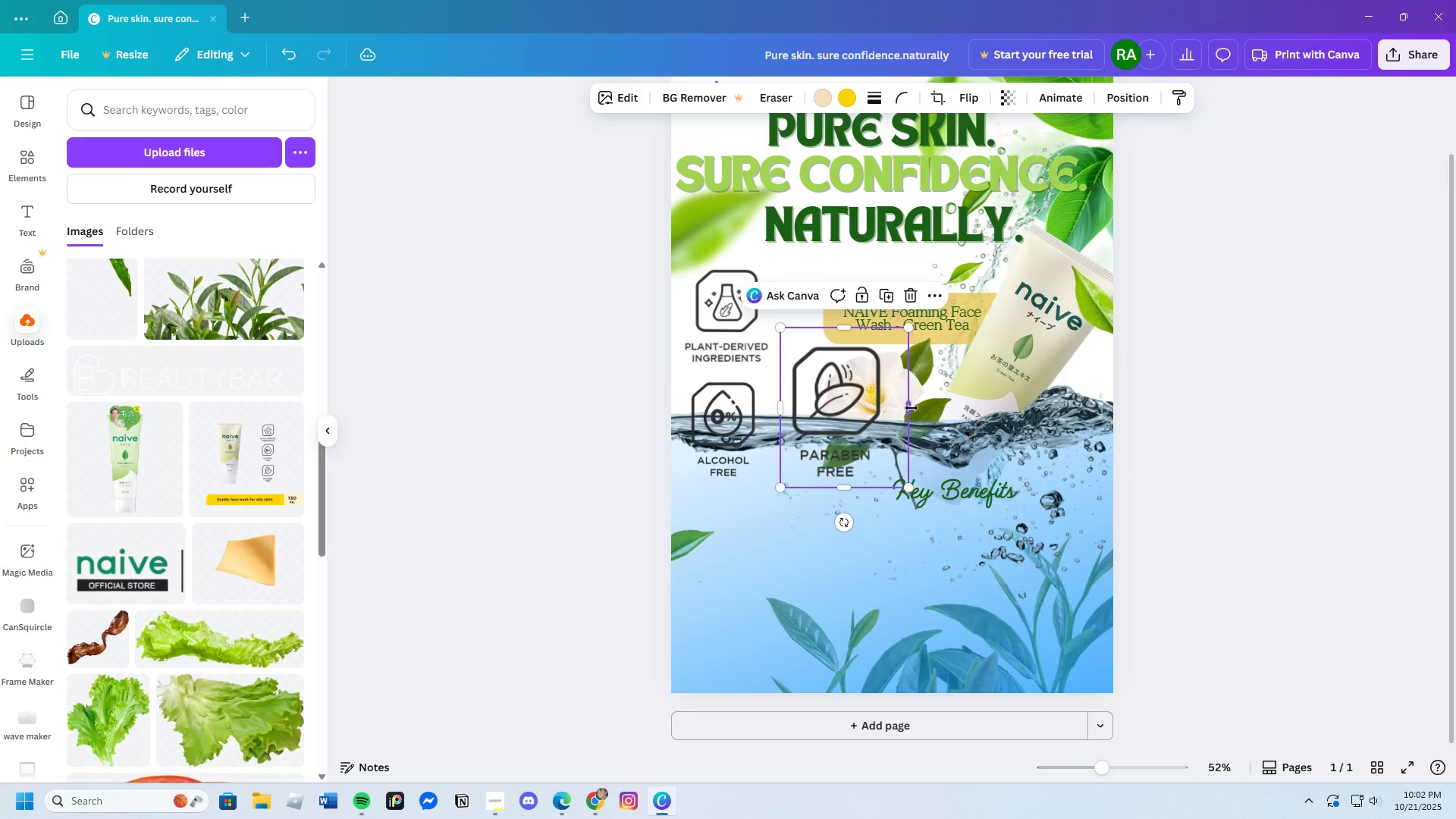 
left_click_drag(start_coordinate=[912, 408], to_coordinate=[889, 413])
 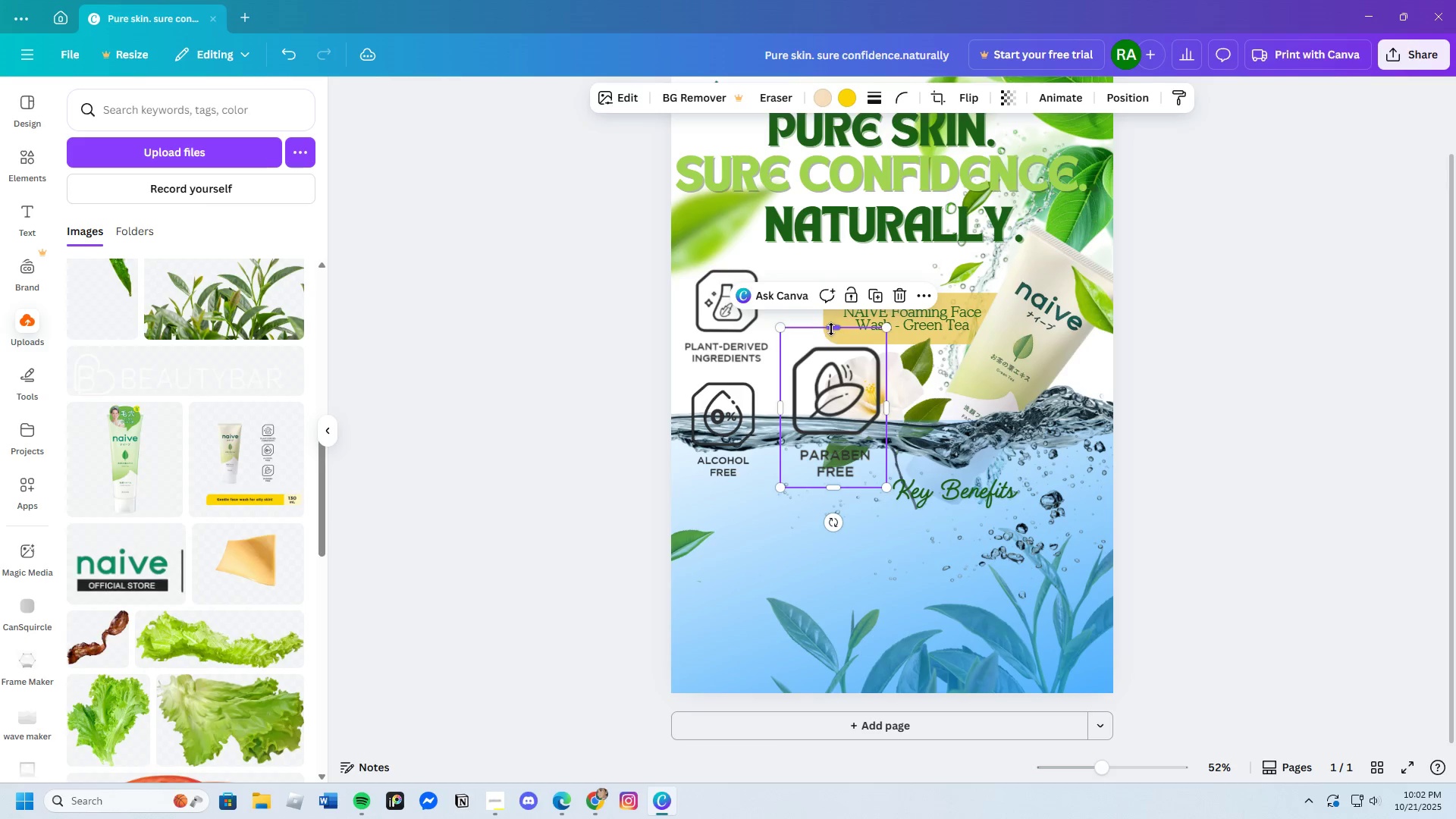 
left_click_drag(start_coordinate=[831, 329], to_coordinate=[833, 338])
 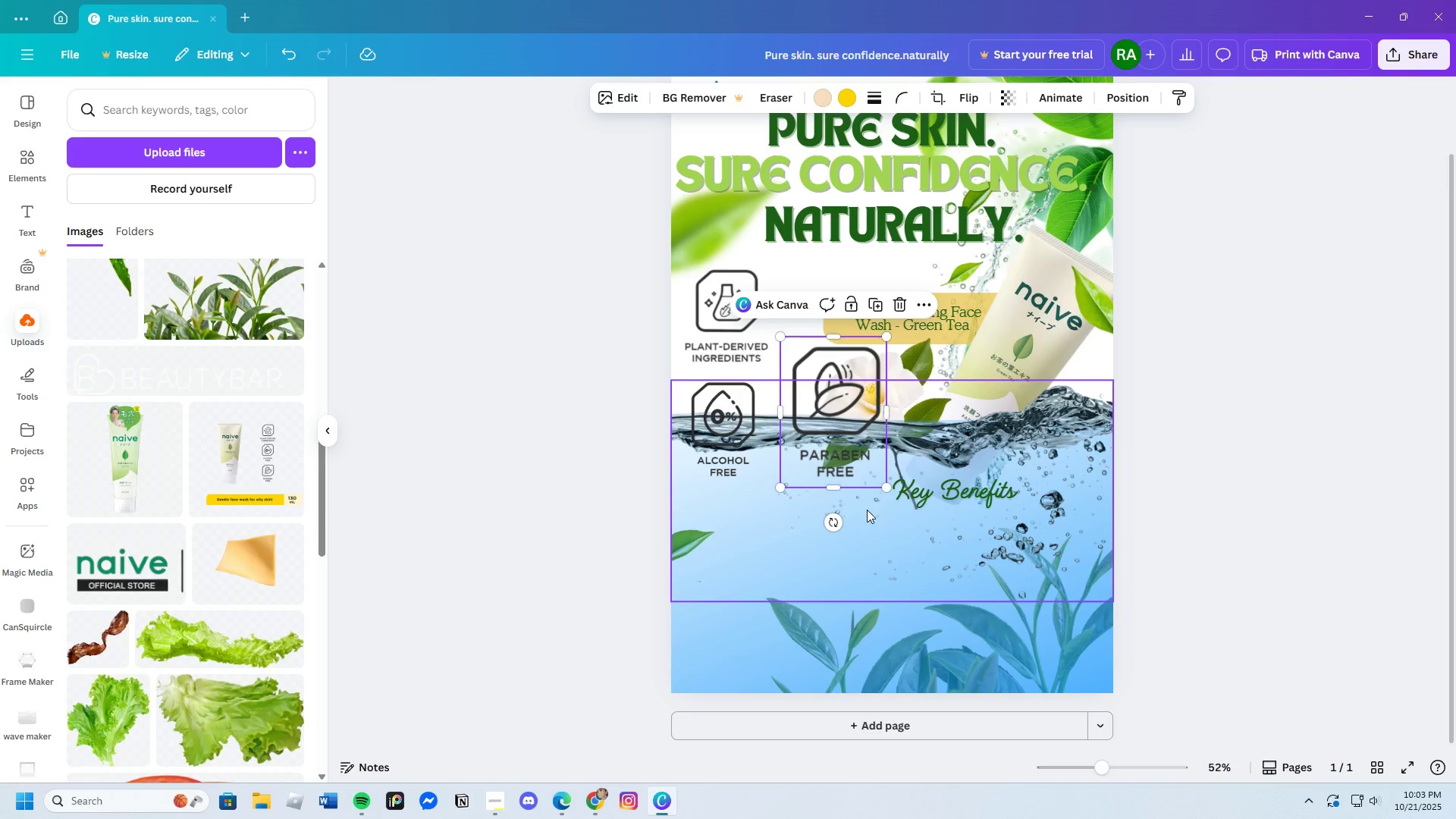 
left_click_drag(start_coordinate=[833, 406], to_coordinate=[734, 328])
 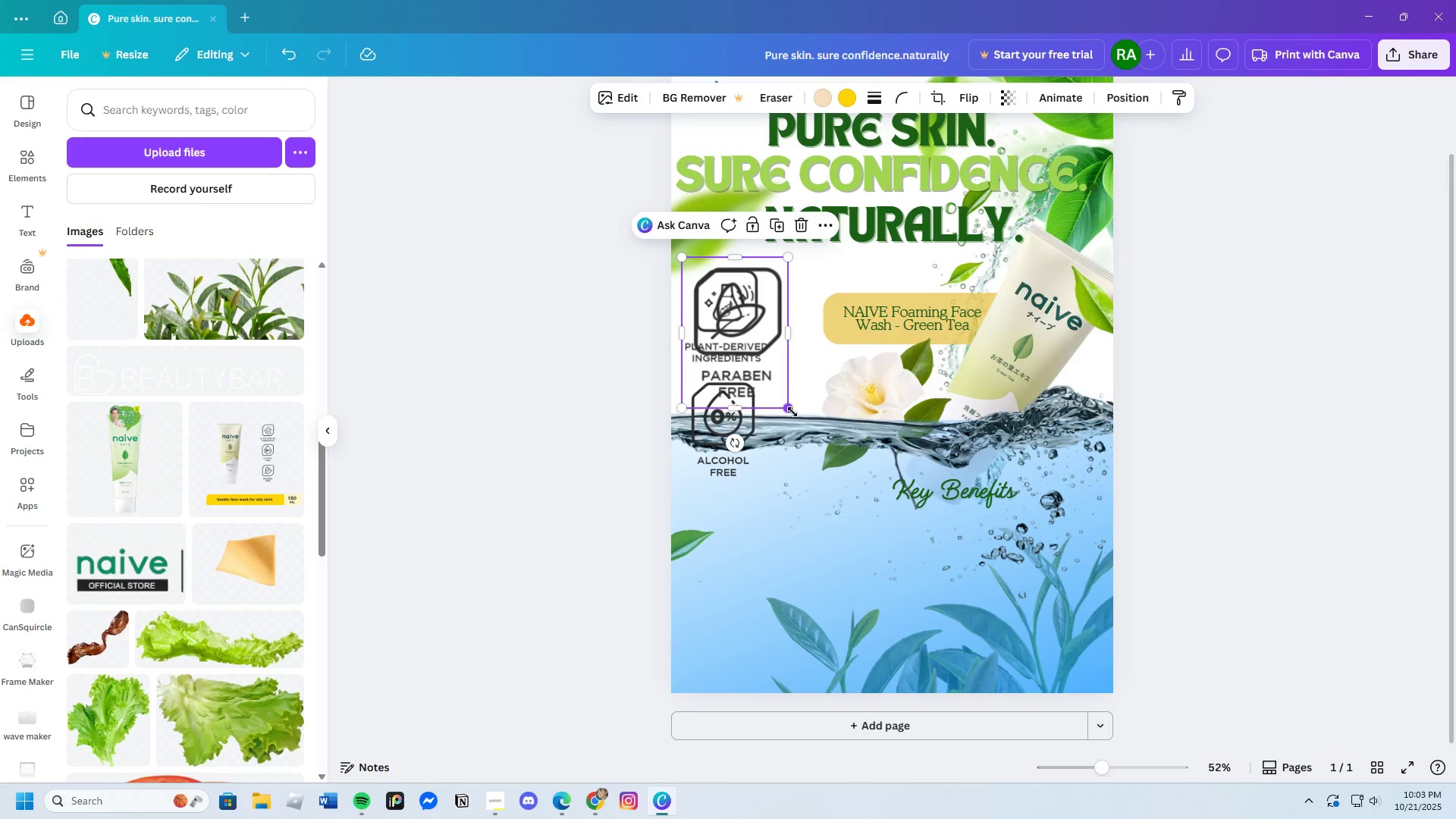 
left_click_drag(start_coordinate=[792, 410], to_coordinate=[763, 382])
 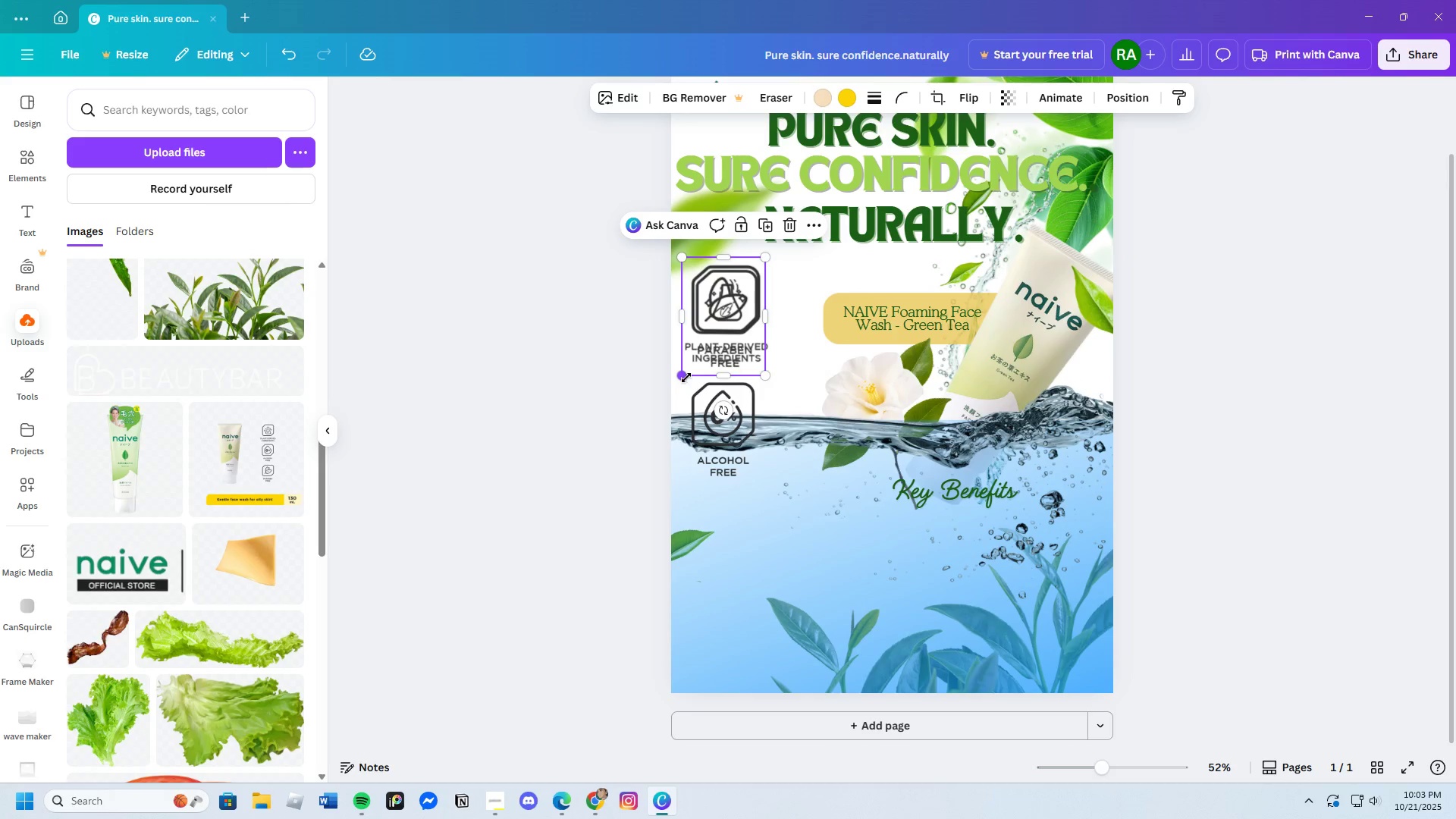 
left_click_drag(start_coordinate=[686, 377], to_coordinate=[692, 374])
 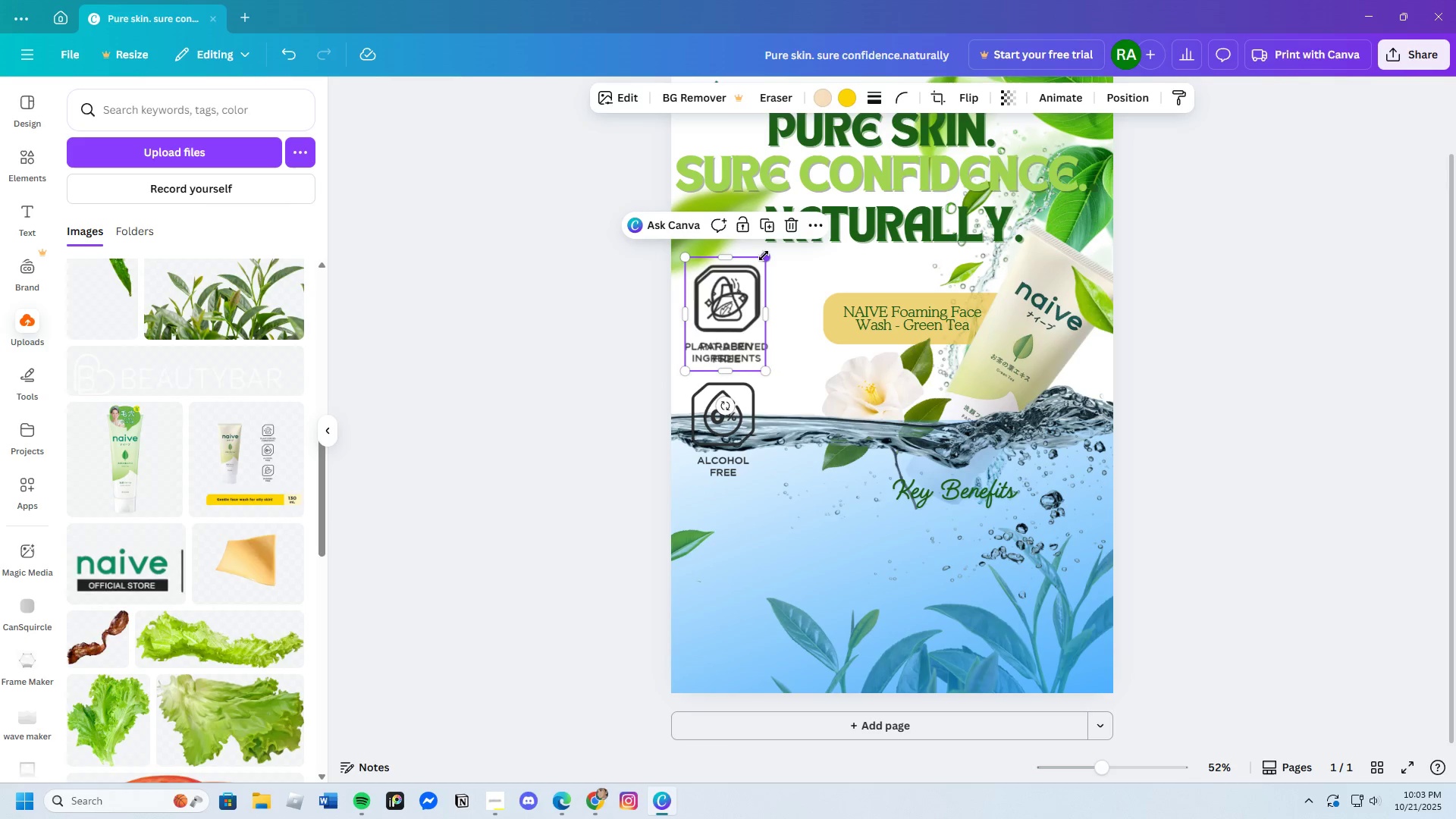 
left_click_drag(start_coordinate=[764, 256], to_coordinate=[764, 262])
 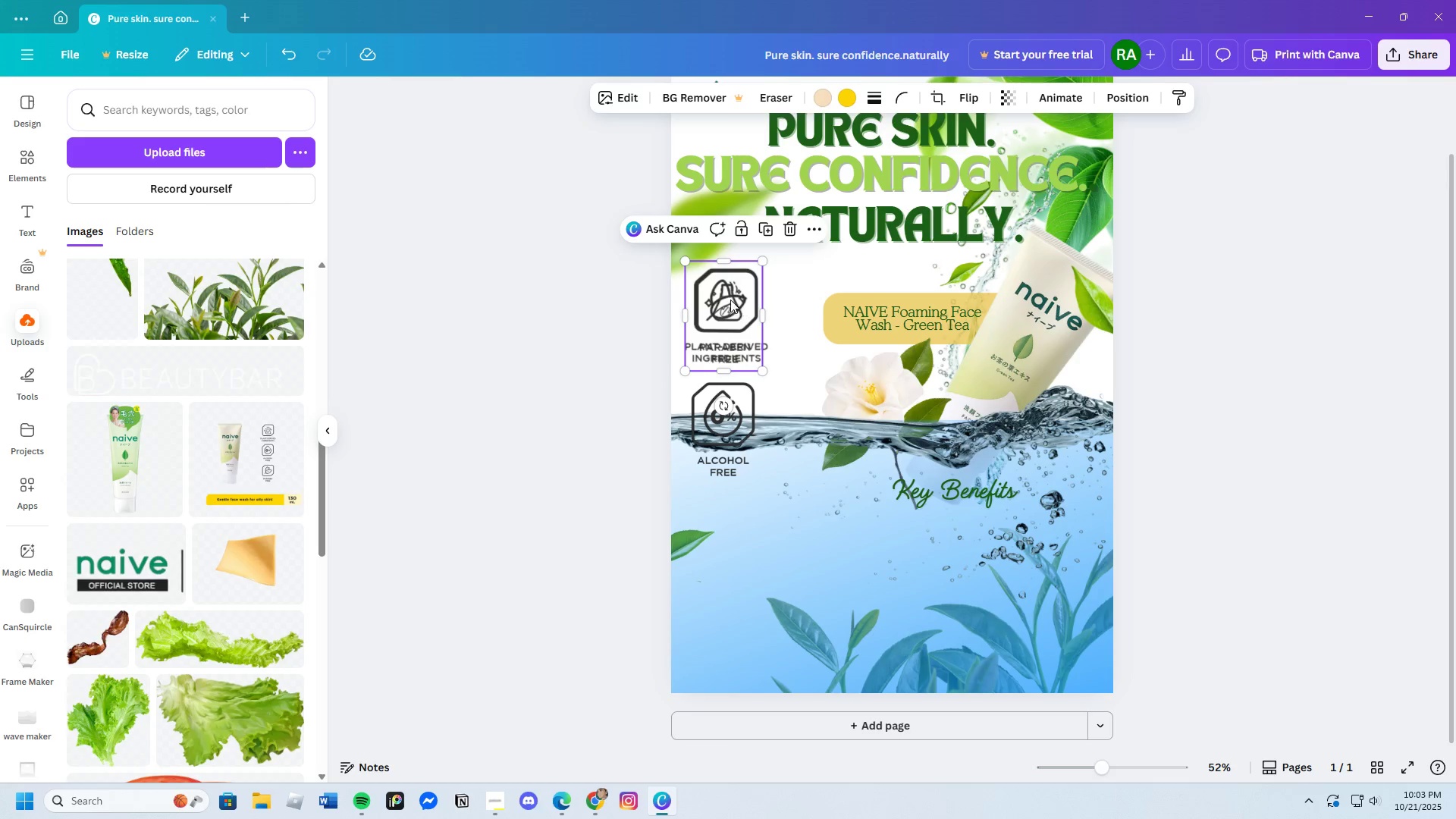 
left_click_drag(start_coordinate=[730, 300], to_coordinate=[726, 529])
 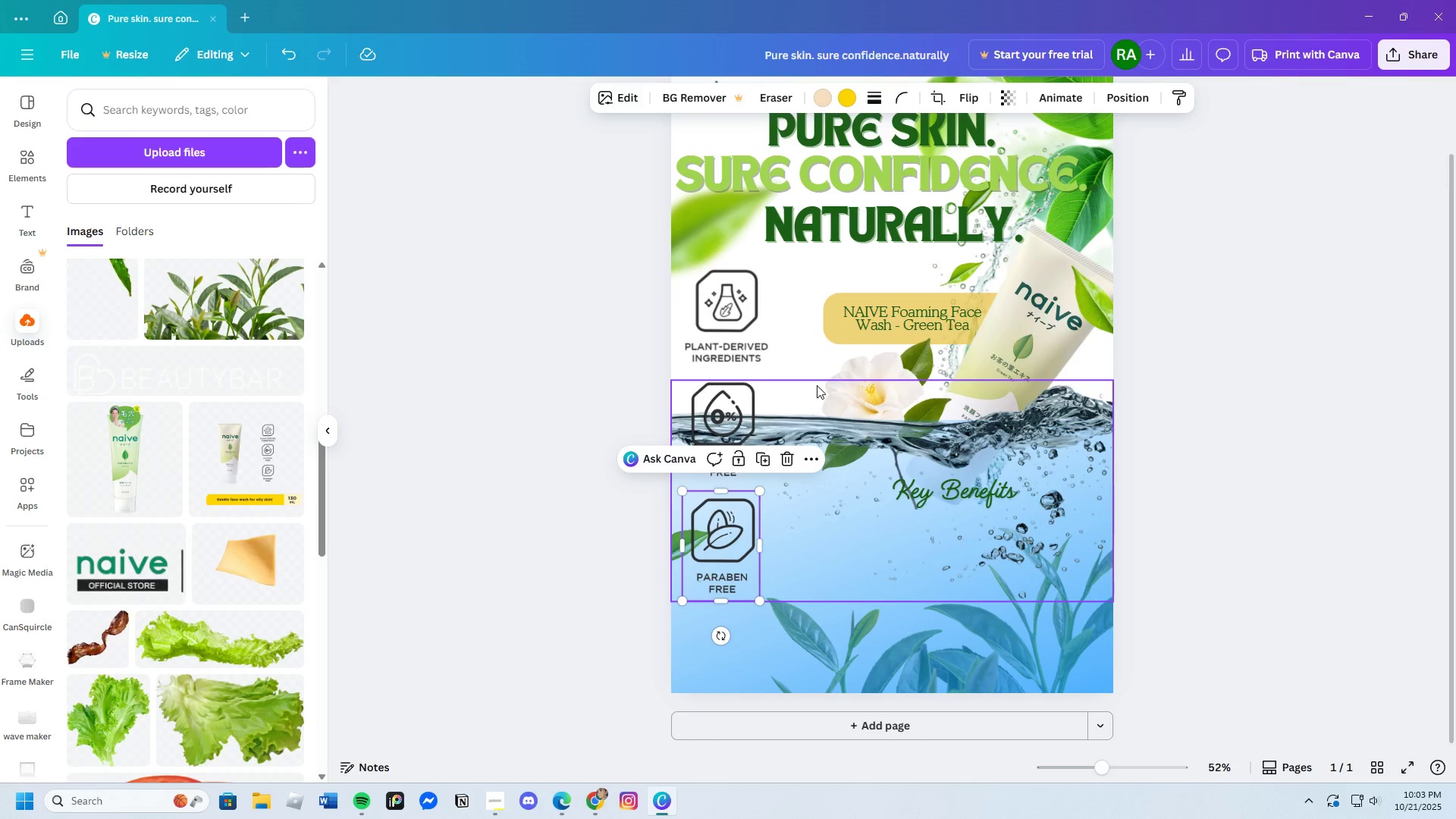 
left_click([817, 385])
 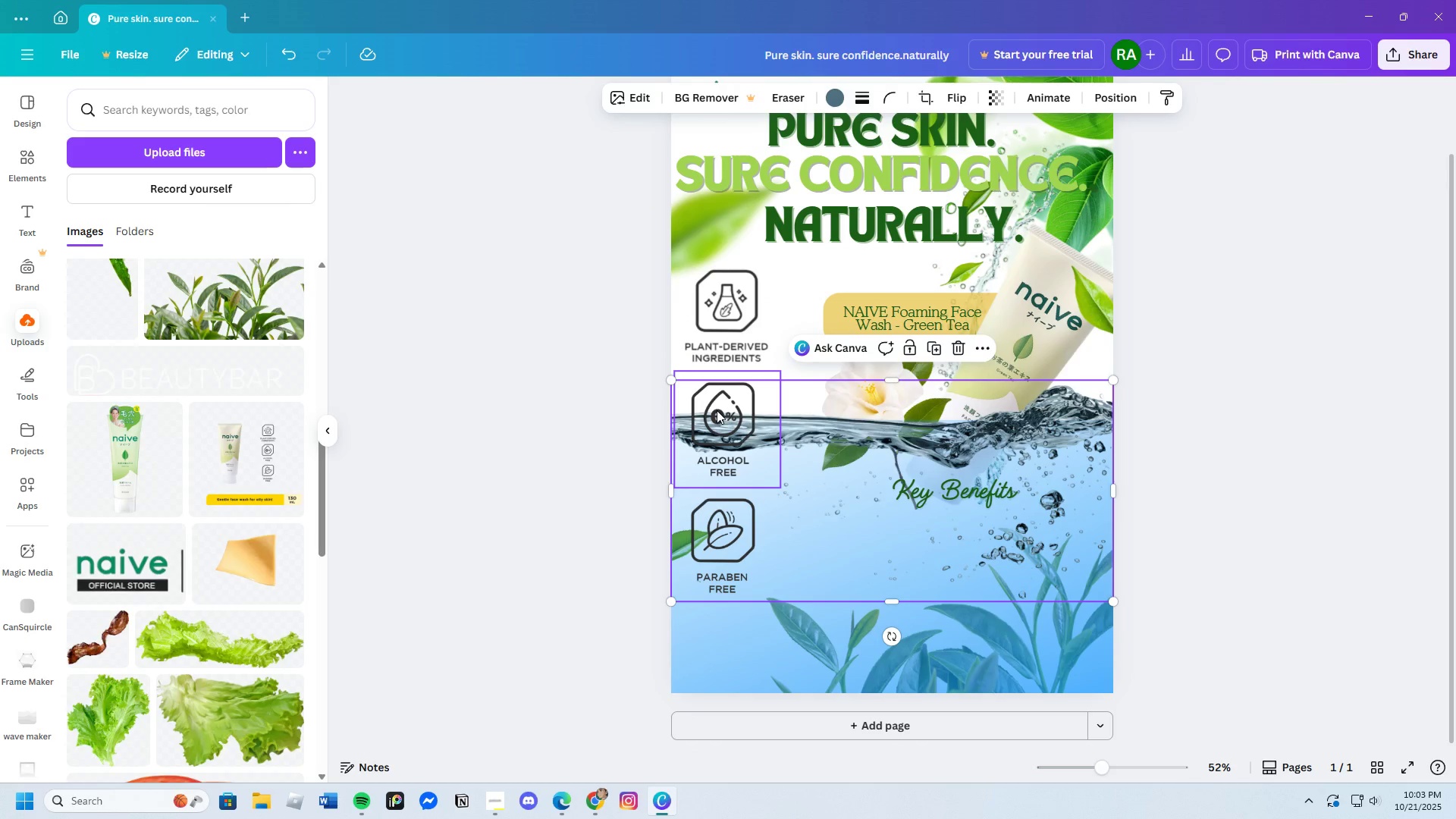 
left_click_drag(start_coordinate=[717, 410], to_coordinate=[717, 420])
 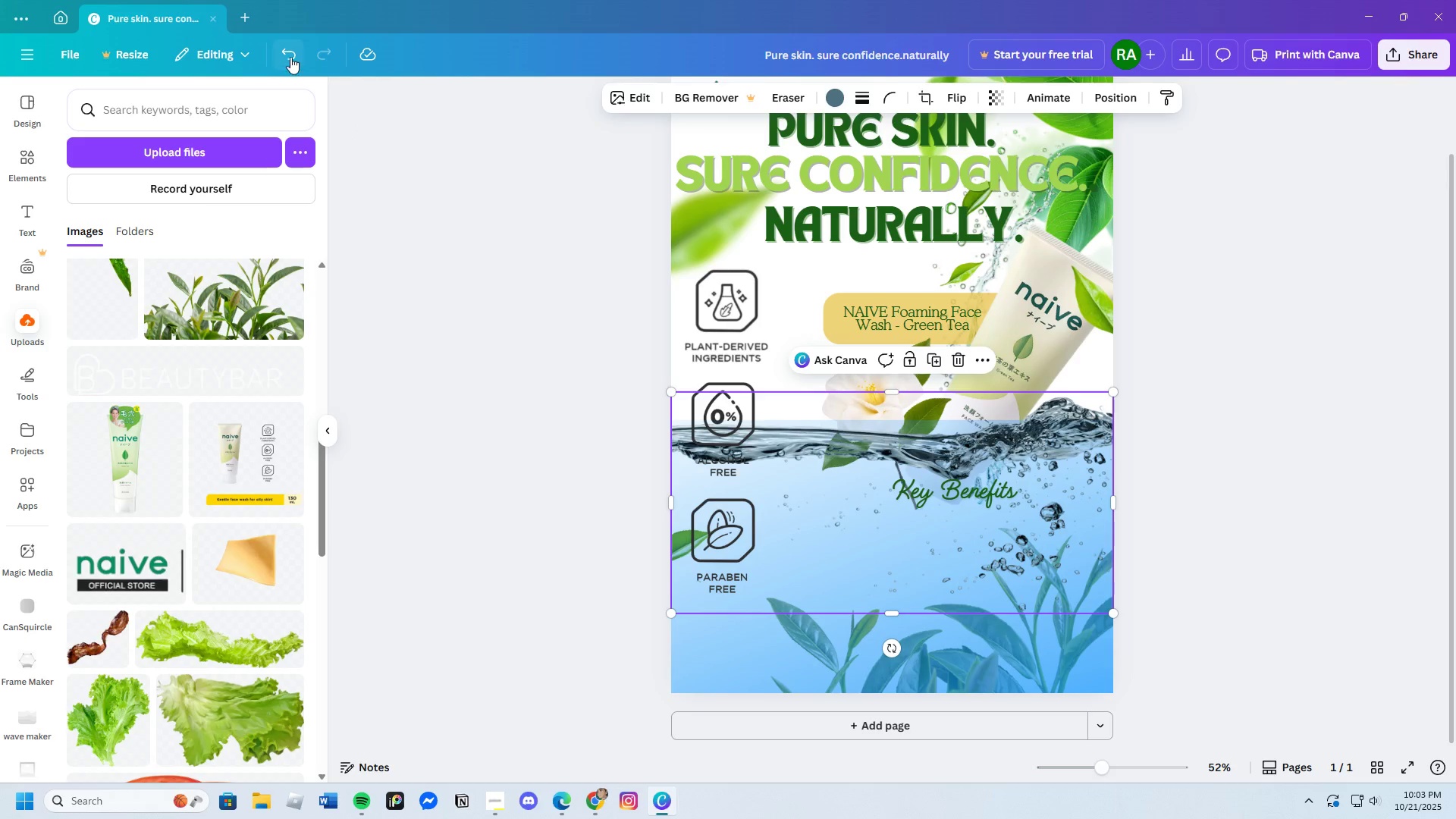 
left_click([290, 57])
 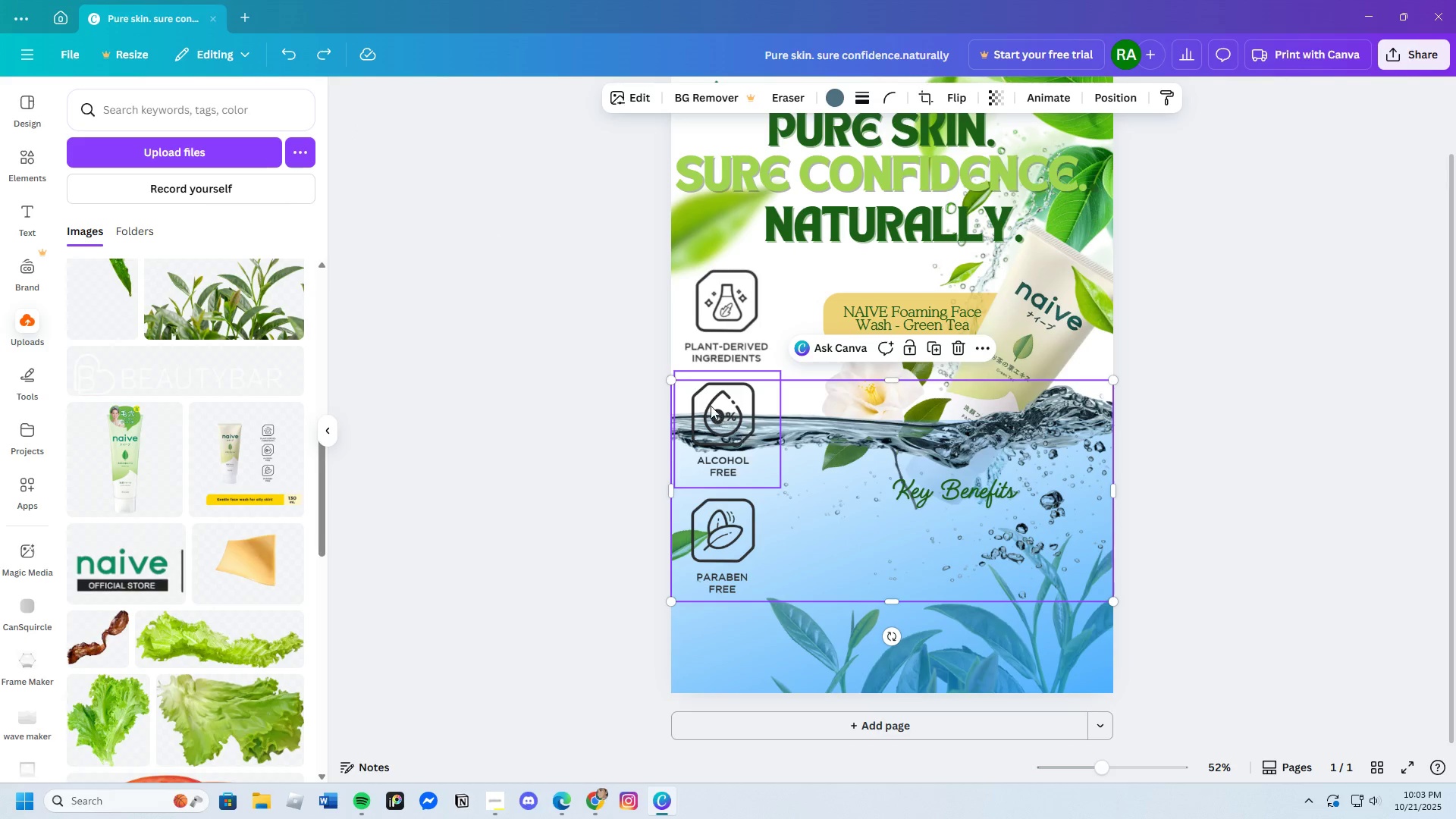 
left_click([711, 406])
 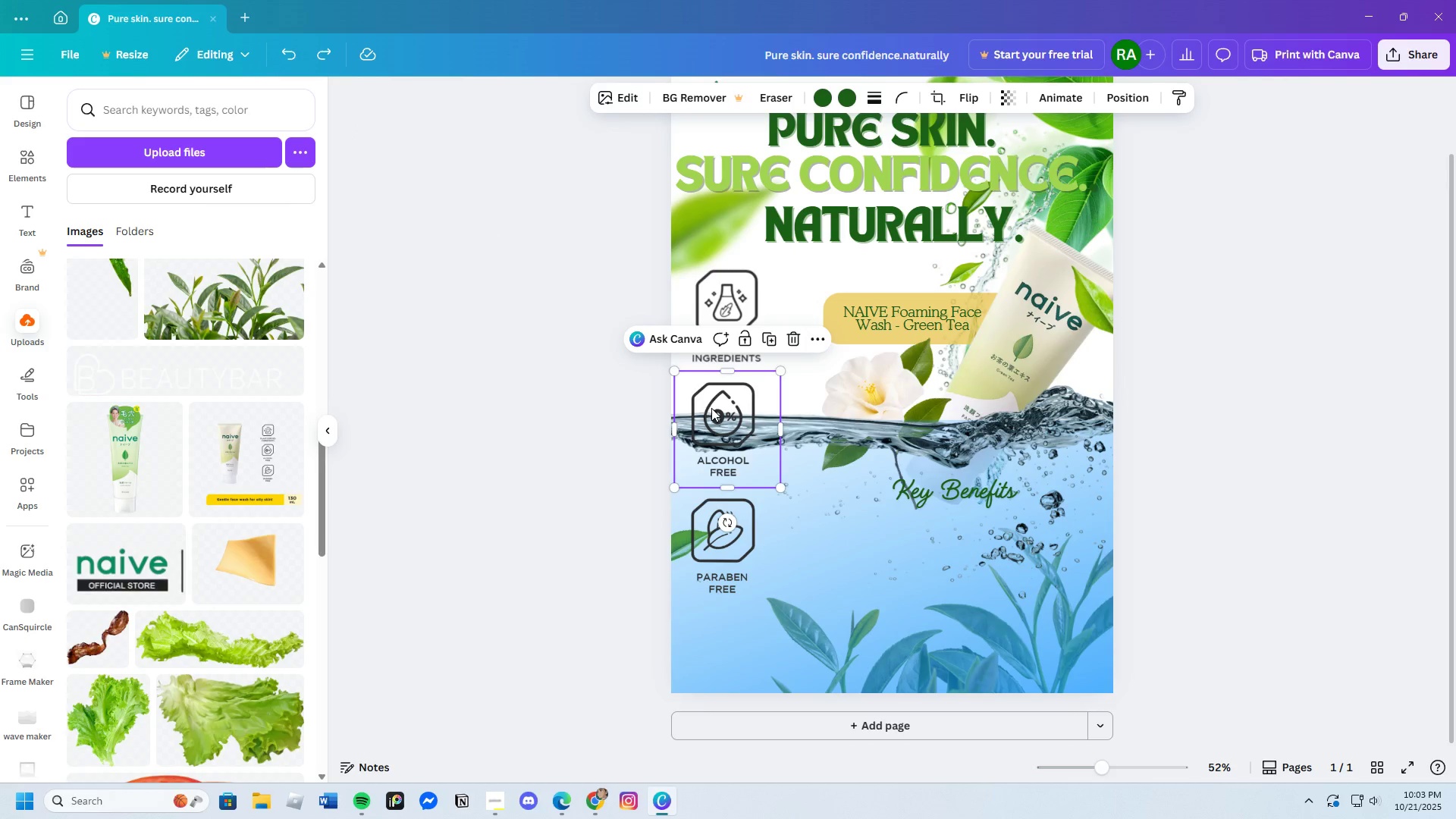 
left_click_drag(start_coordinate=[711, 407], to_coordinate=[711, 401])
 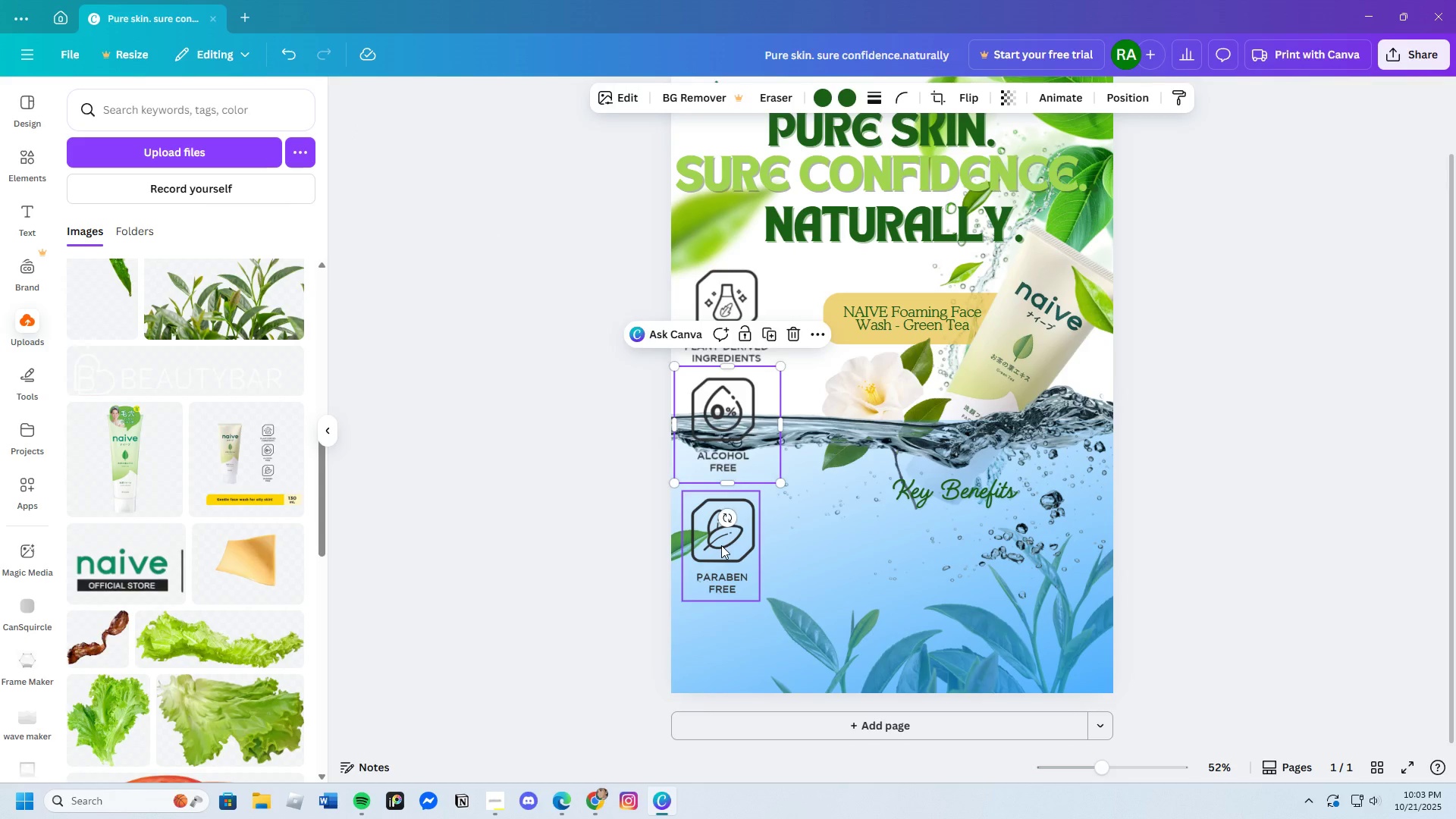 
left_click([721, 545])
 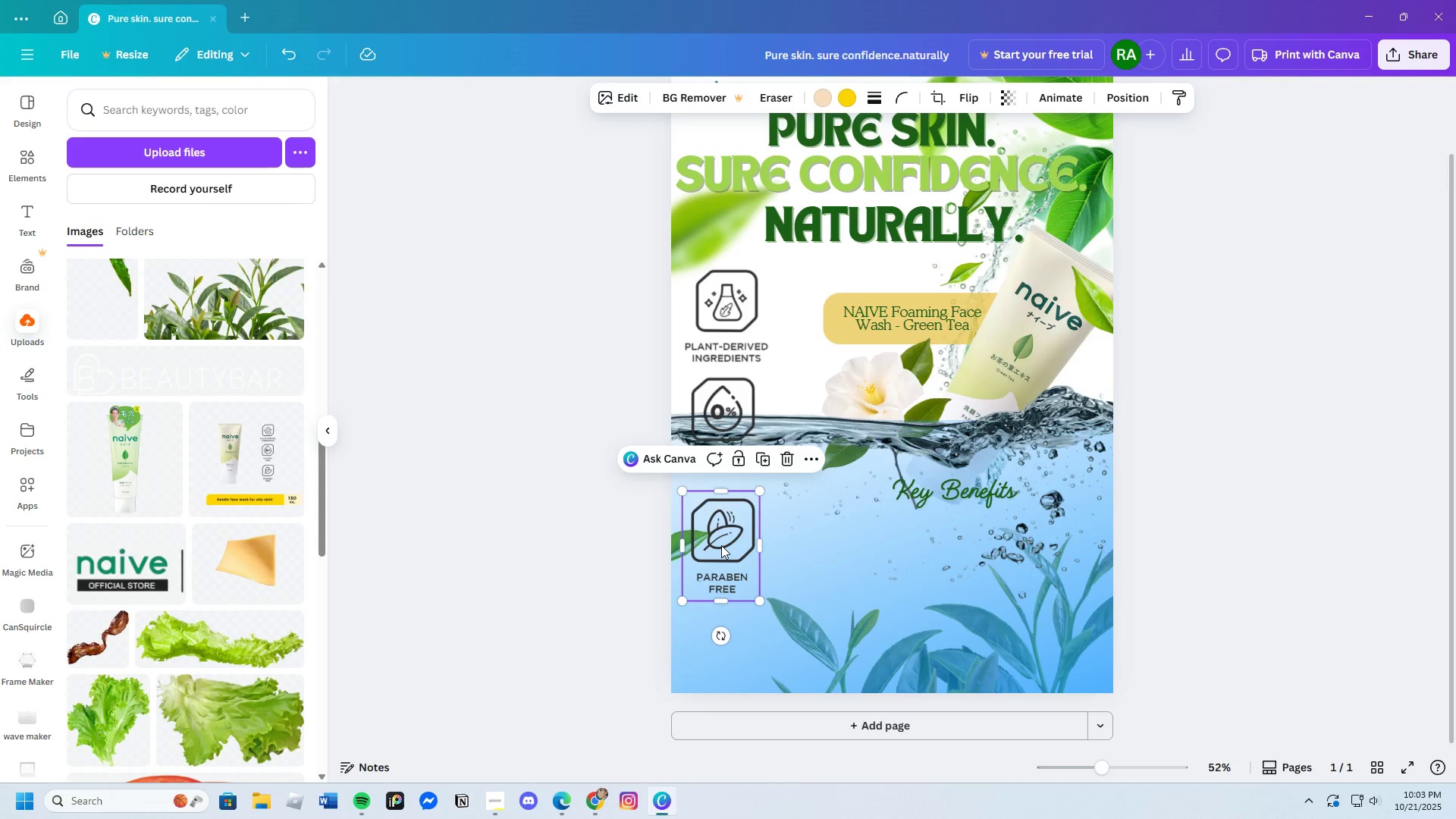 
left_click_drag(start_coordinate=[721, 545], to_coordinate=[721, 537])
 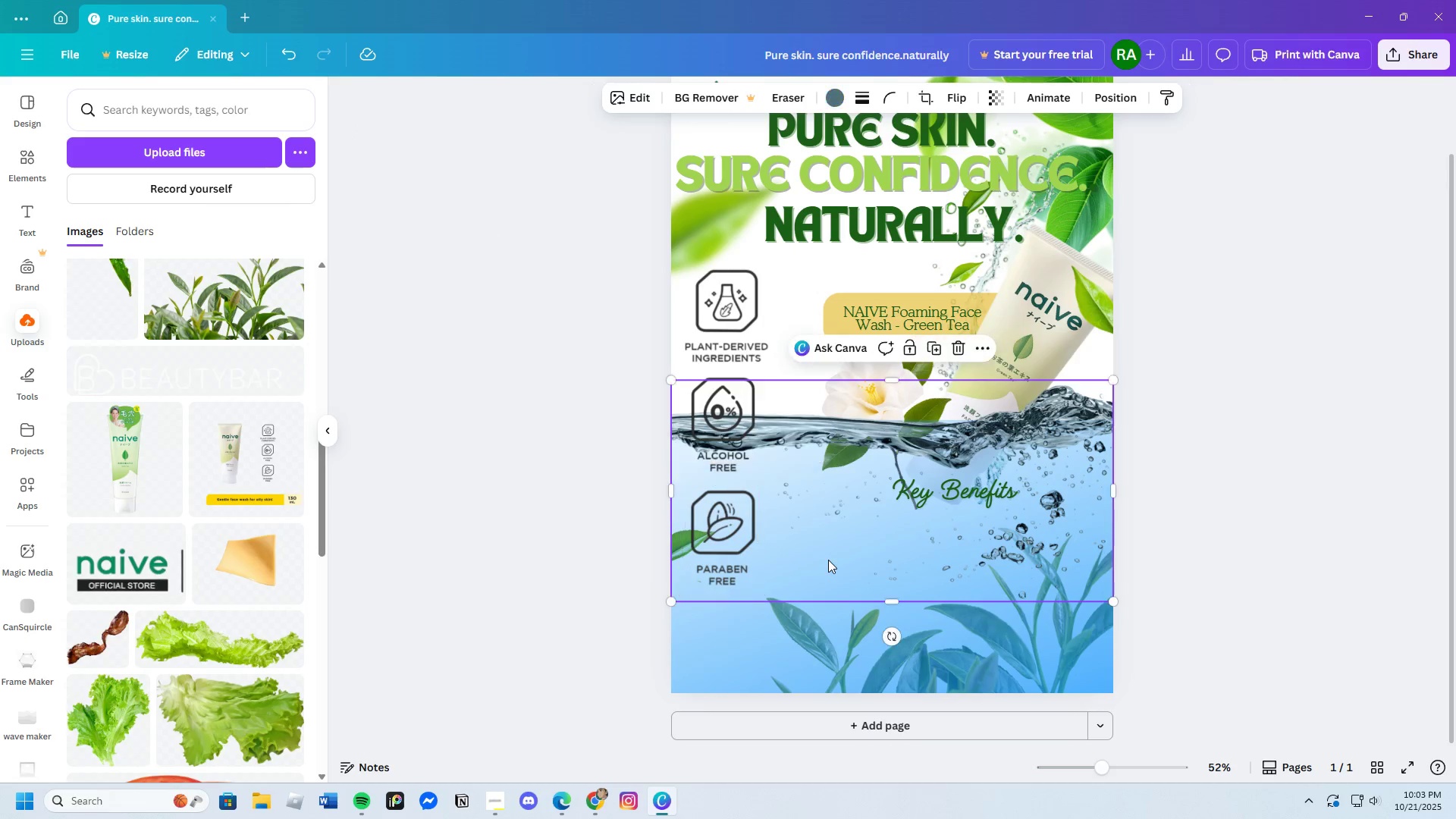 
left_click([828, 560])
 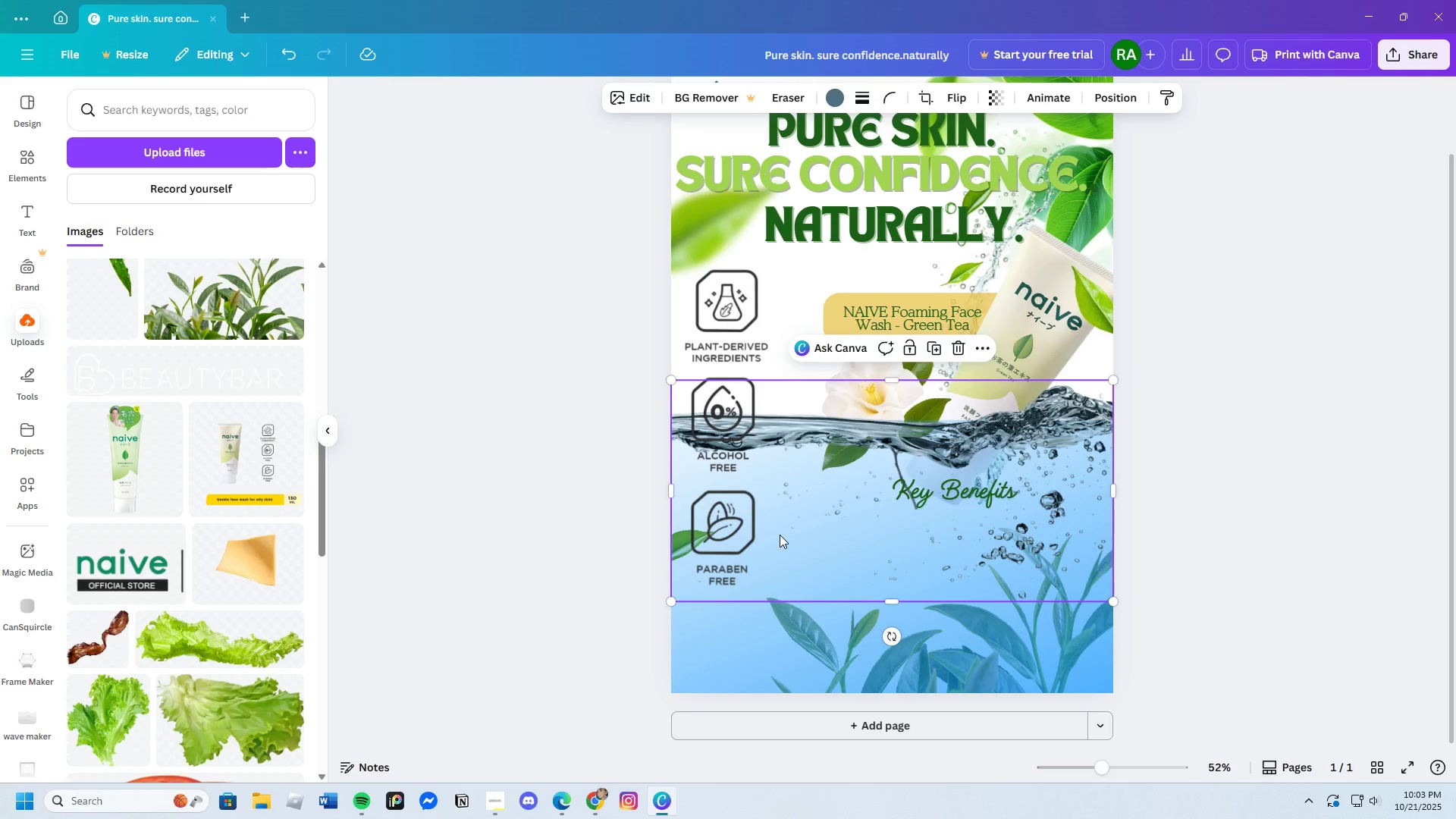 
wait(7.28)
 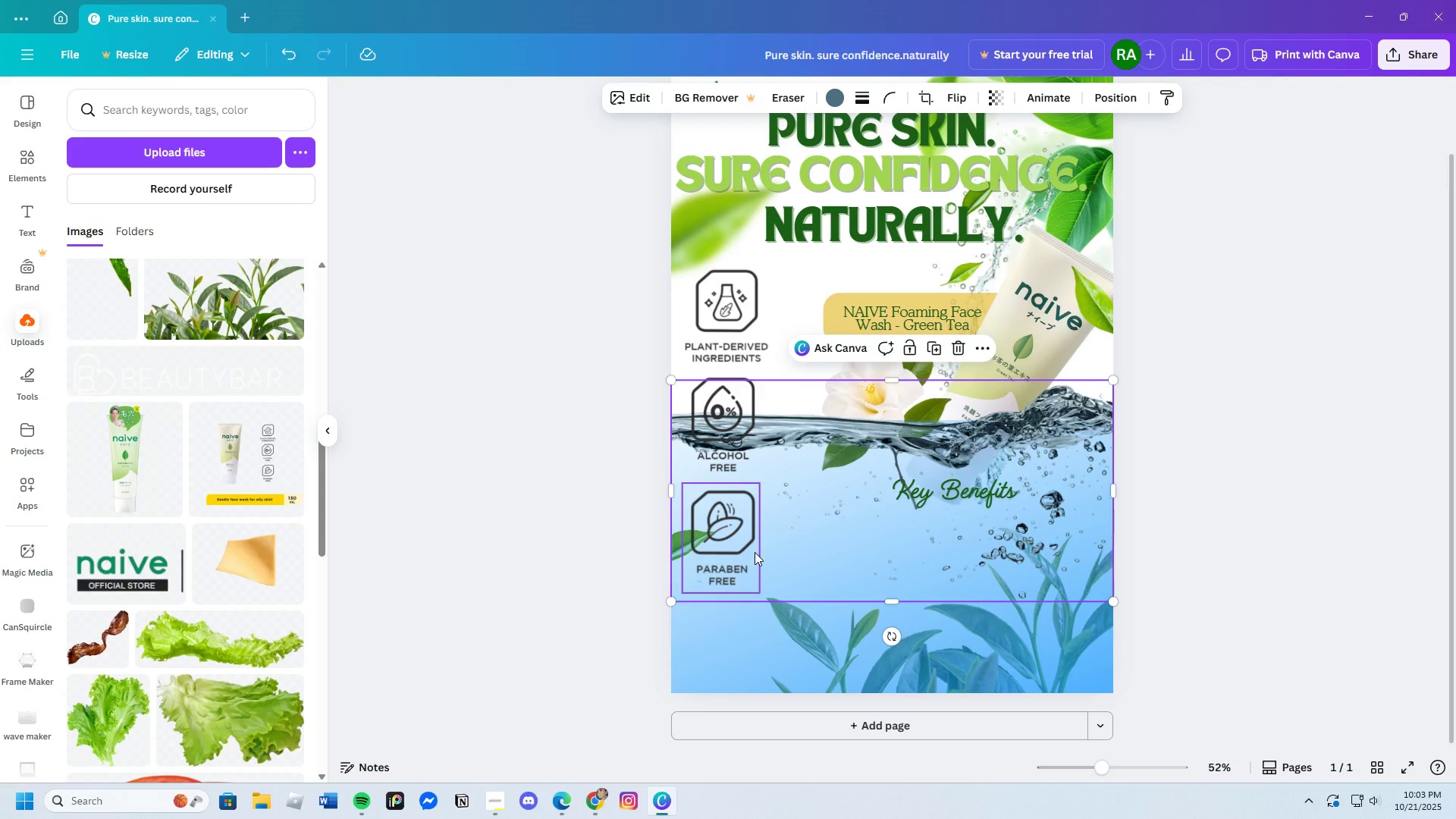 
left_click([840, 300])
 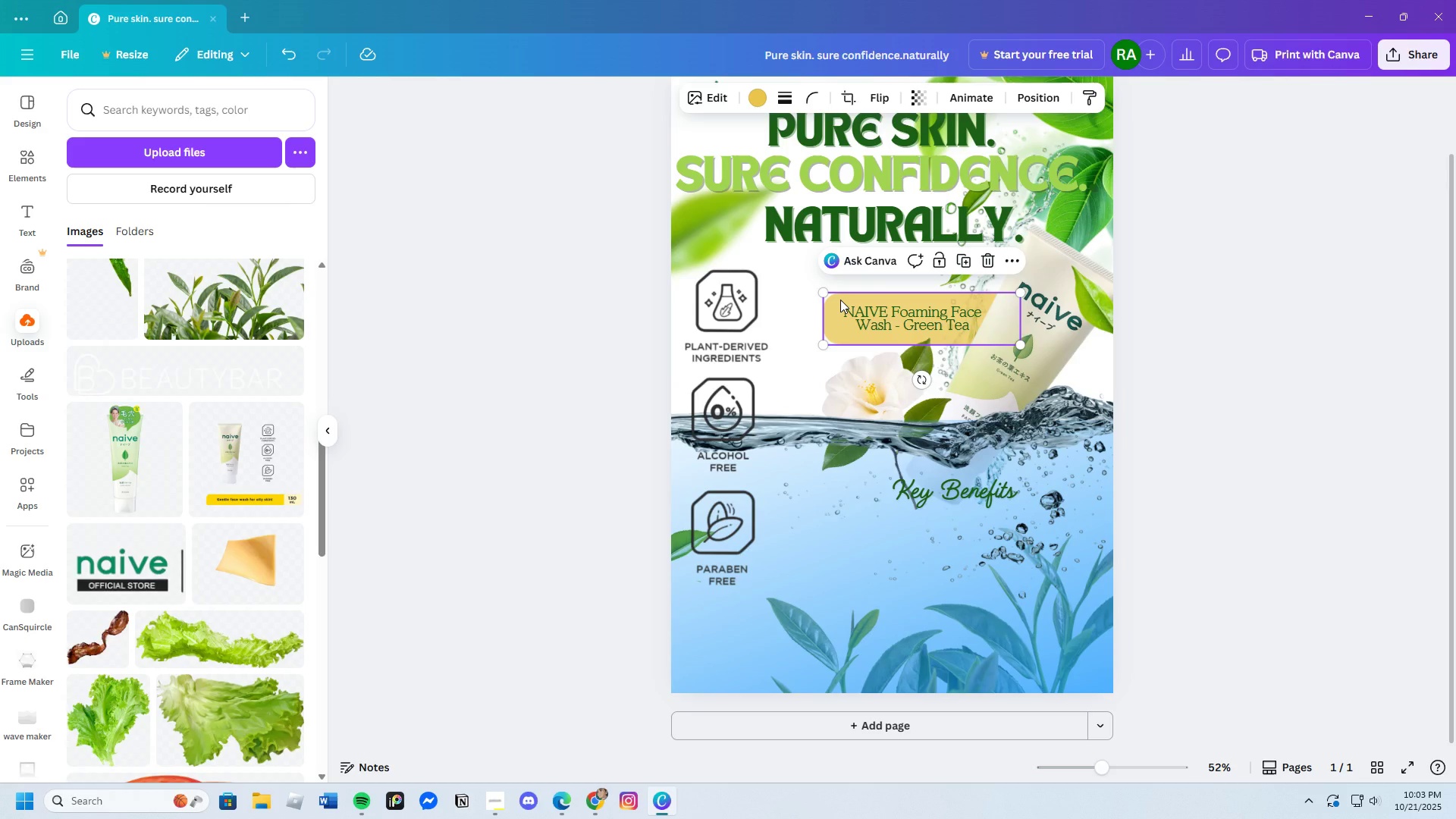 
key(Control+C)
 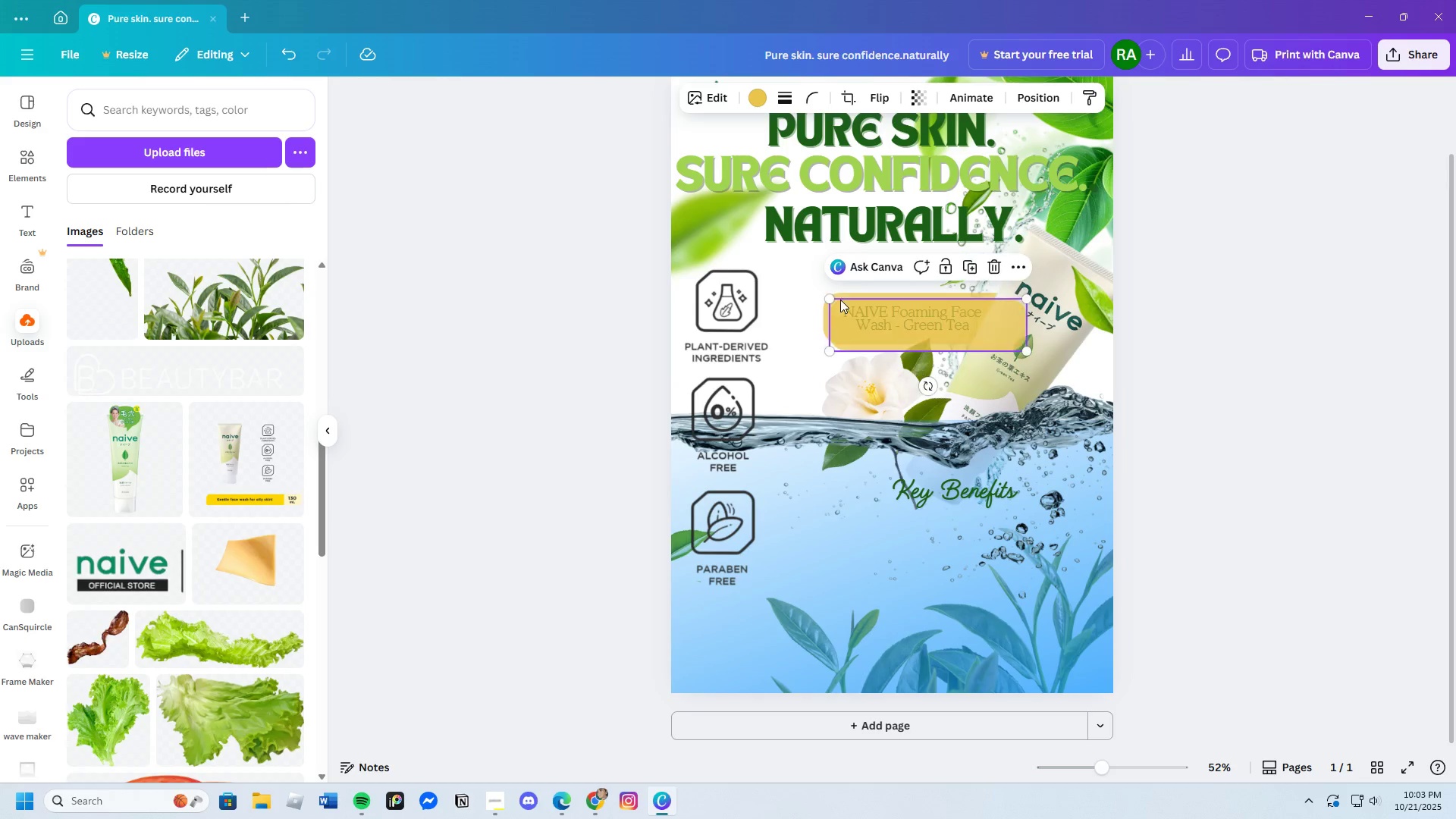 
key(Control+V)
 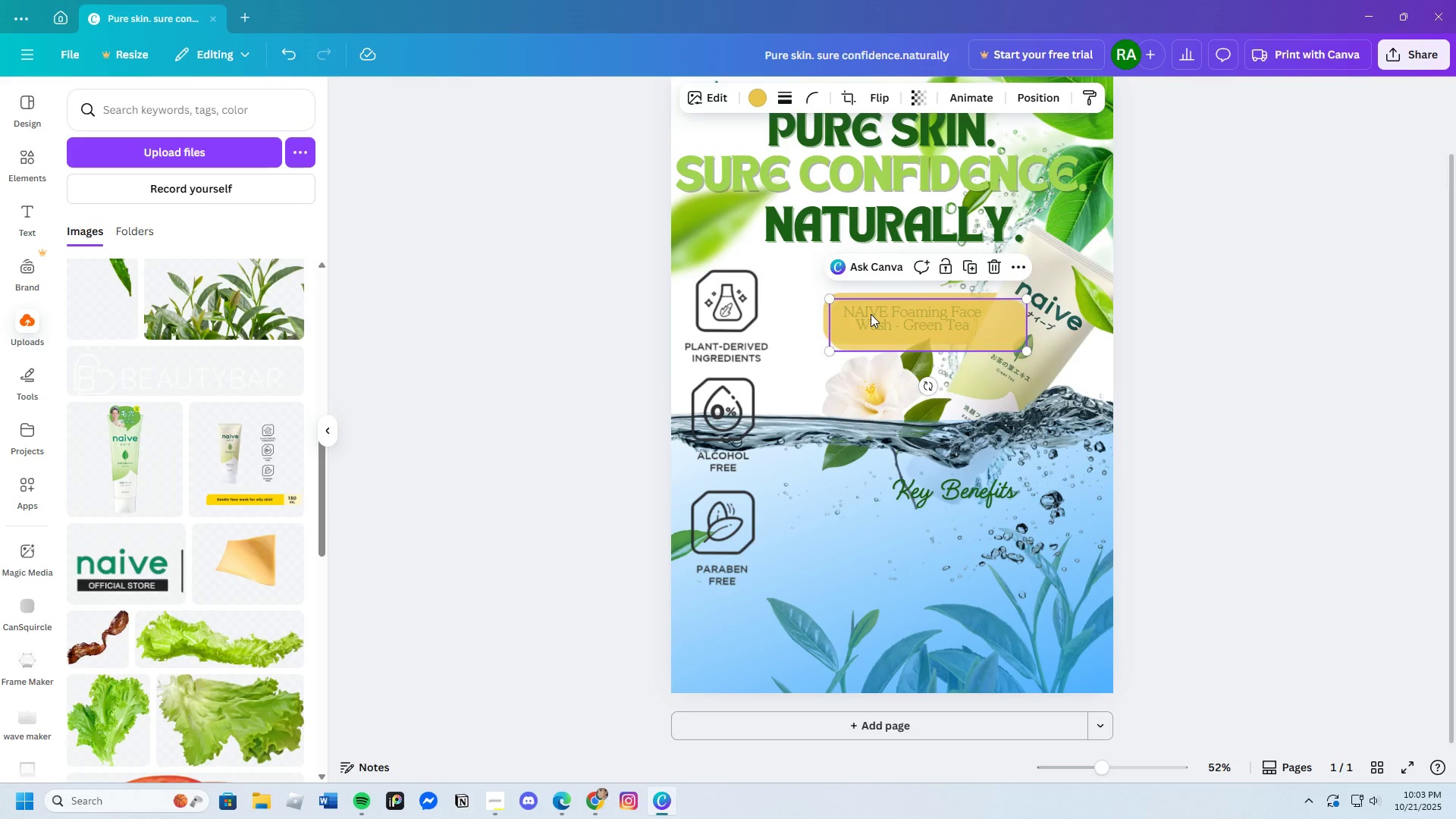 
left_click_drag(start_coordinate=[871, 314], to_coordinate=[725, 303])
 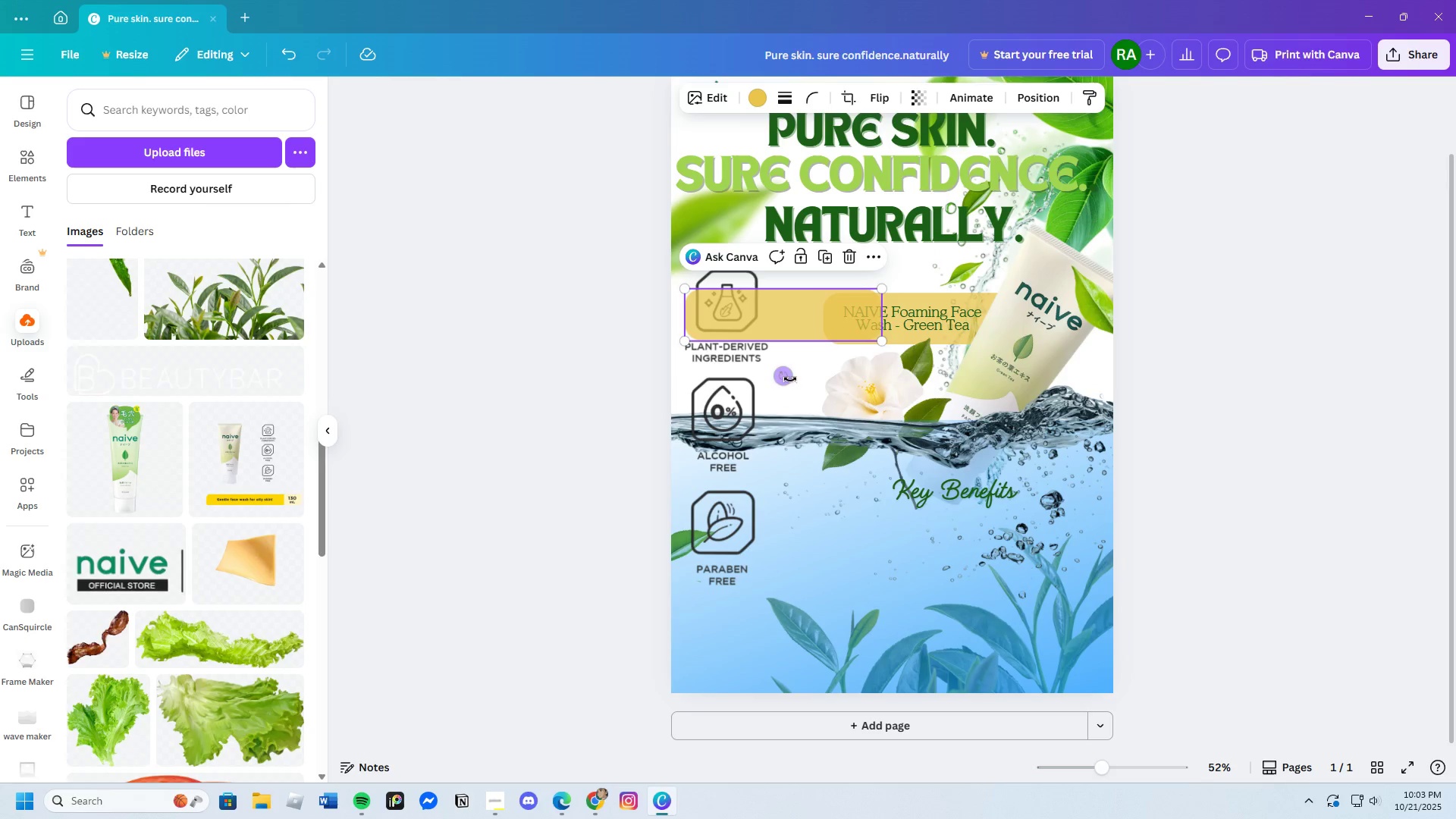 
left_click_drag(start_coordinate=[788, 378], to_coordinate=[888, 309])
 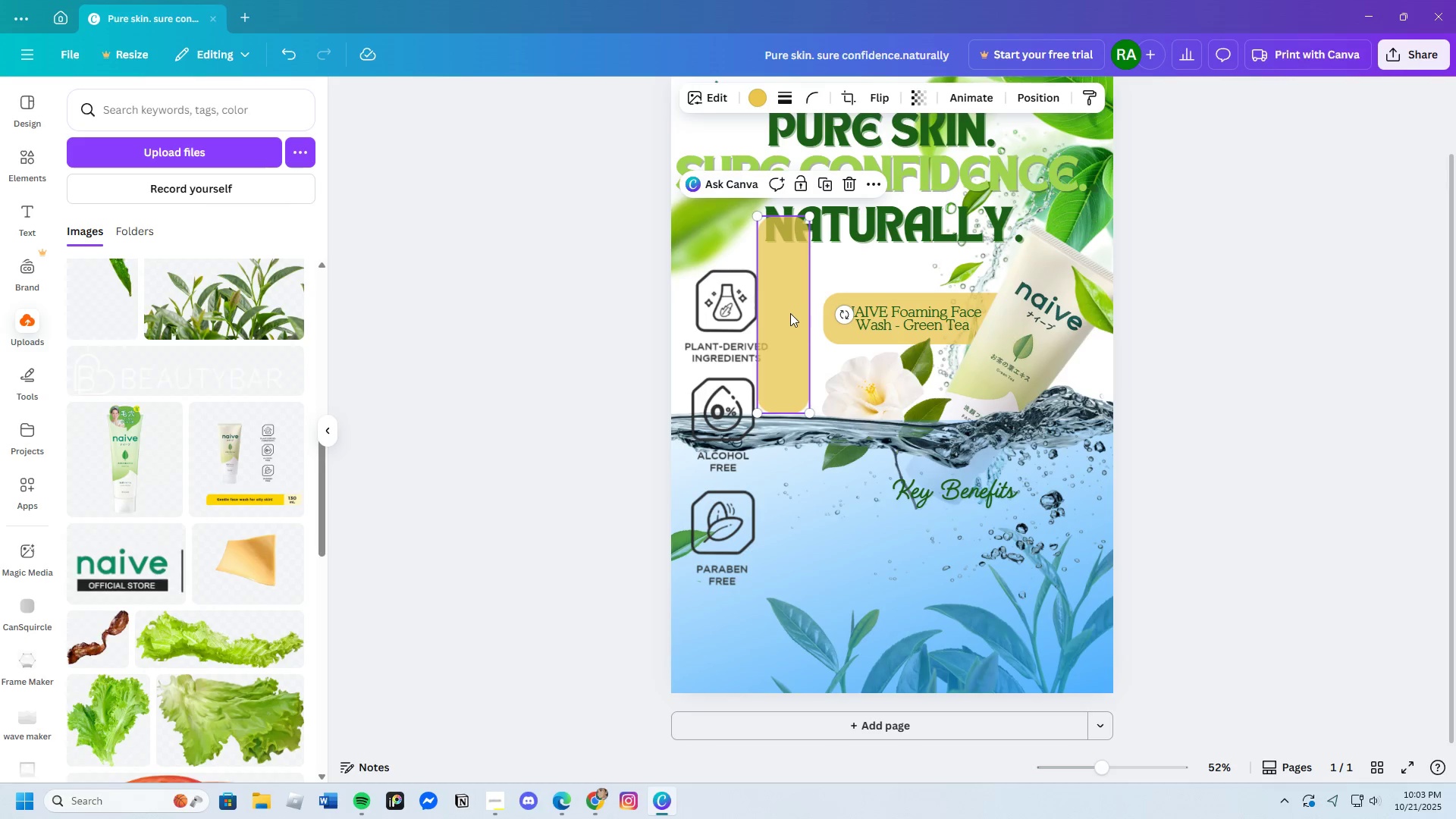 
left_click_drag(start_coordinate=[789, 313], to_coordinate=[698, 344])
 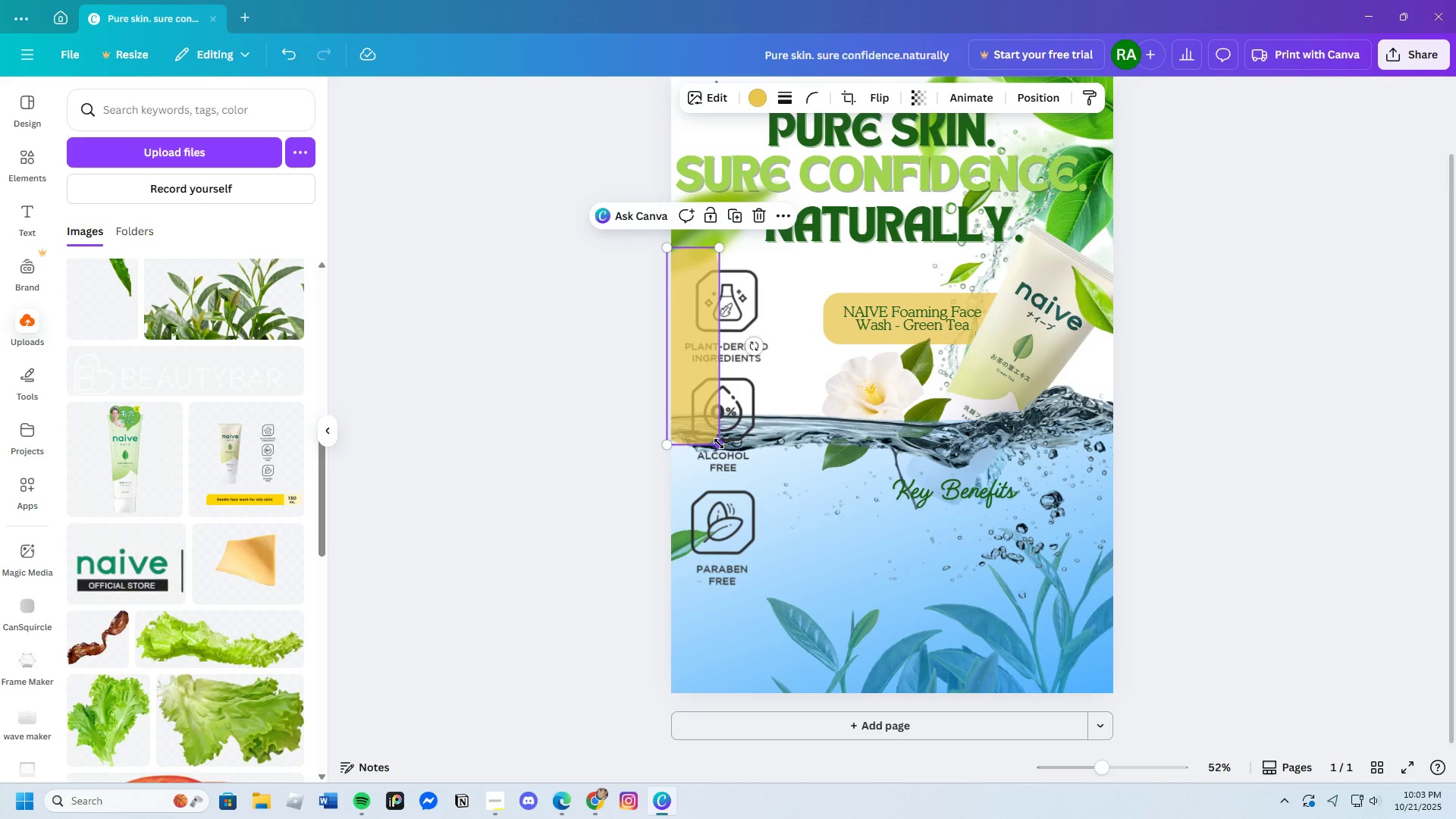 
left_click_drag(start_coordinate=[719, 444], to_coordinate=[840, 605])
 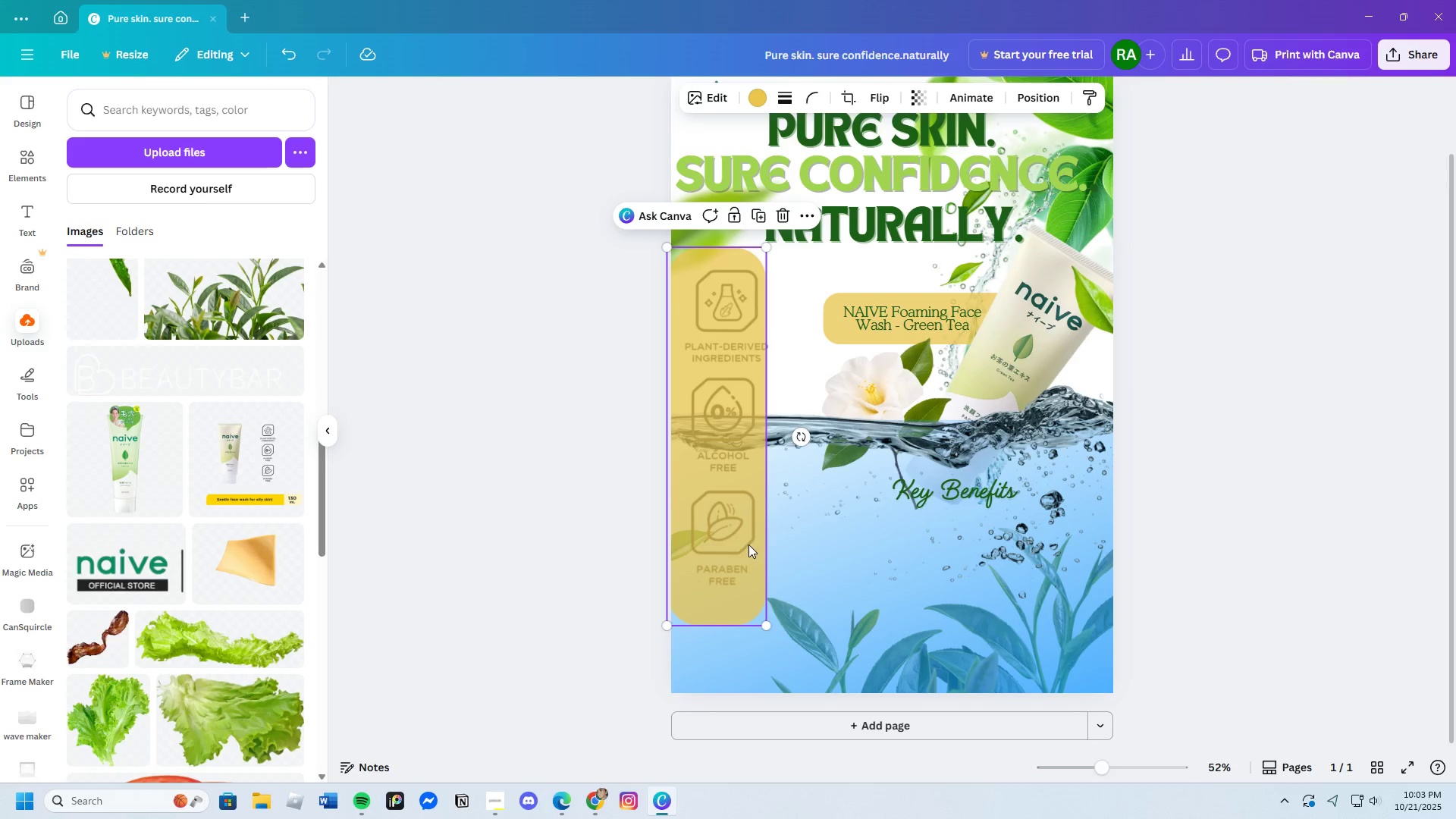 
left_click_drag(start_coordinate=[746, 543], to_coordinate=[736, 541])
 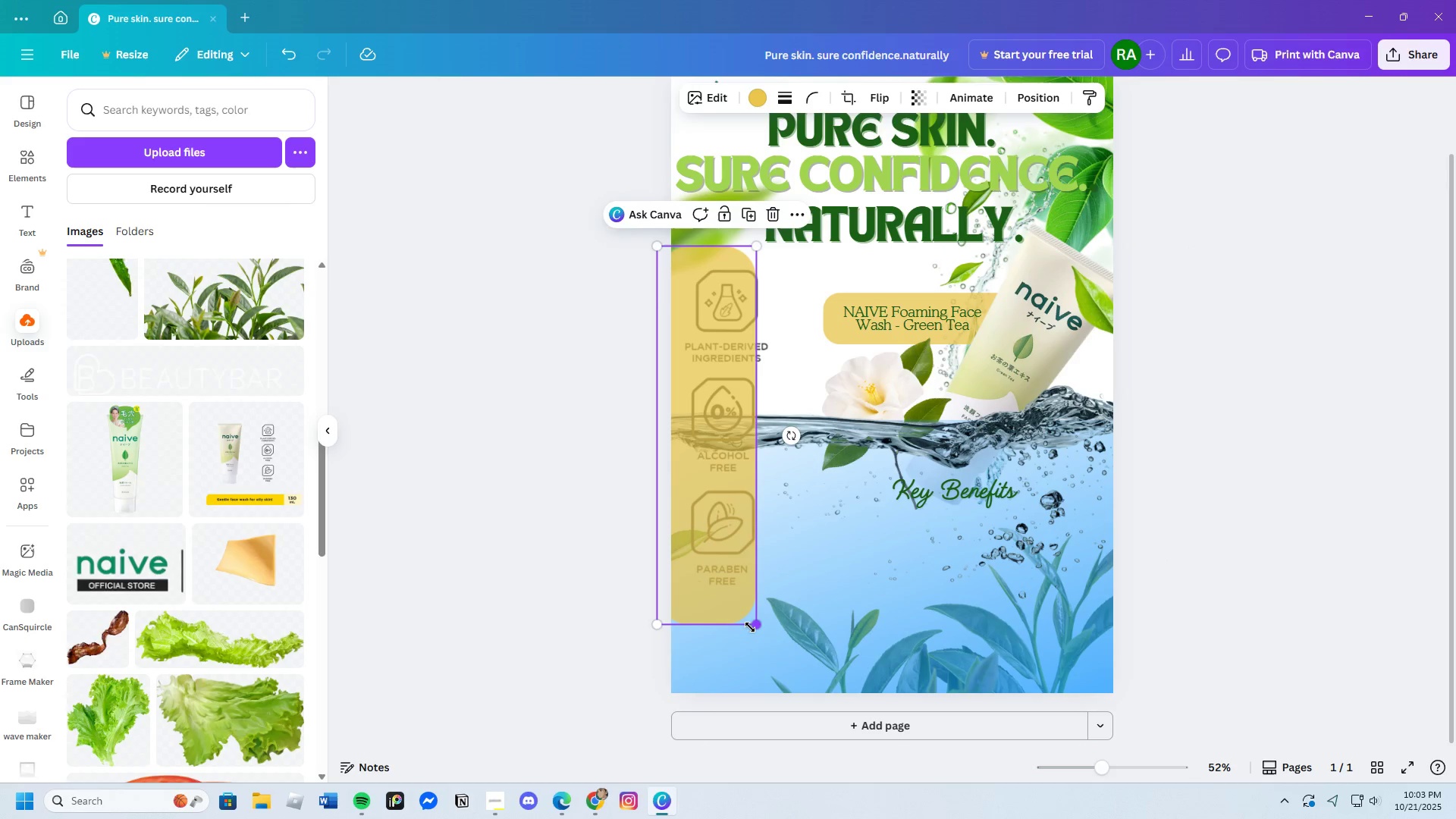 
left_click_drag(start_coordinate=[758, 626], to_coordinate=[774, 632])
 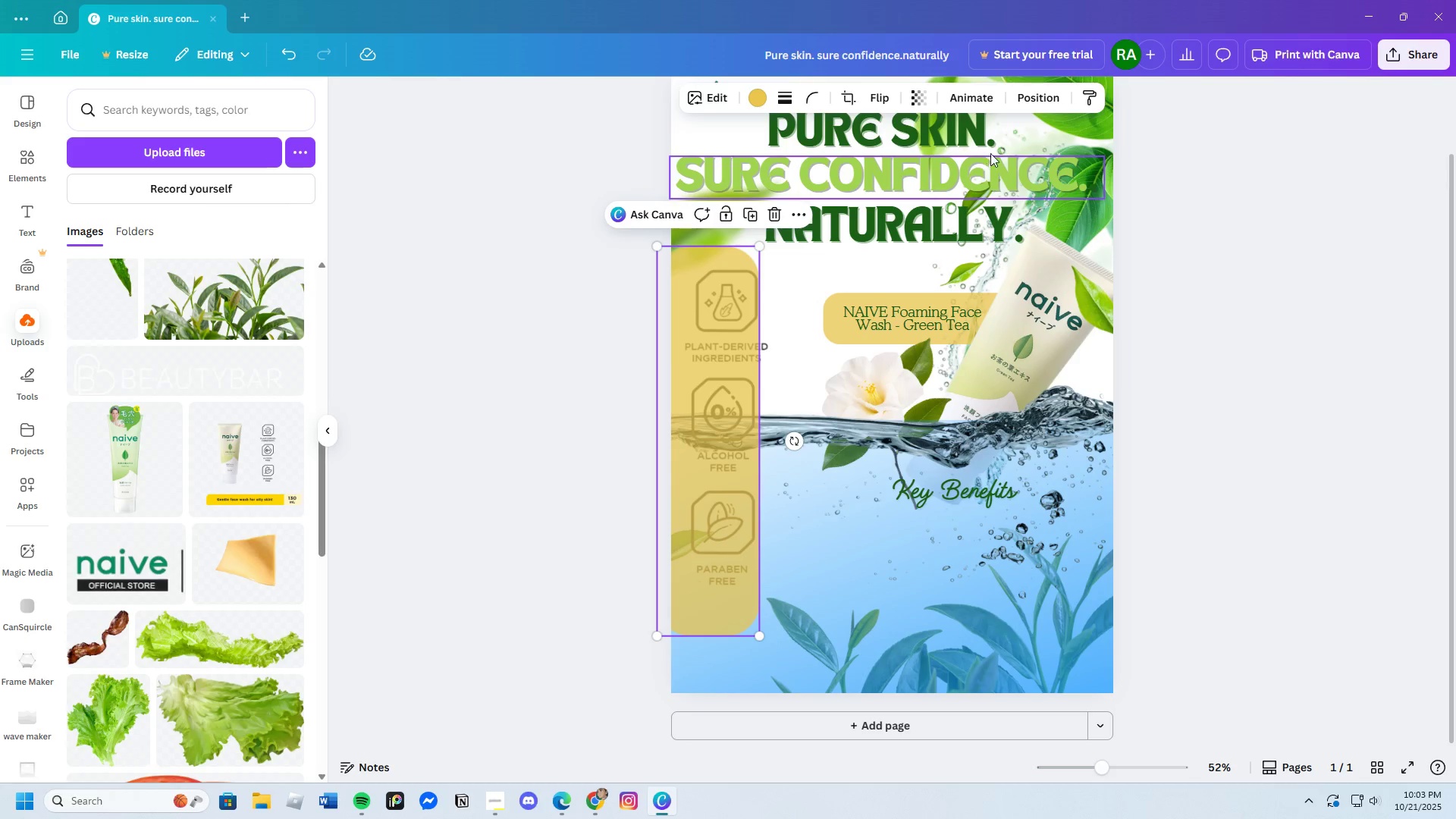 
left_click([1028, 93])
 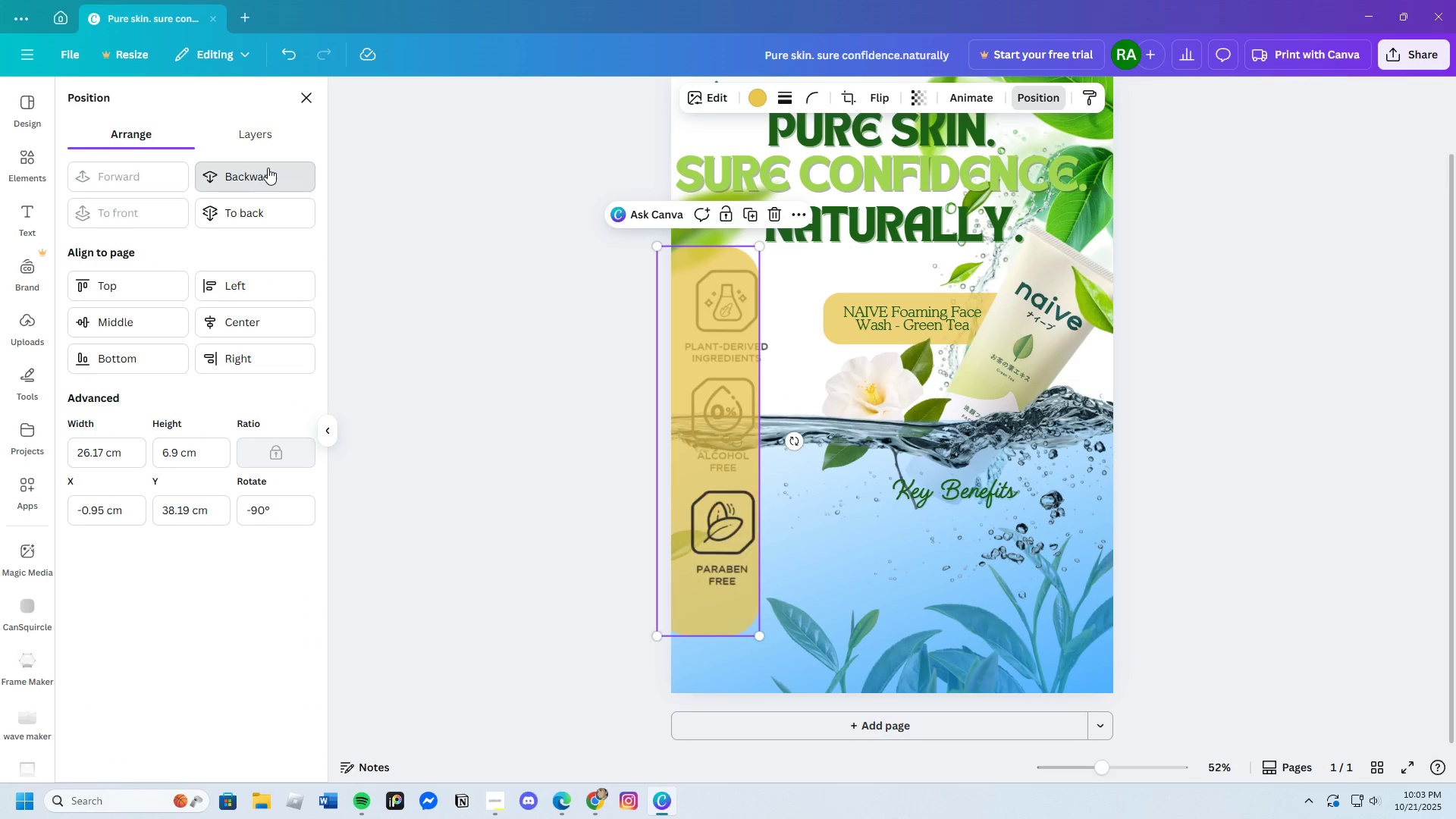 
double_click([268, 167])
 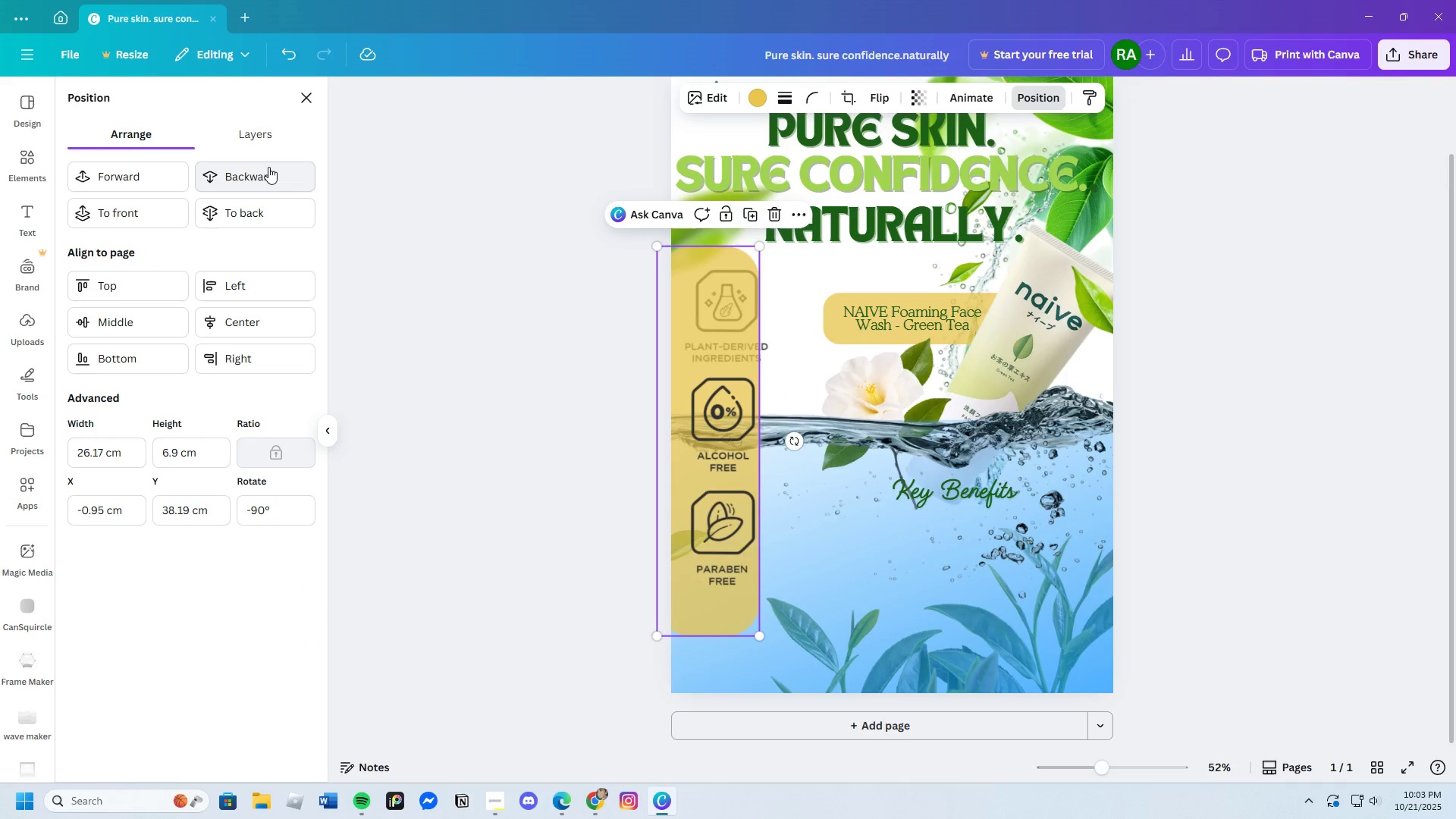 
triple_click([268, 167])
 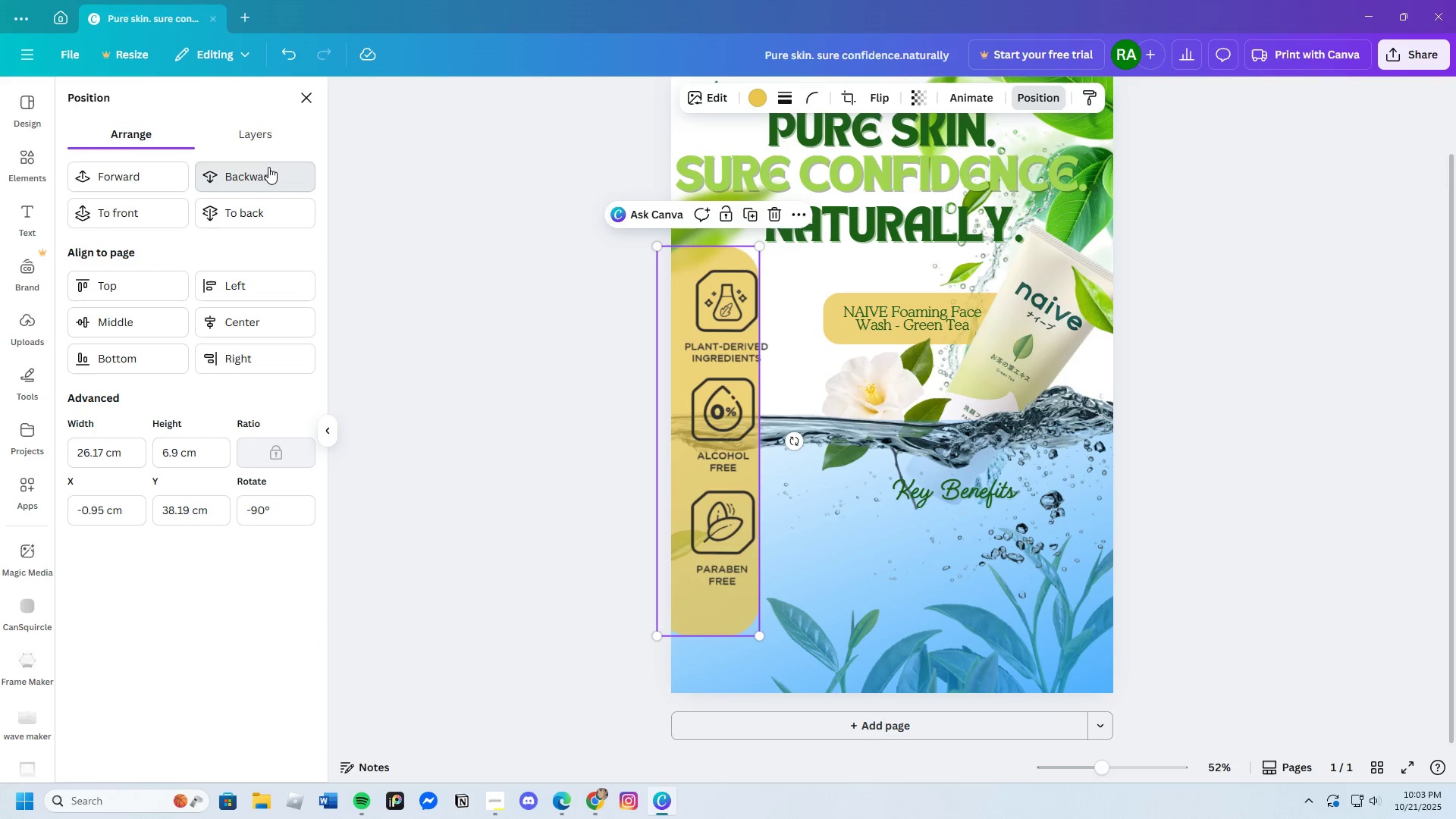 
triple_click([268, 167])
 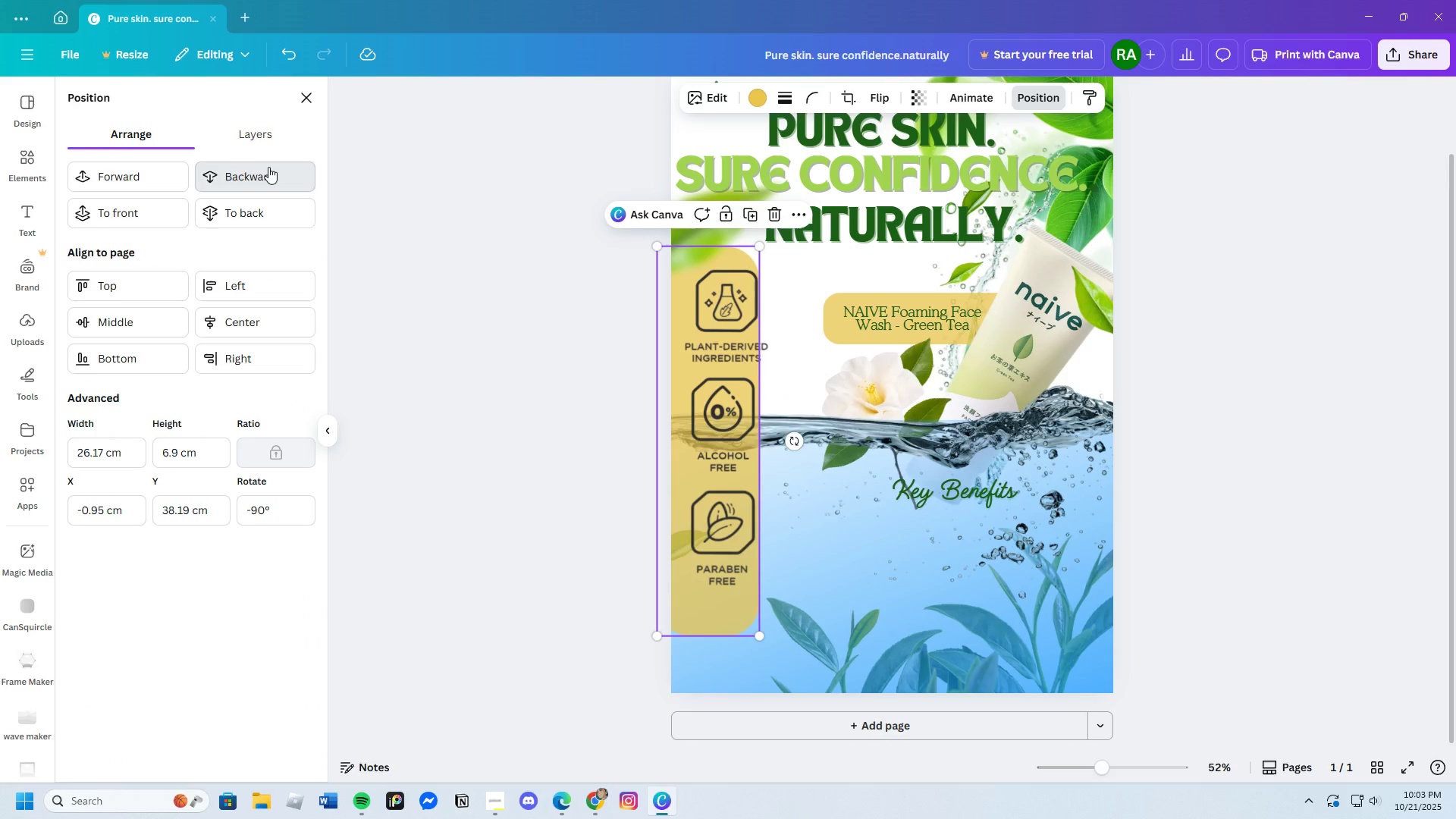 
triple_click([268, 167])
 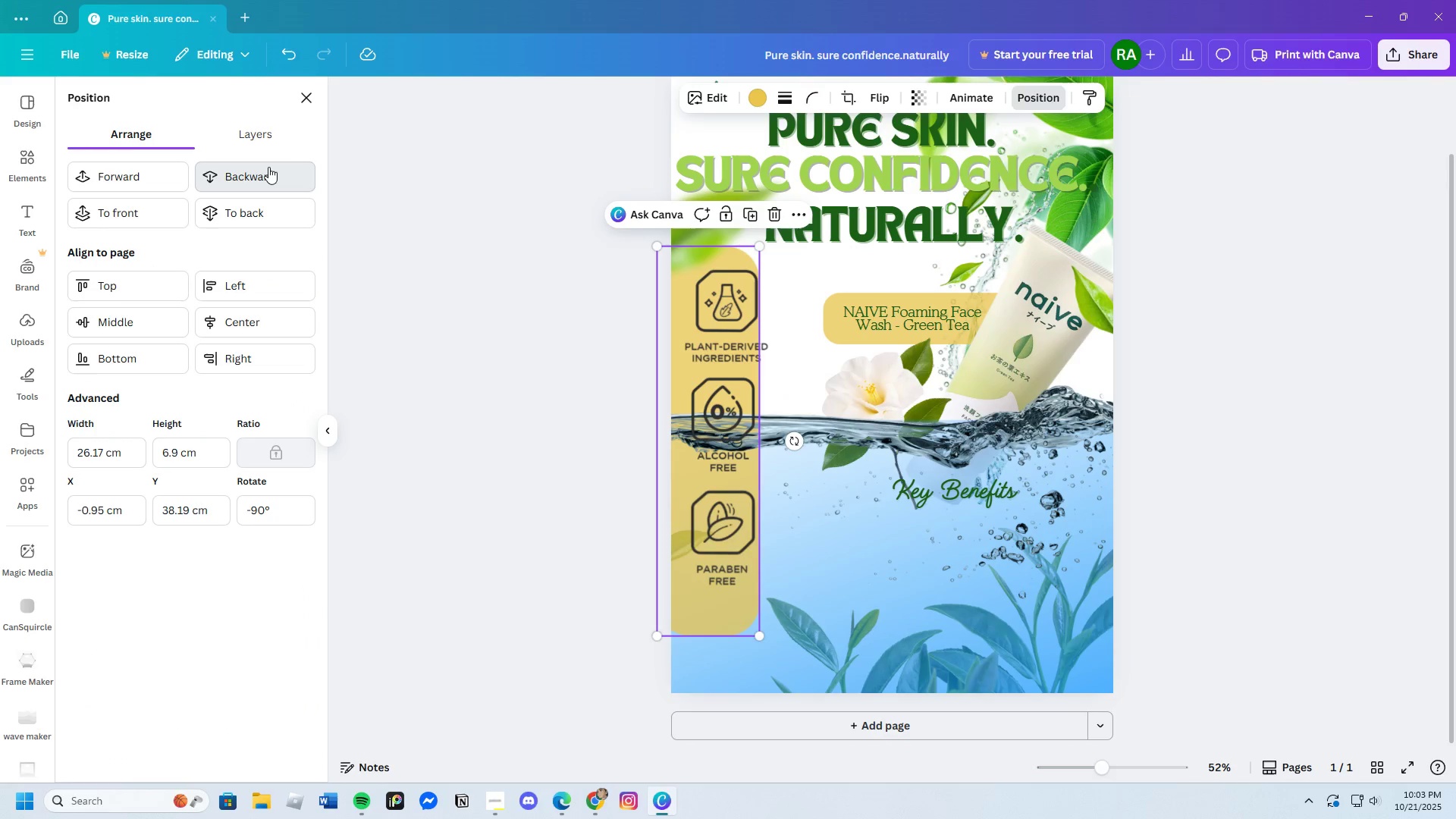 
left_click([268, 167])
 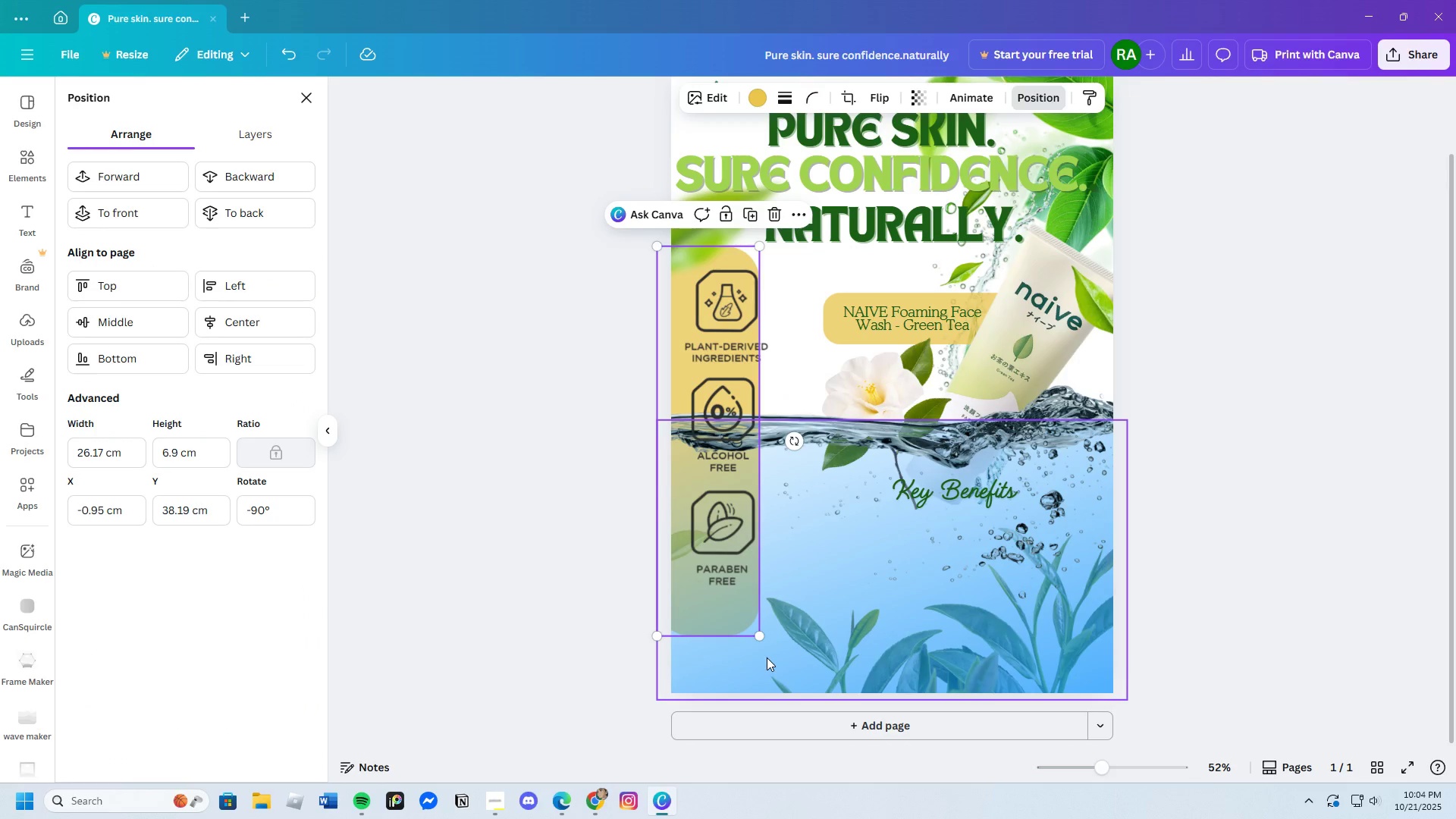 
wait(5.74)
 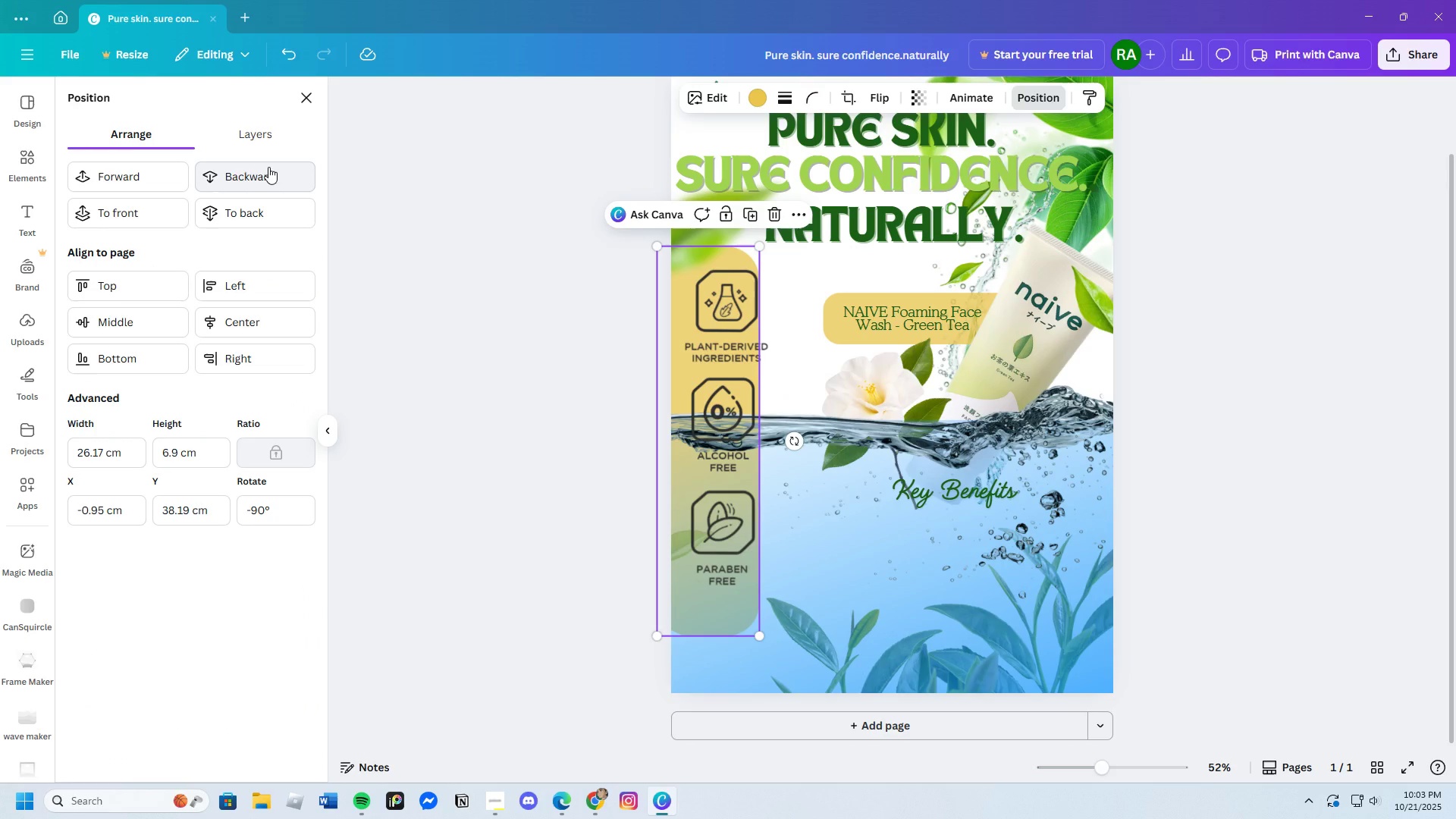 
left_click([714, 316])
 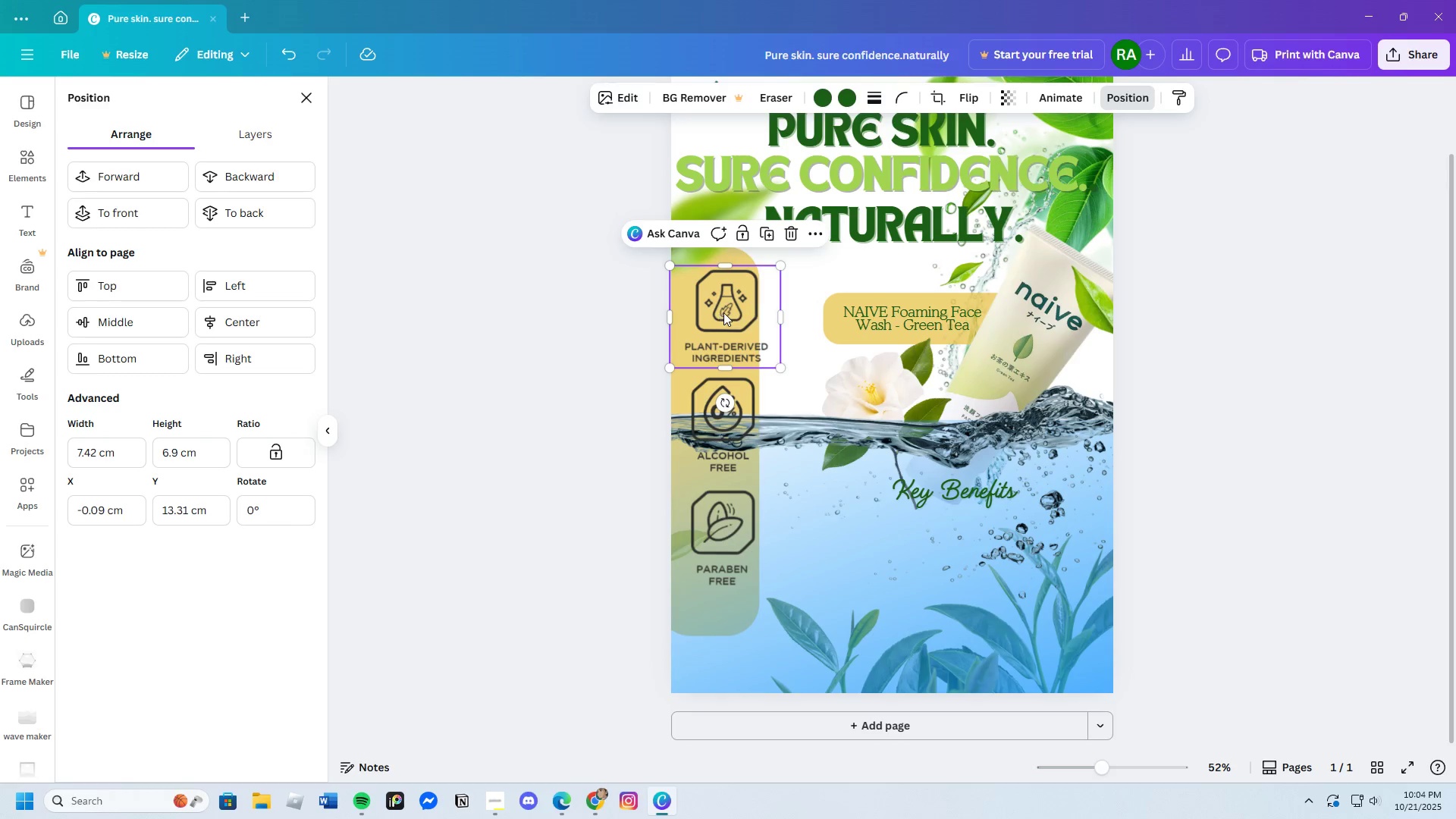 
left_click_drag(start_coordinate=[723, 312], to_coordinate=[707, 314])
 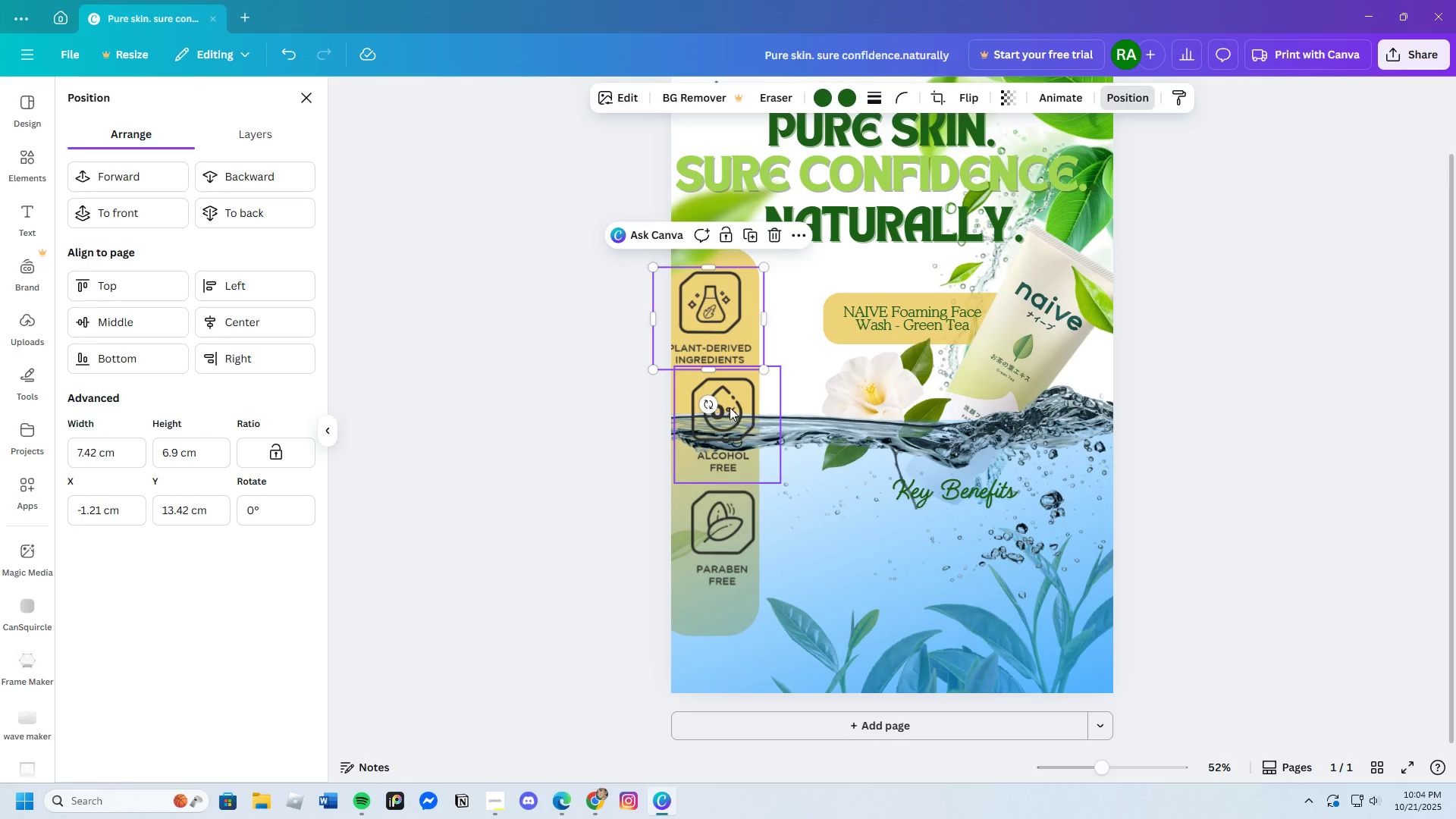 
left_click_drag(start_coordinate=[729, 421], to_coordinate=[719, 422])
 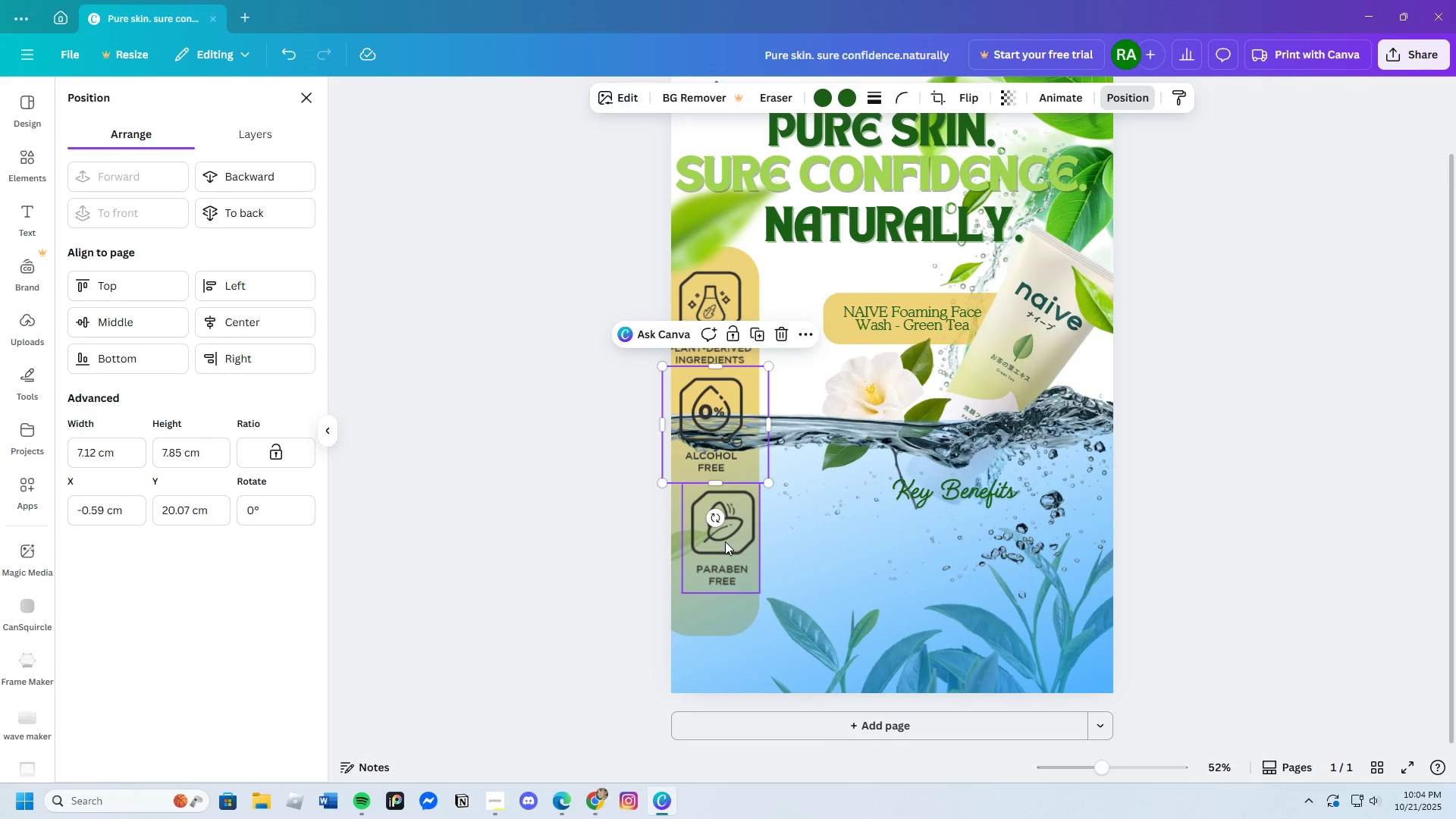 
left_click_drag(start_coordinate=[725, 541], to_coordinate=[718, 544])
 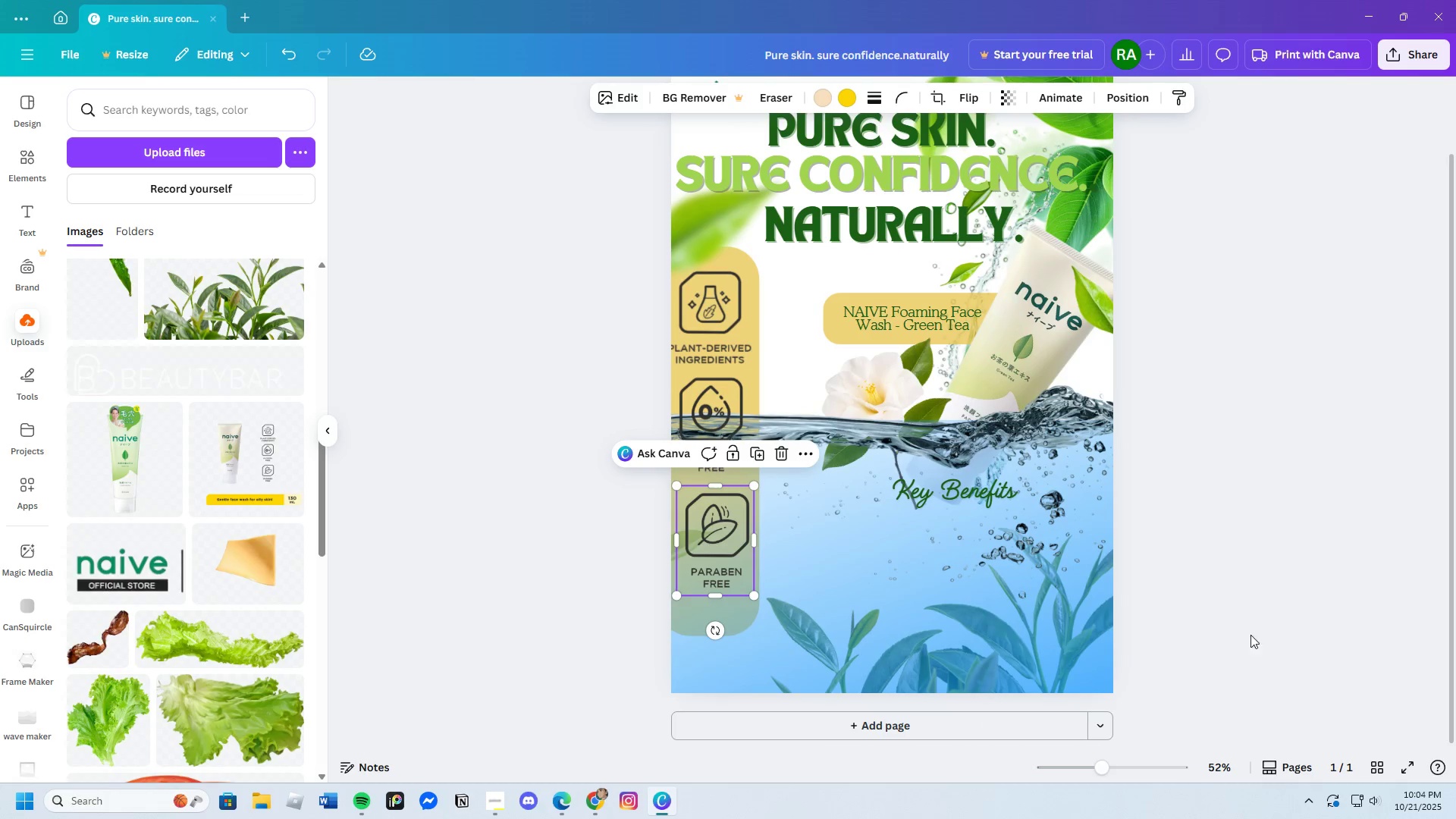 
left_click([1301, 592])
 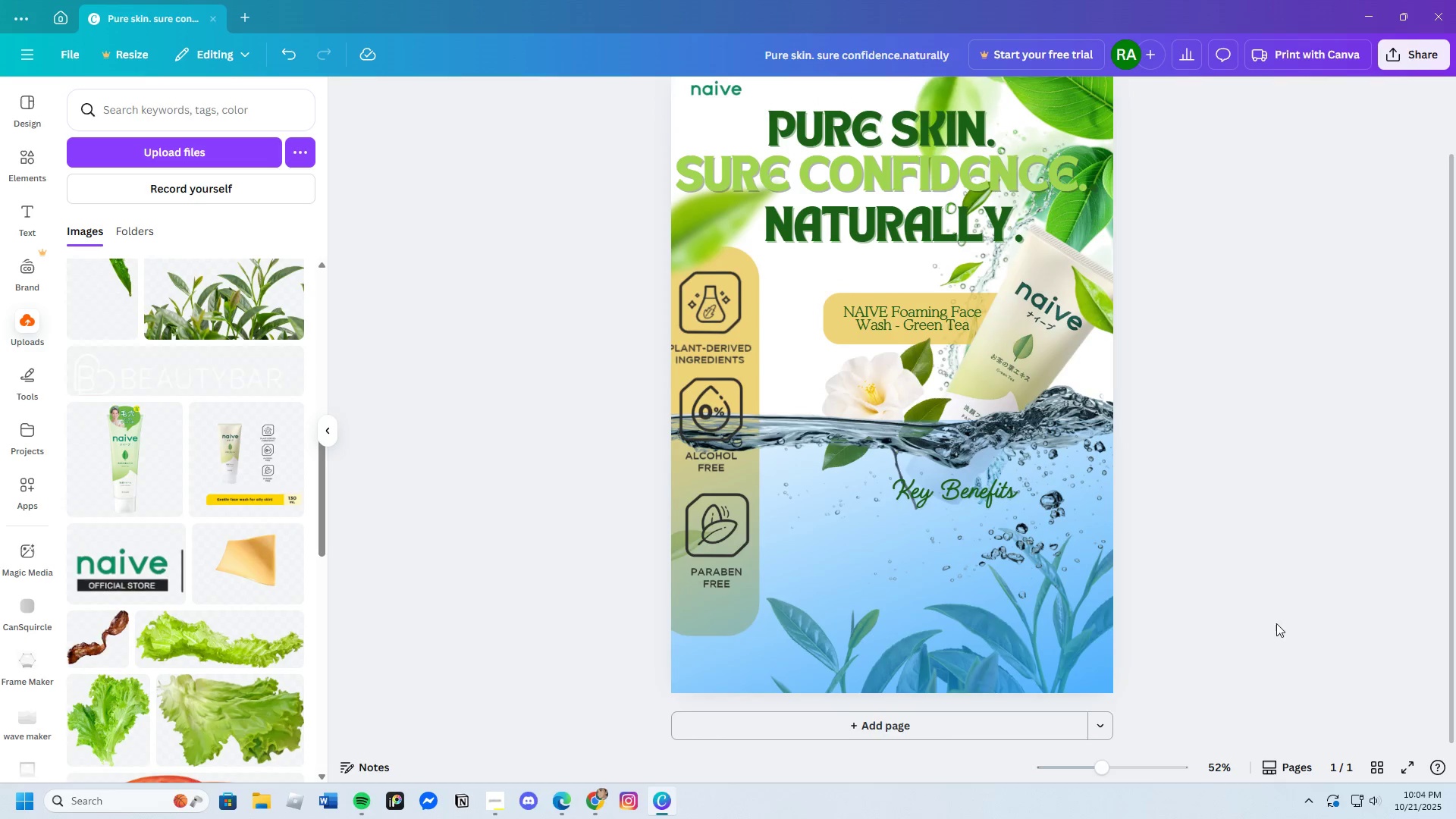 
scroll: coordinate [1274, 630], scroll_direction: up, amount: 2.0
 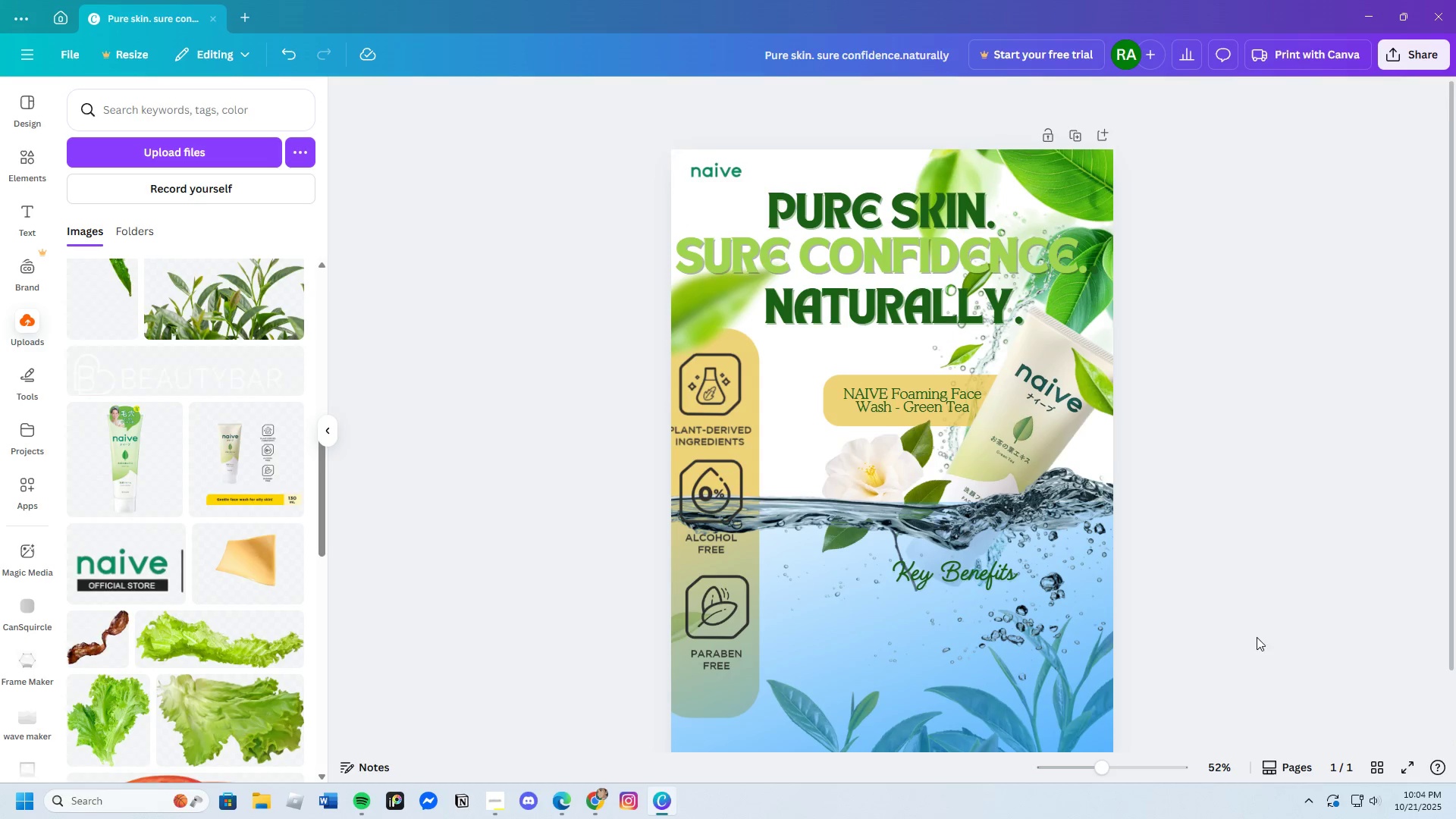 
scroll: coordinate [1254, 635], scroll_direction: down, amount: 4.0
 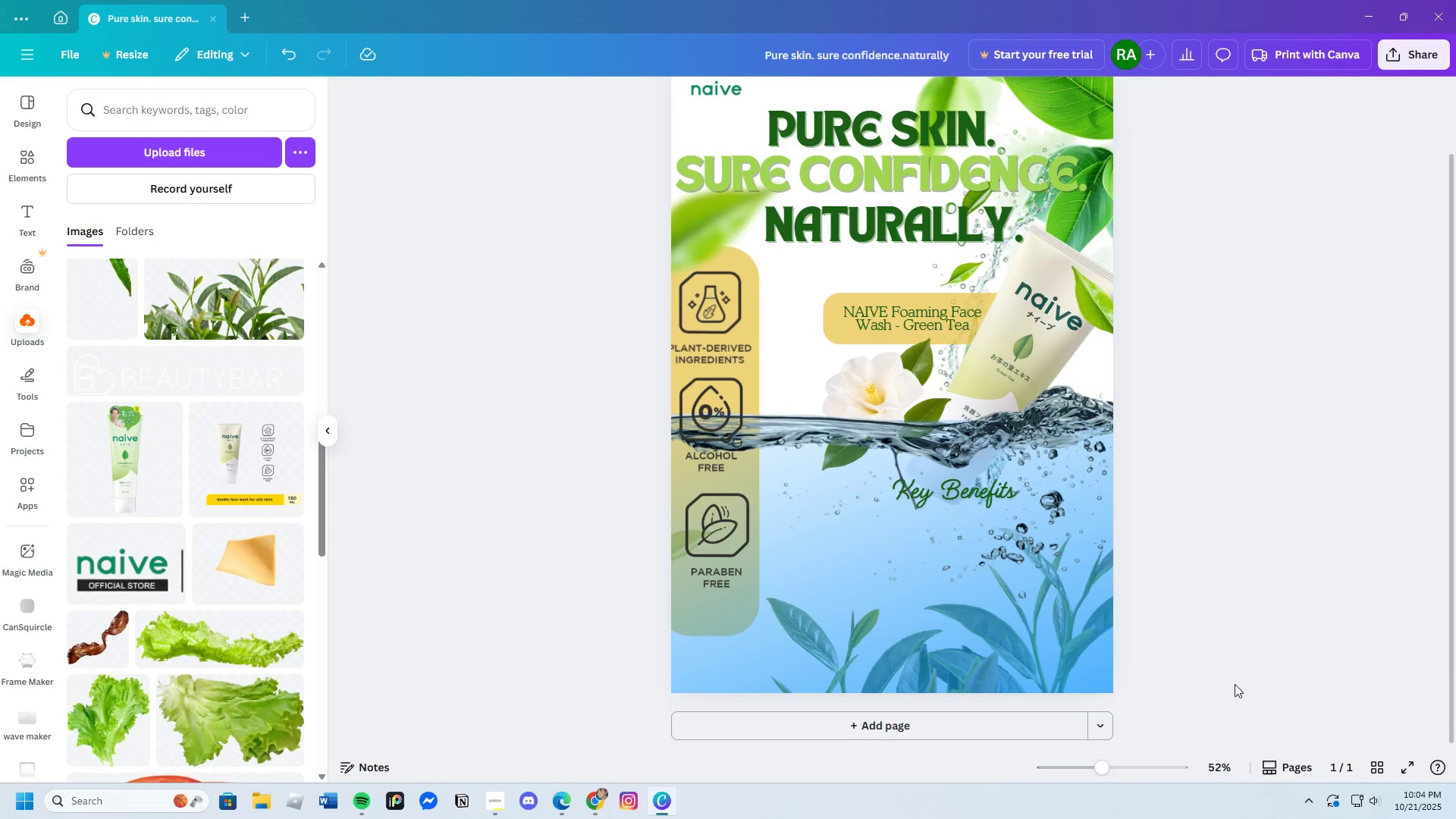 
wait(6.86)
 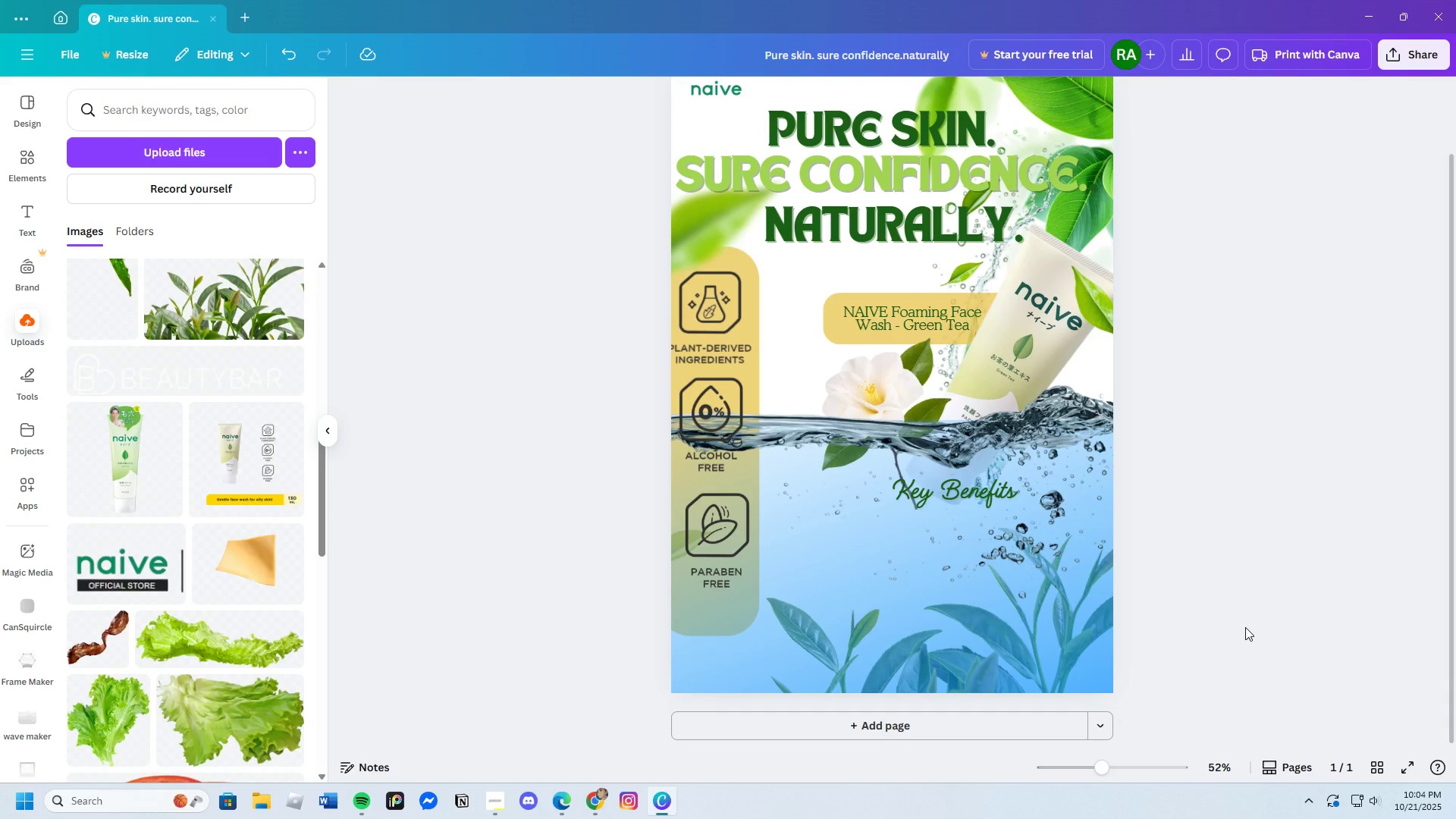 
left_click([721, 318])
 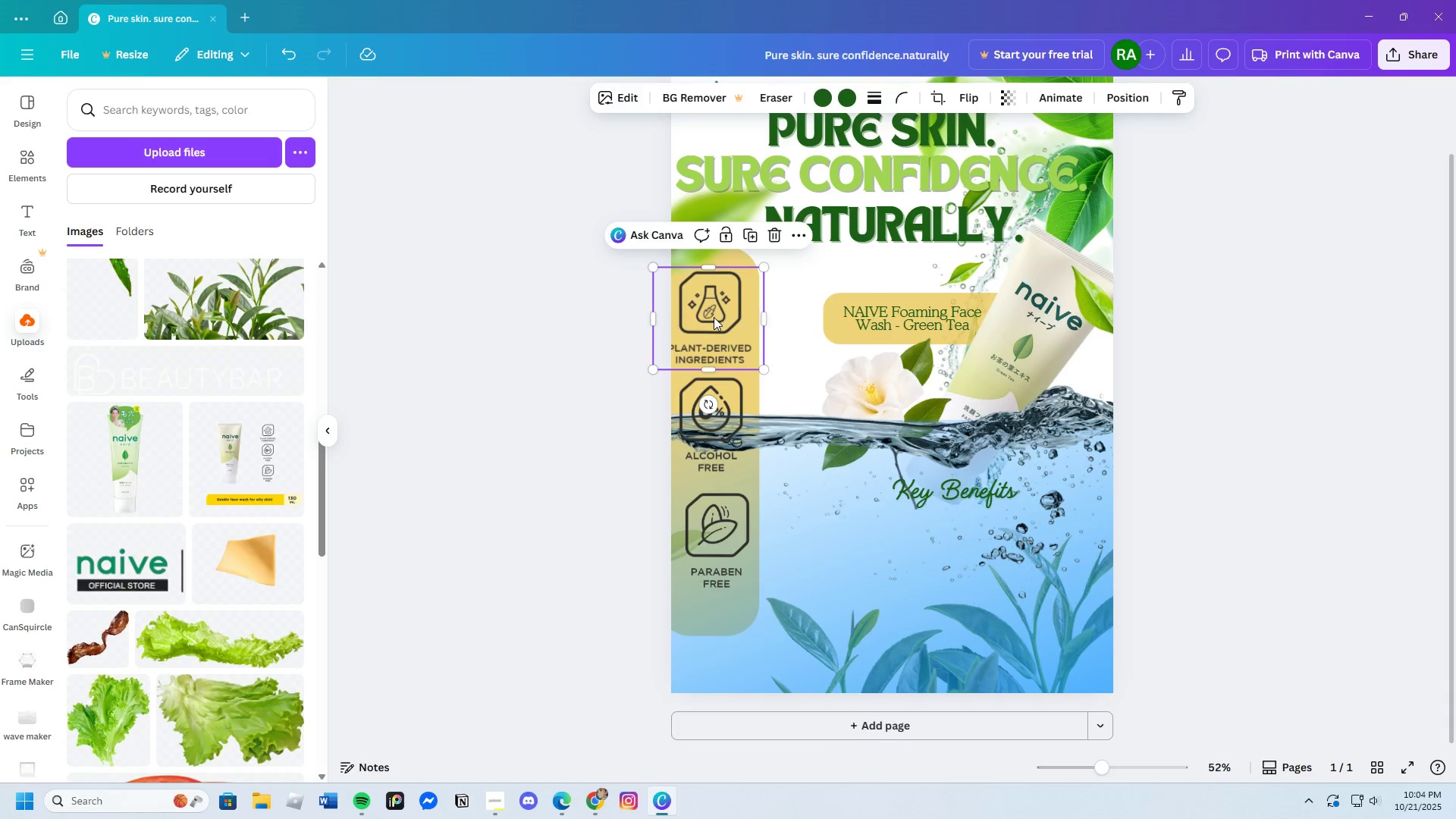 
left_click_drag(start_coordinate=[714, 317], to_coordinate=[719, 318])
 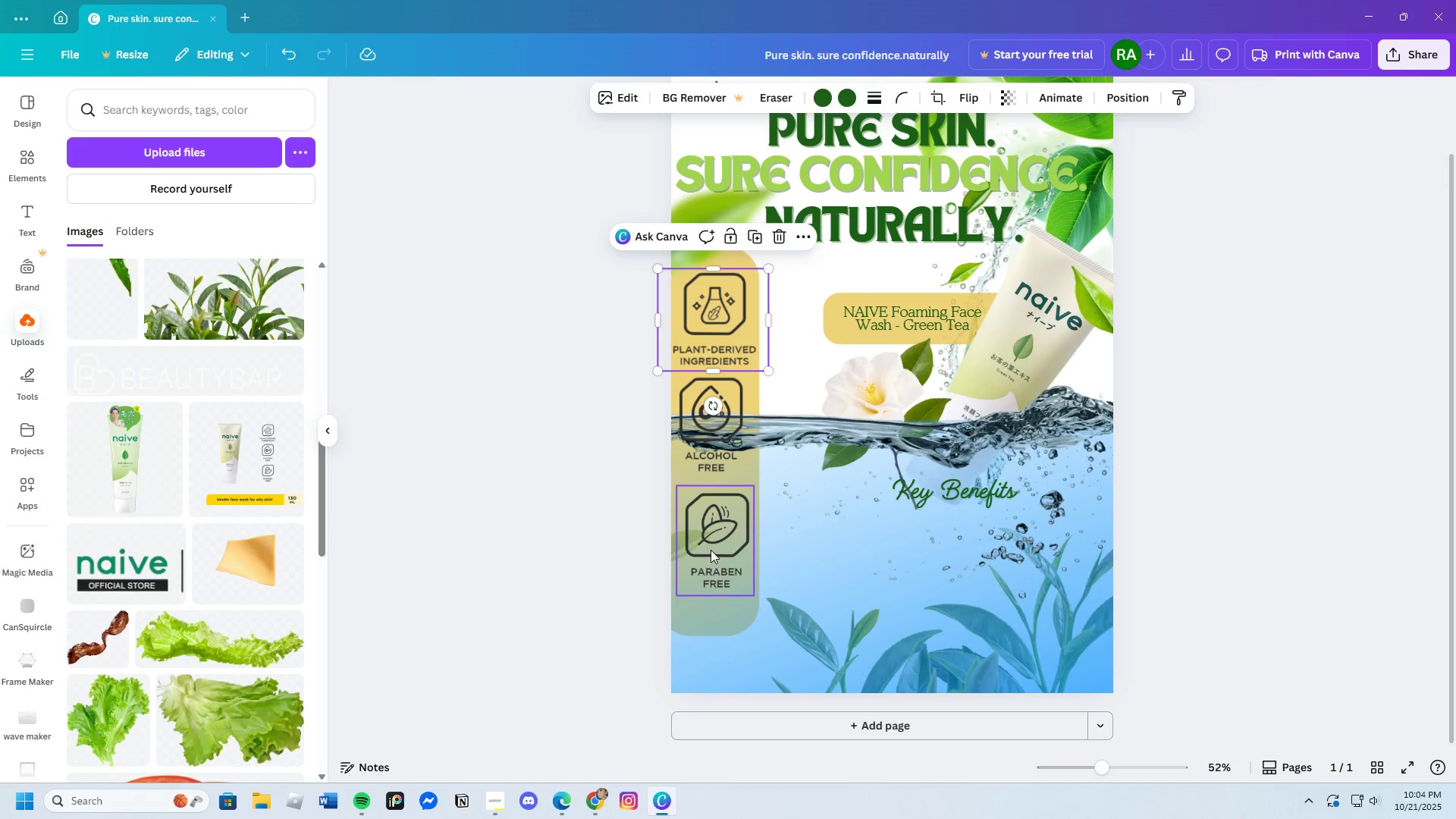 
left_click_drag(start_coordinate=[711, 550], to_coordinate=[711, 546])
 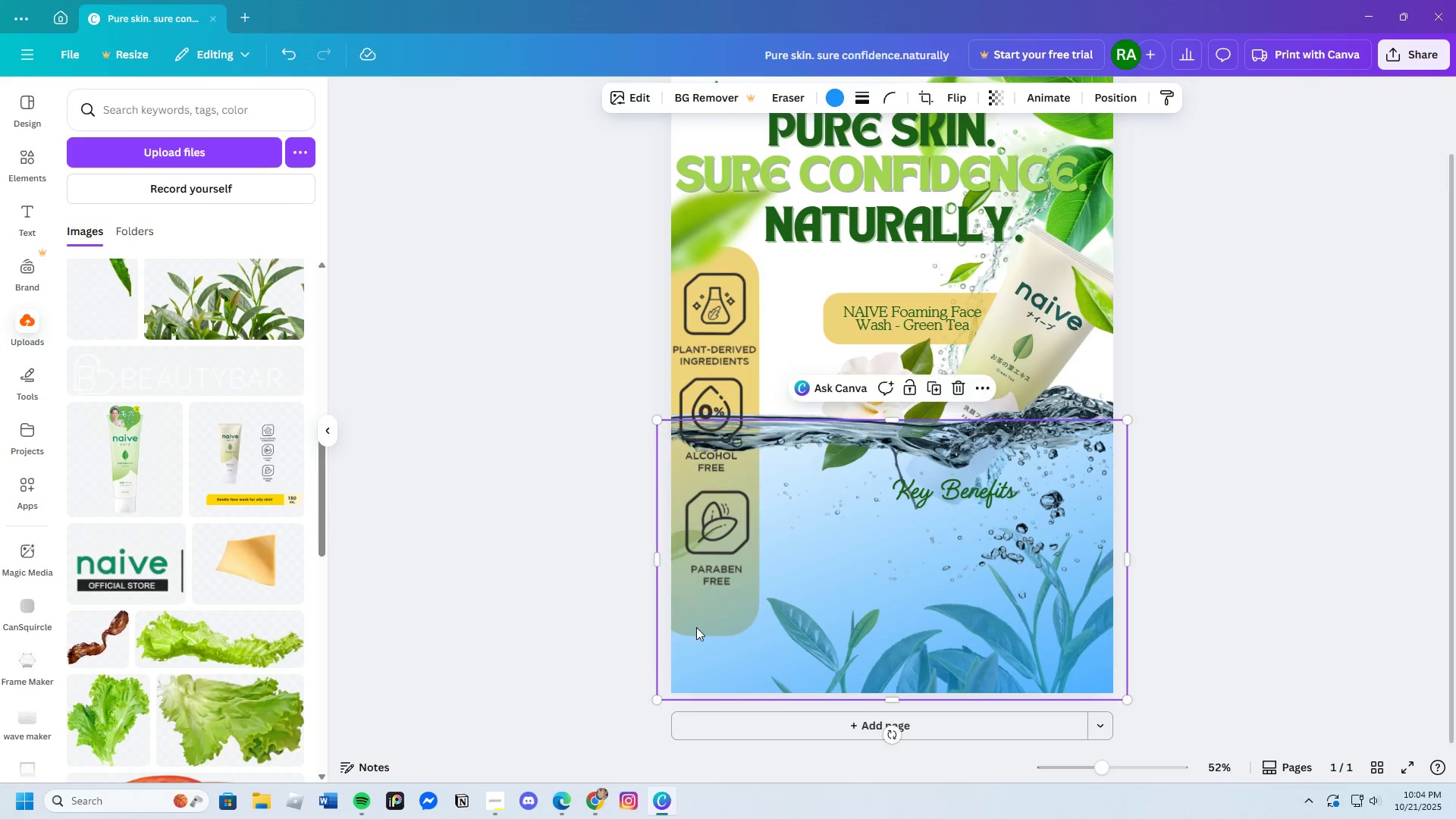 
left_click([696, 627])
 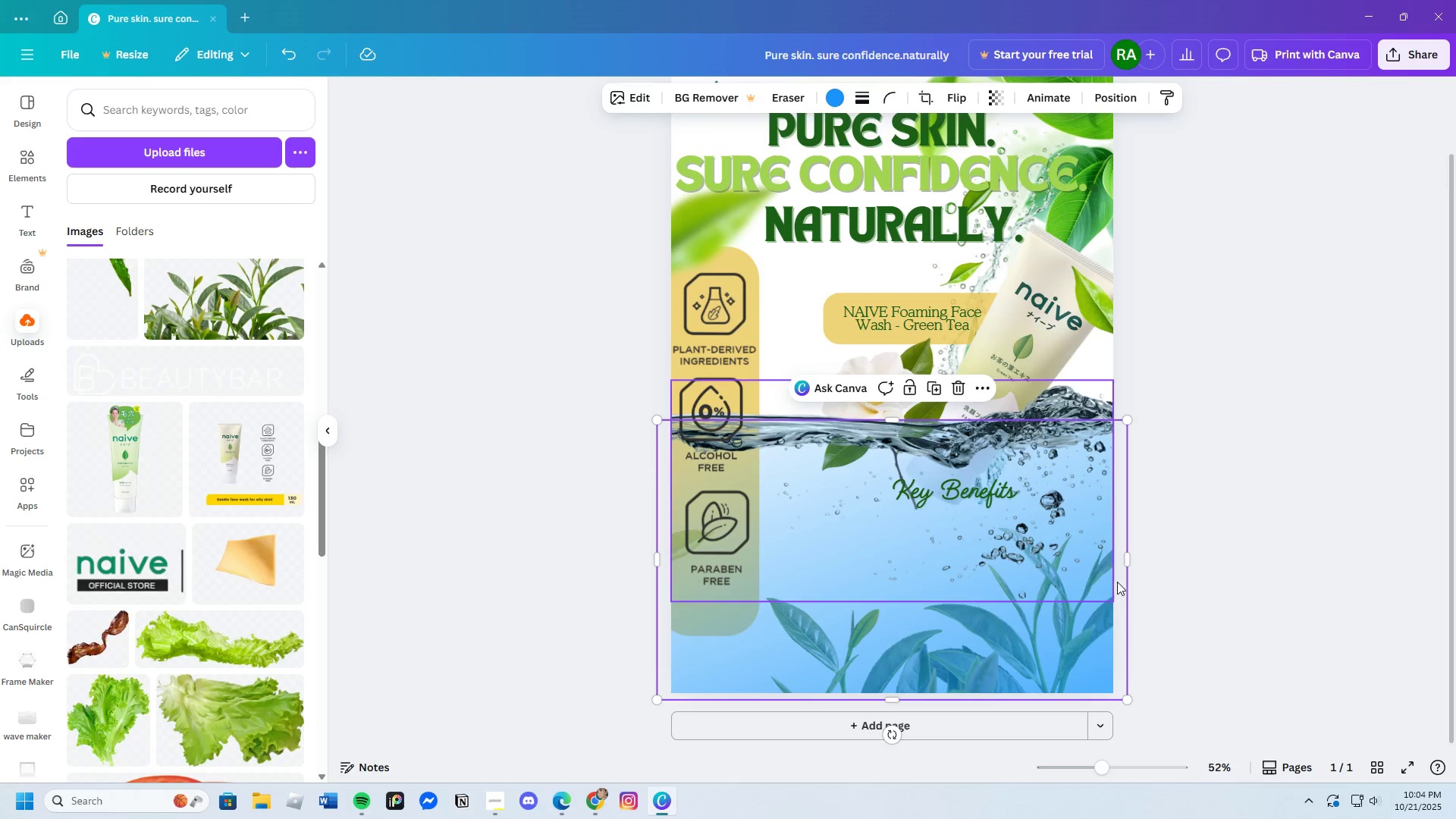 
left_click([1138, 578])
 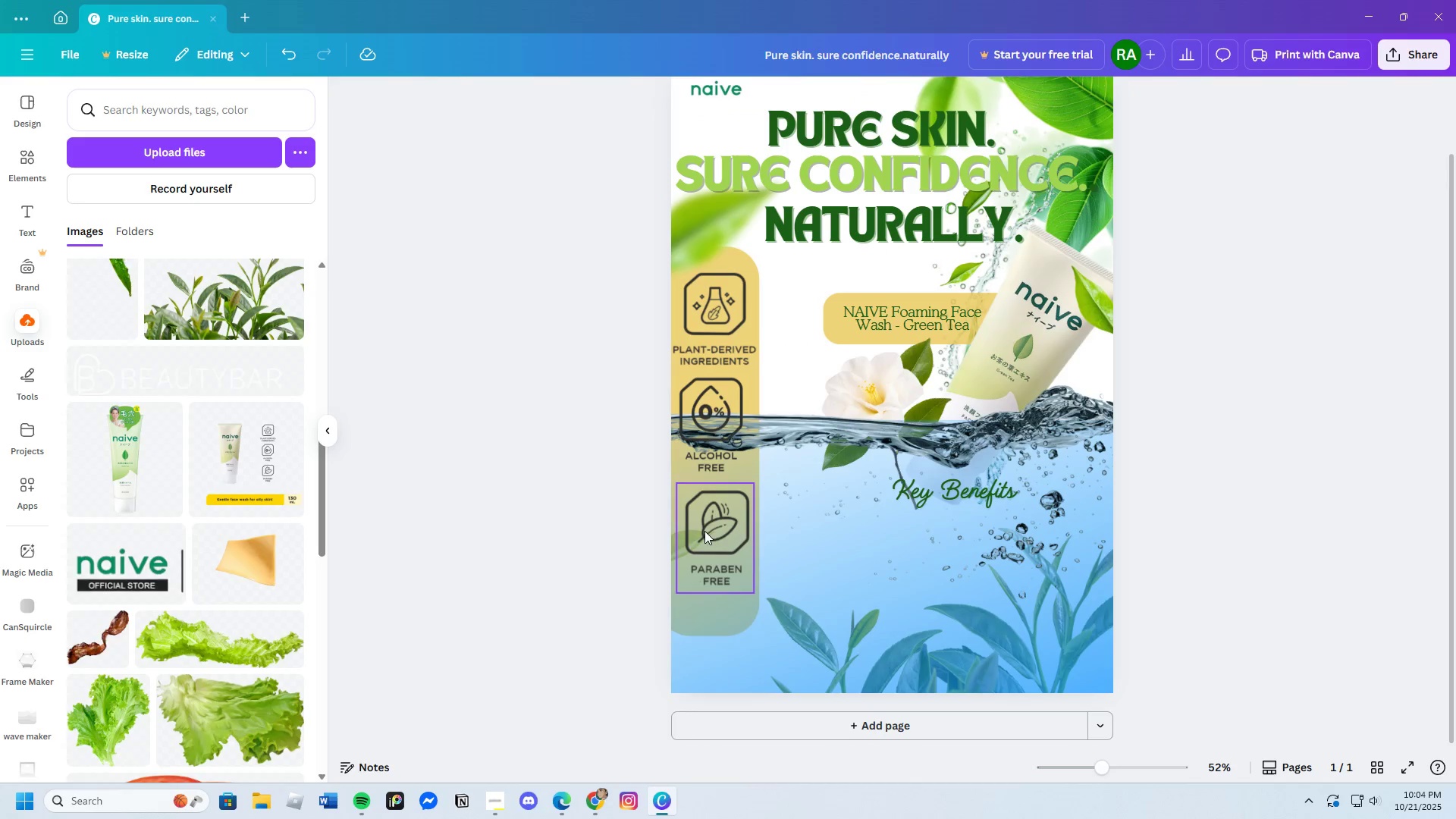 
left_click([707, 528])
 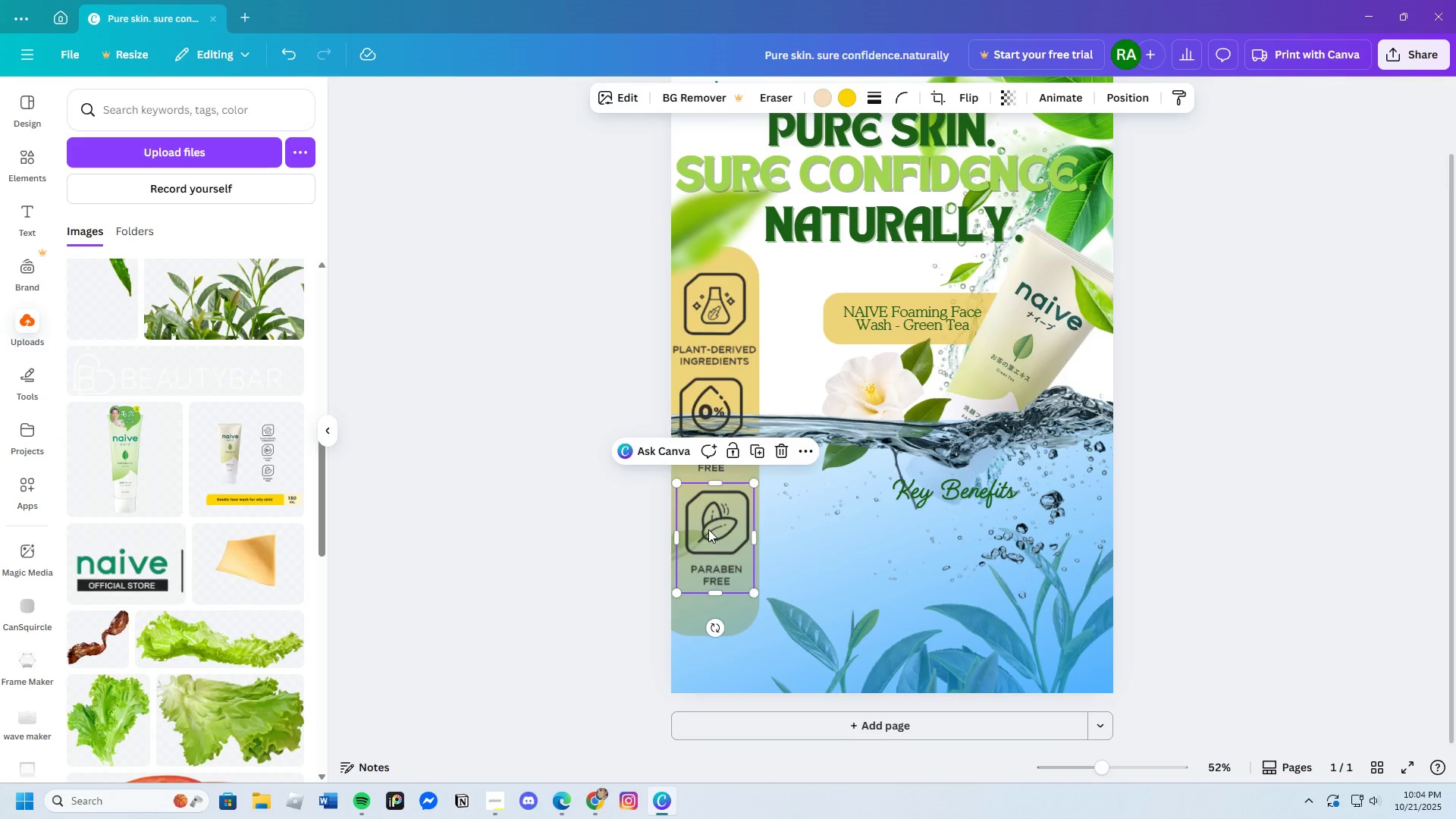 
left_click_drag(start_coordinate=[708, 527], to_coordinate=[705, 551])
 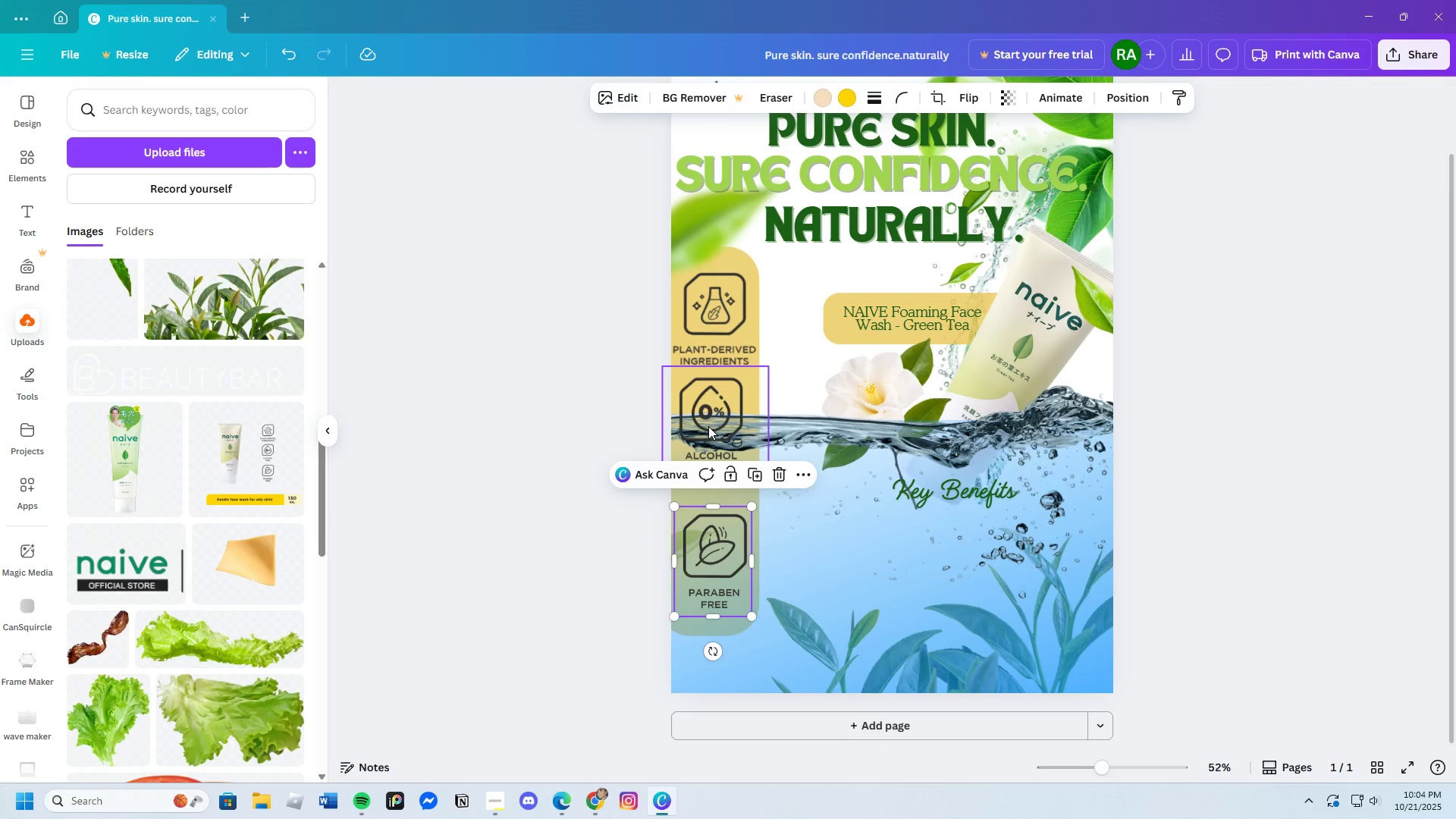 
left_click_drag(start_coordinate=[708, 426], to_coordinate=[709, 444])
 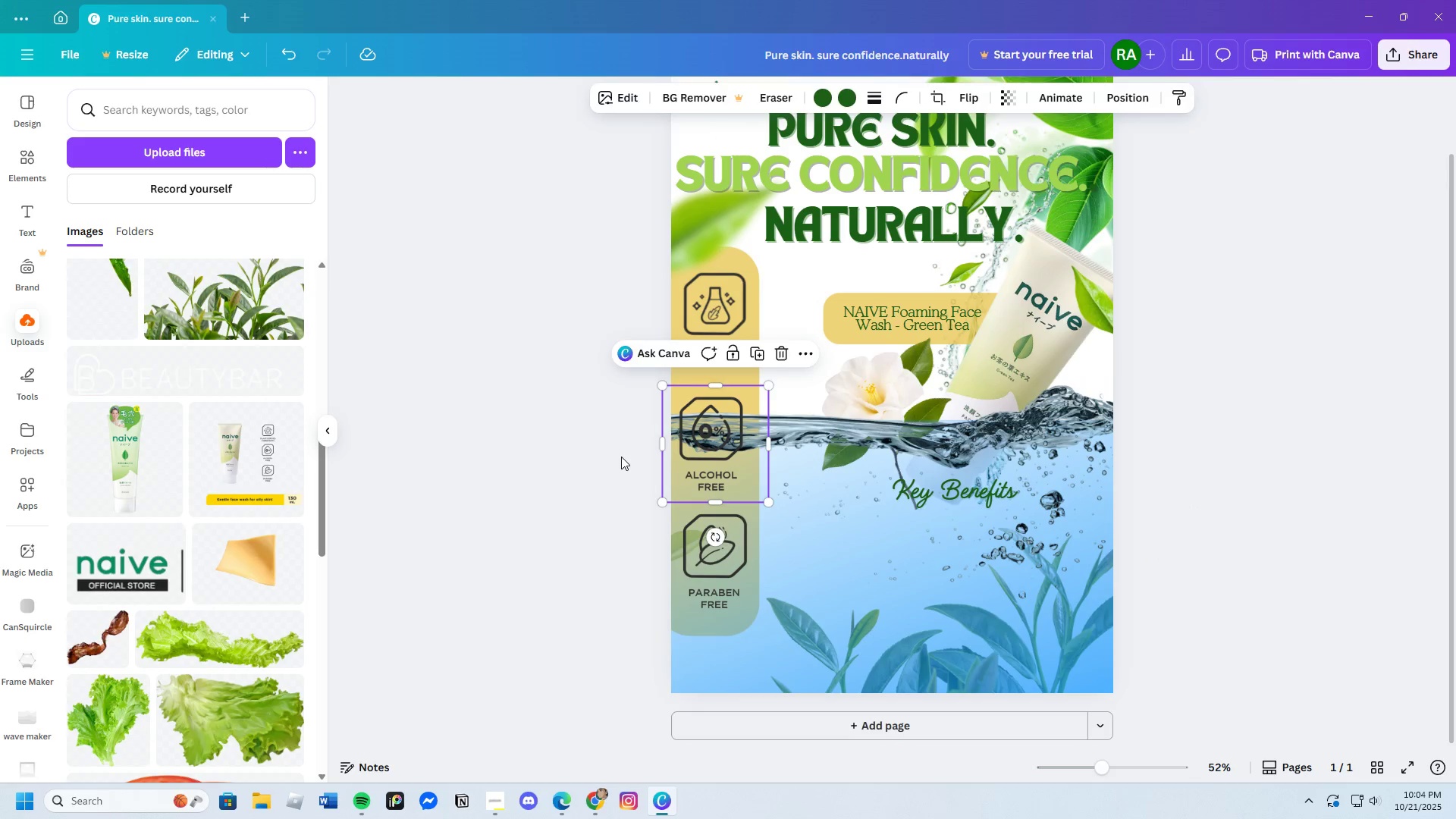 
left_click([621, 457])
 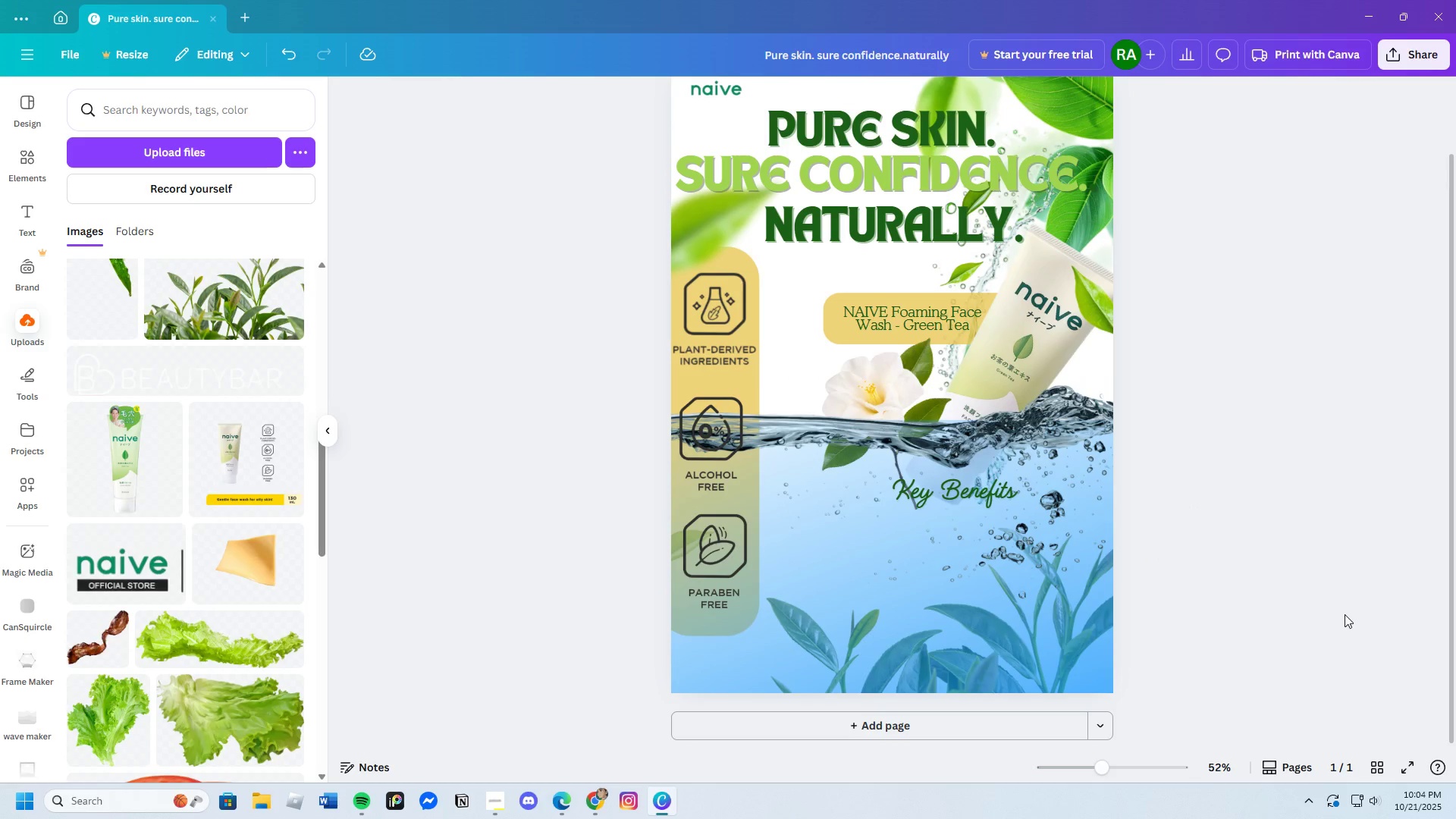 
scroll: coordinate [1308, 665], scroll_direction: up, amount: 1.0
 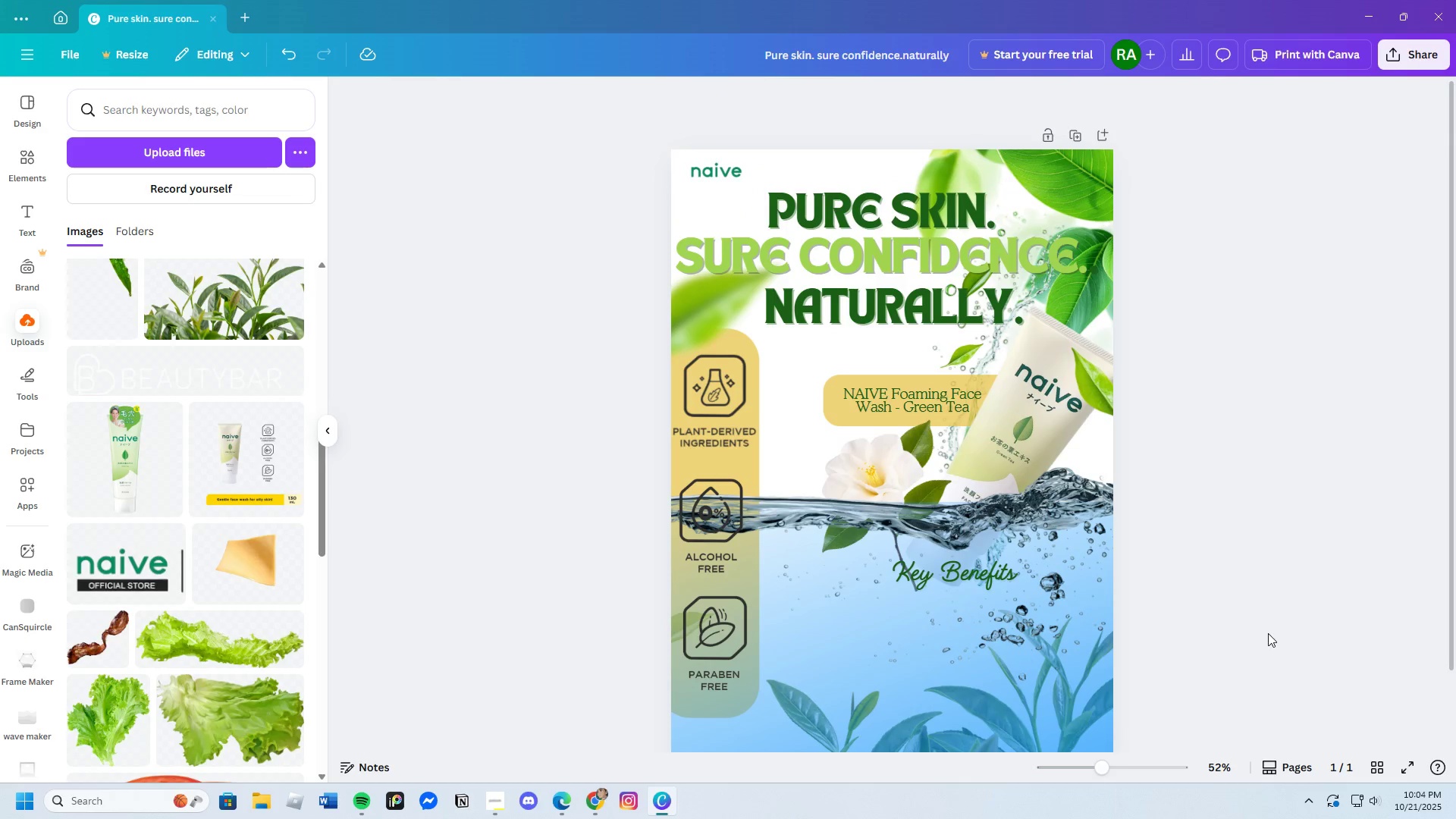 
scroll: coordinate [1266, 630], scroll_direction: down, amount: 3.0
 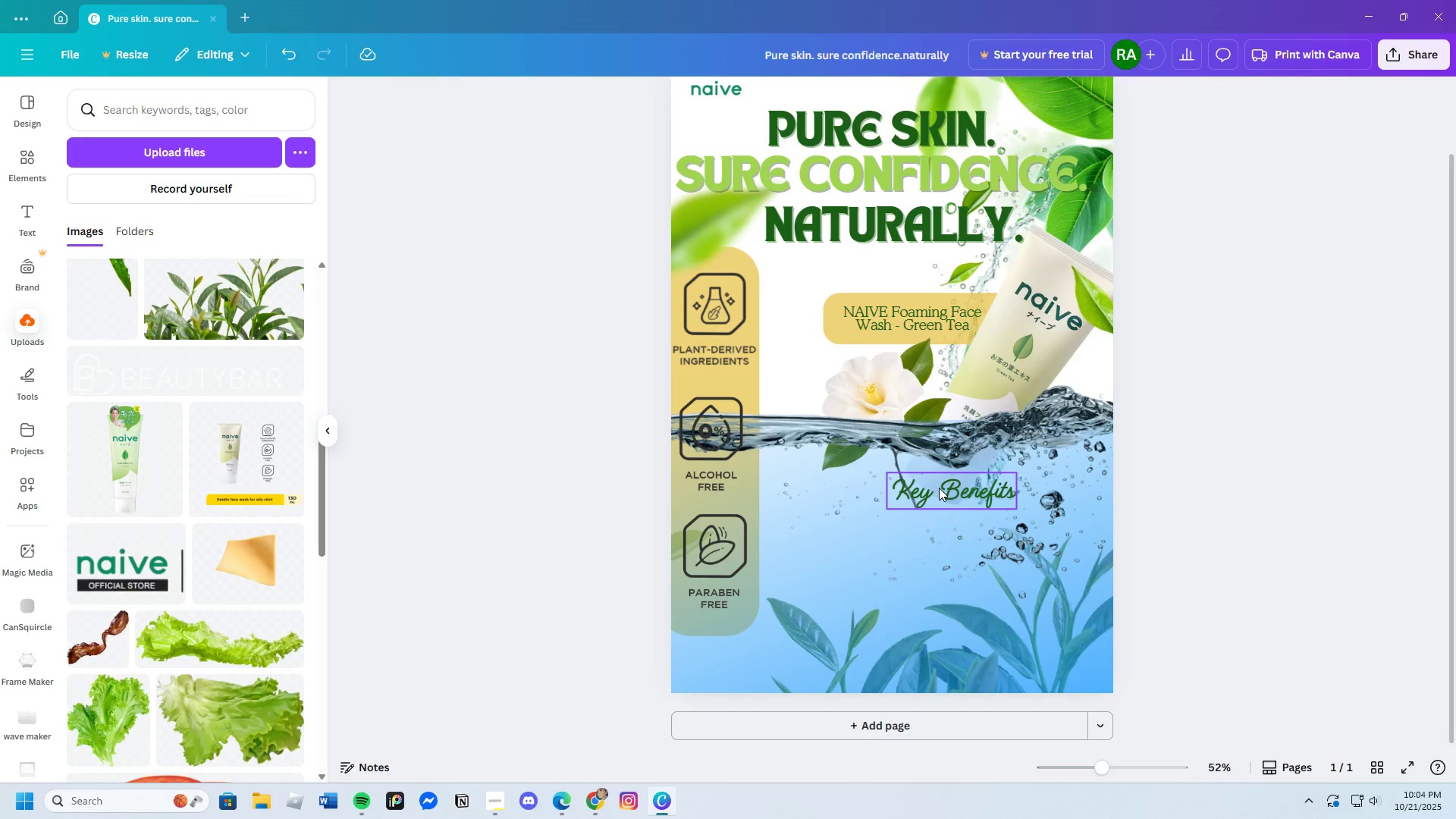 
left_click_drag(start_coordinate=[940, 488], to_coordinate=[828, 379])
 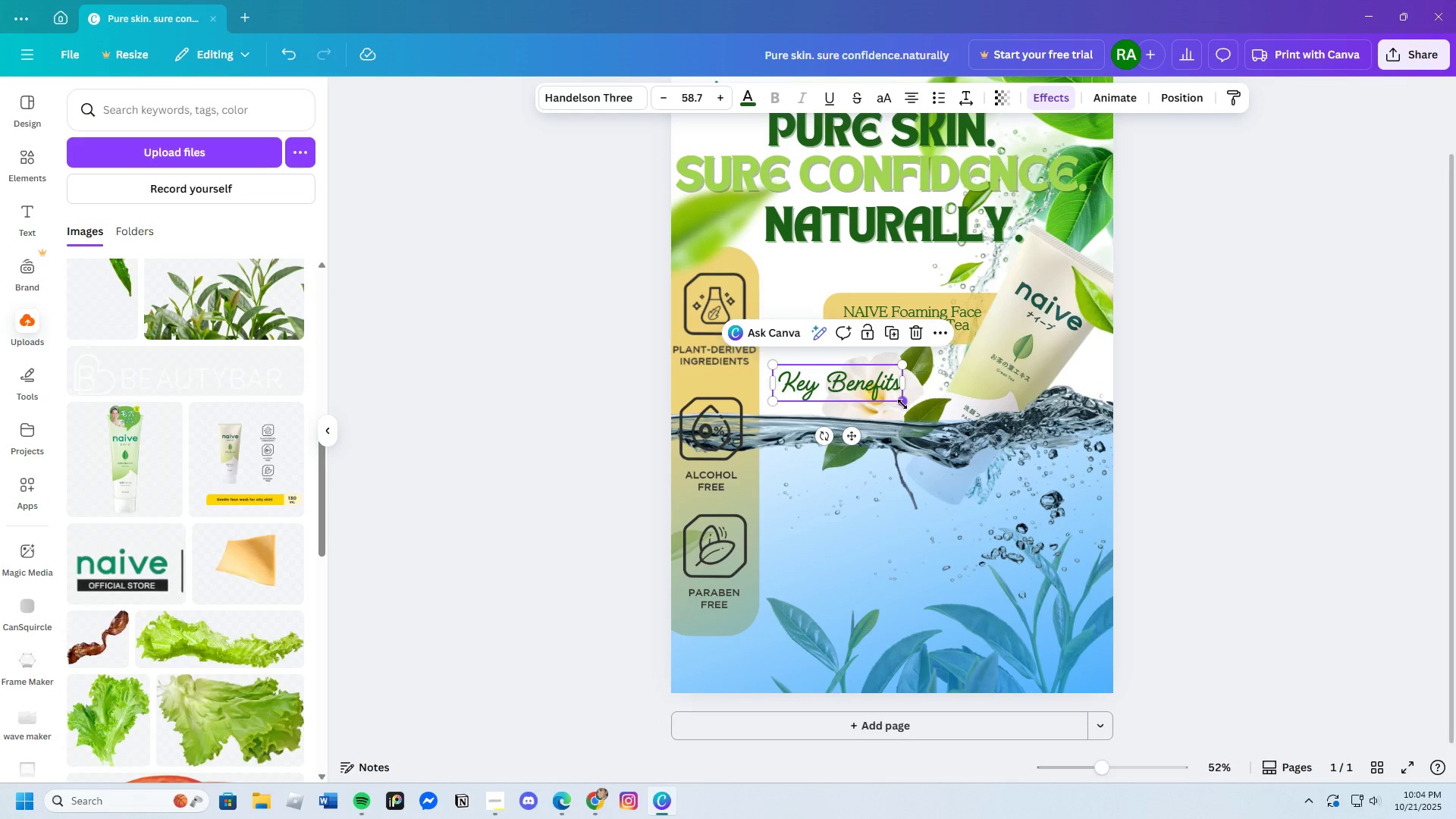 
left_click_drag(start_coordinate=[902, 404], to_coordinate=[880, 404])
 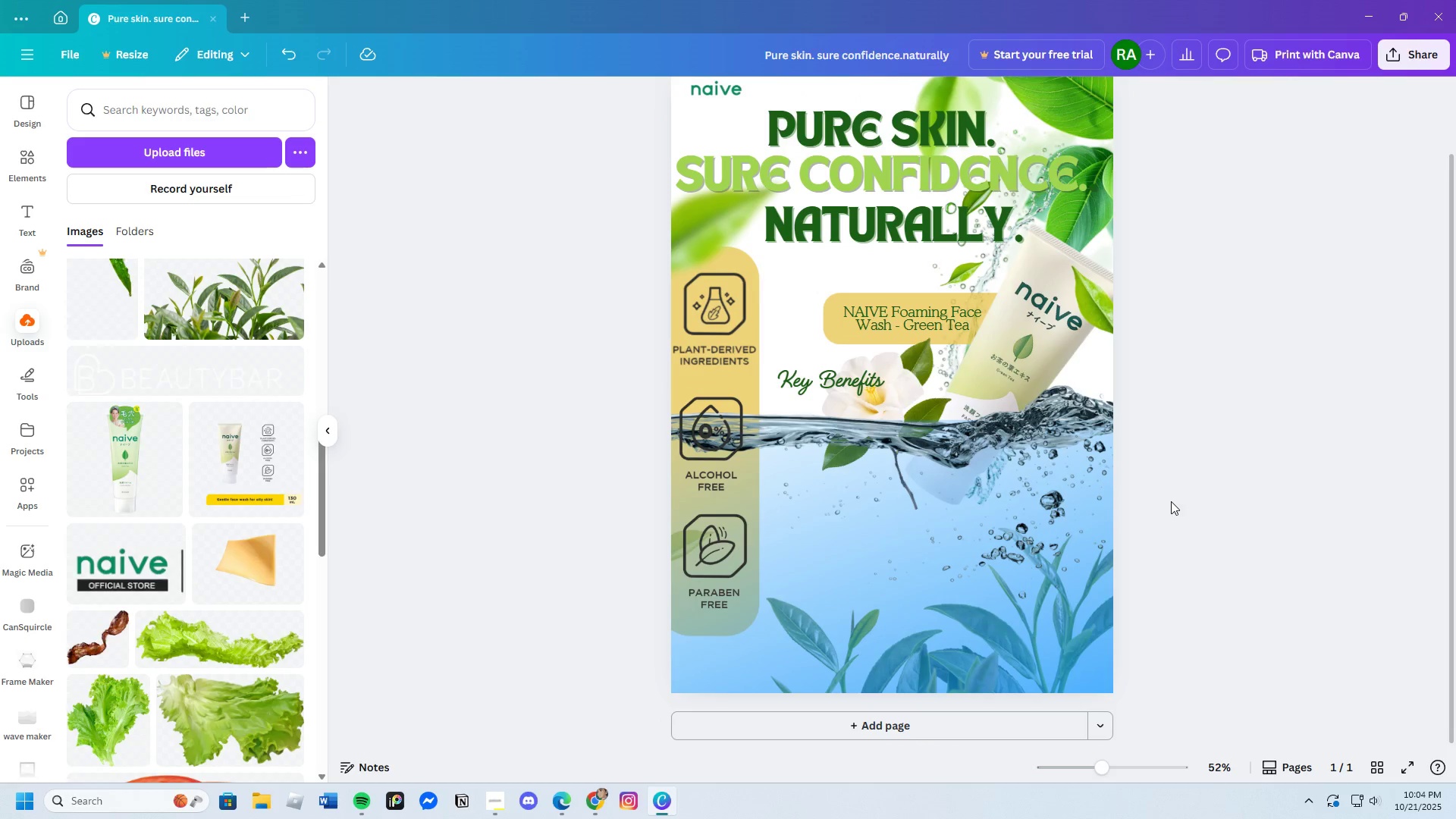 
scroll: coordinate [1172, 514], scroll_direction: down, amount: 2.0
 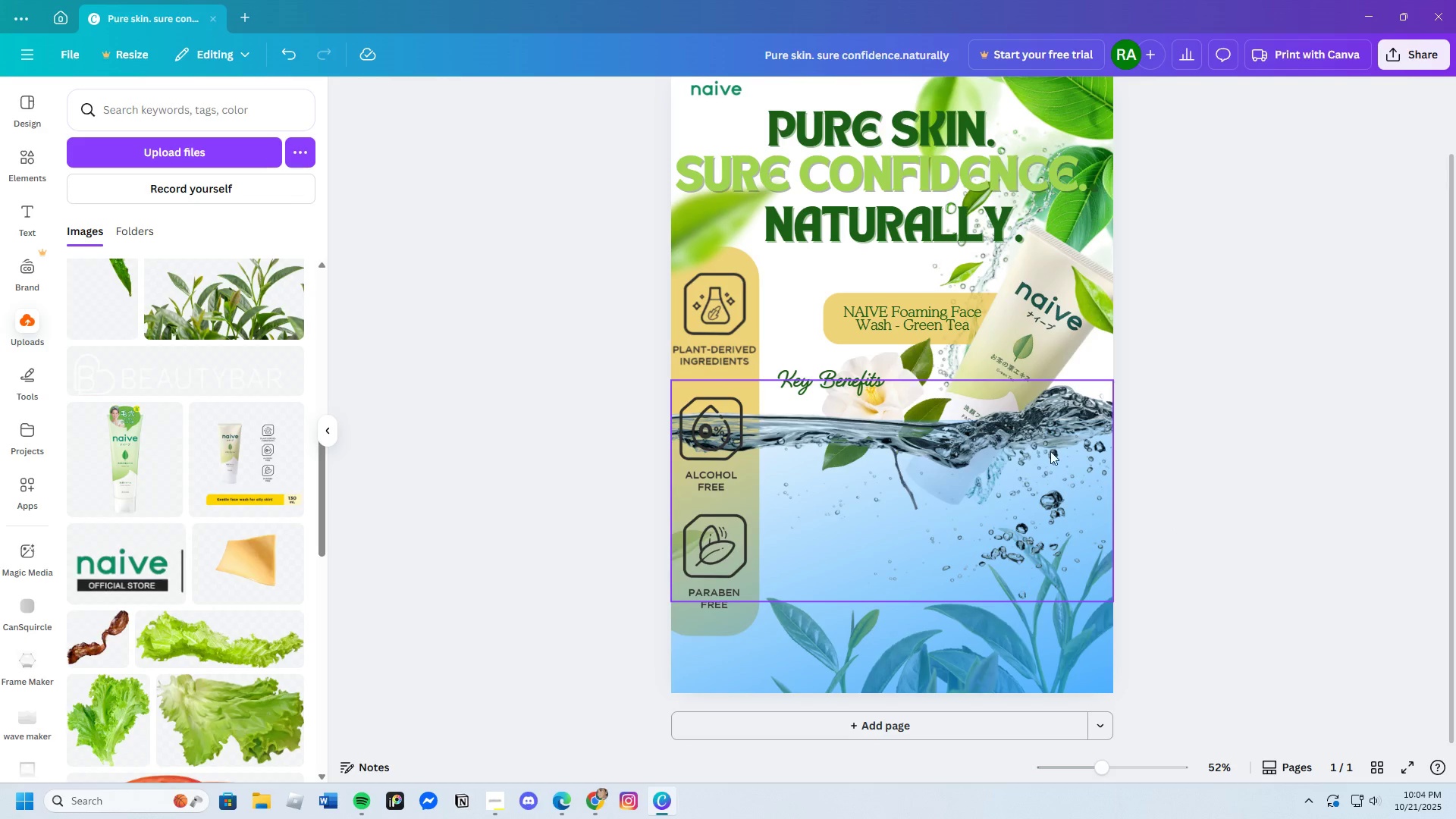 
wait(6.73)
 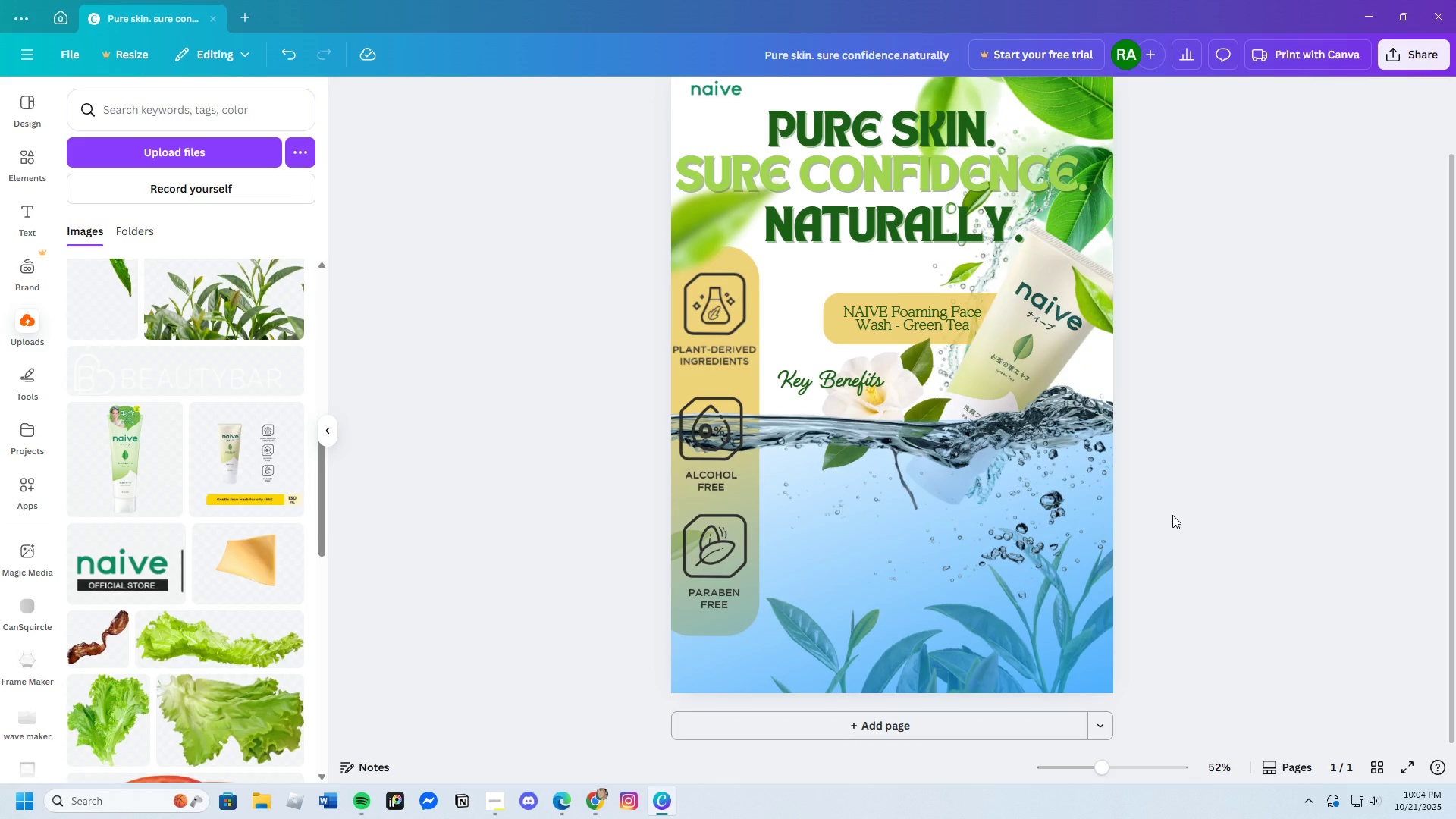 
scroll: coordinate [1203, 464], scroll_direction: up, amount: 2.0
 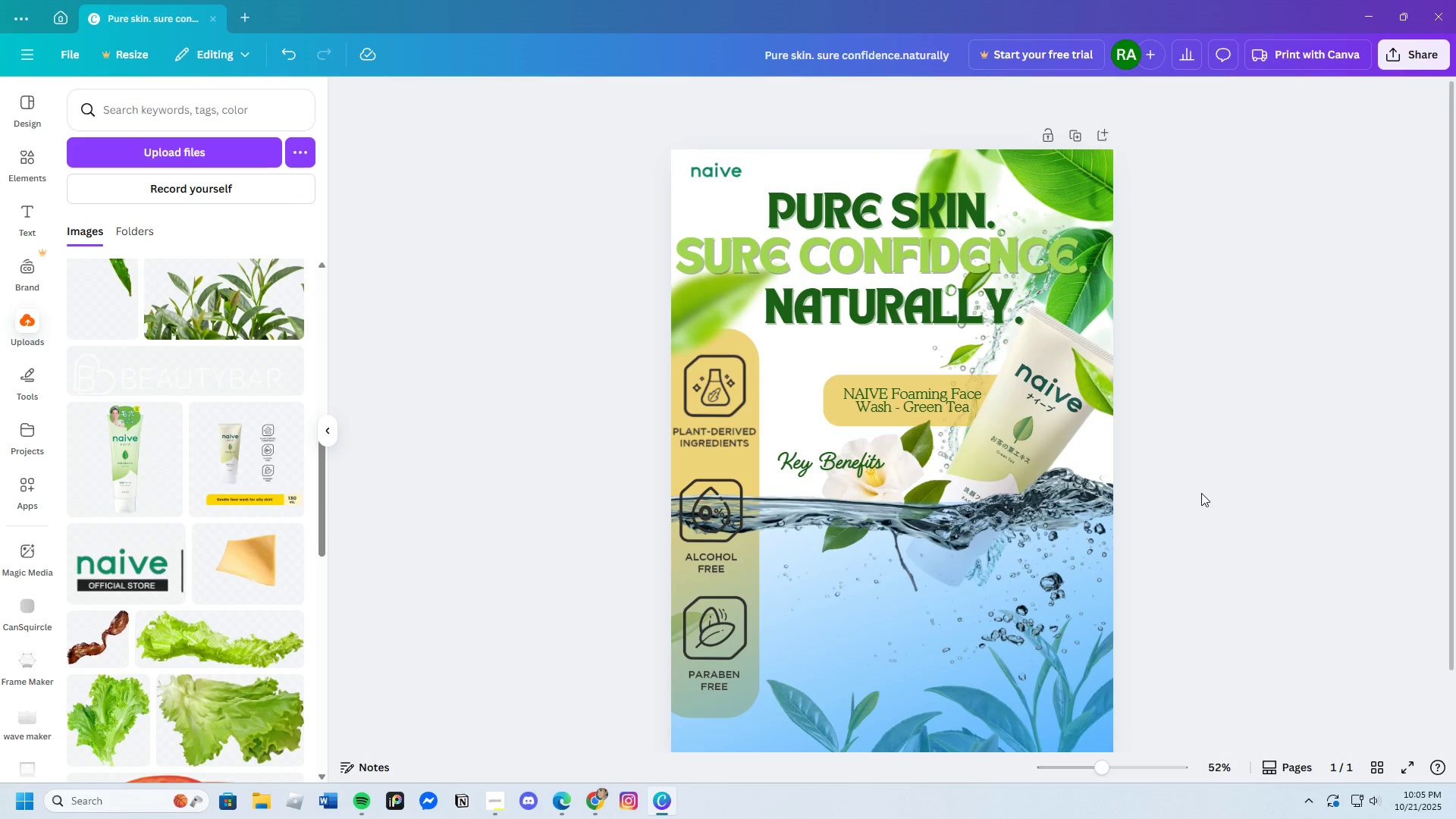 
scroll: coordinate [1200, 497], scroll_direction: down, amount: 3.0
 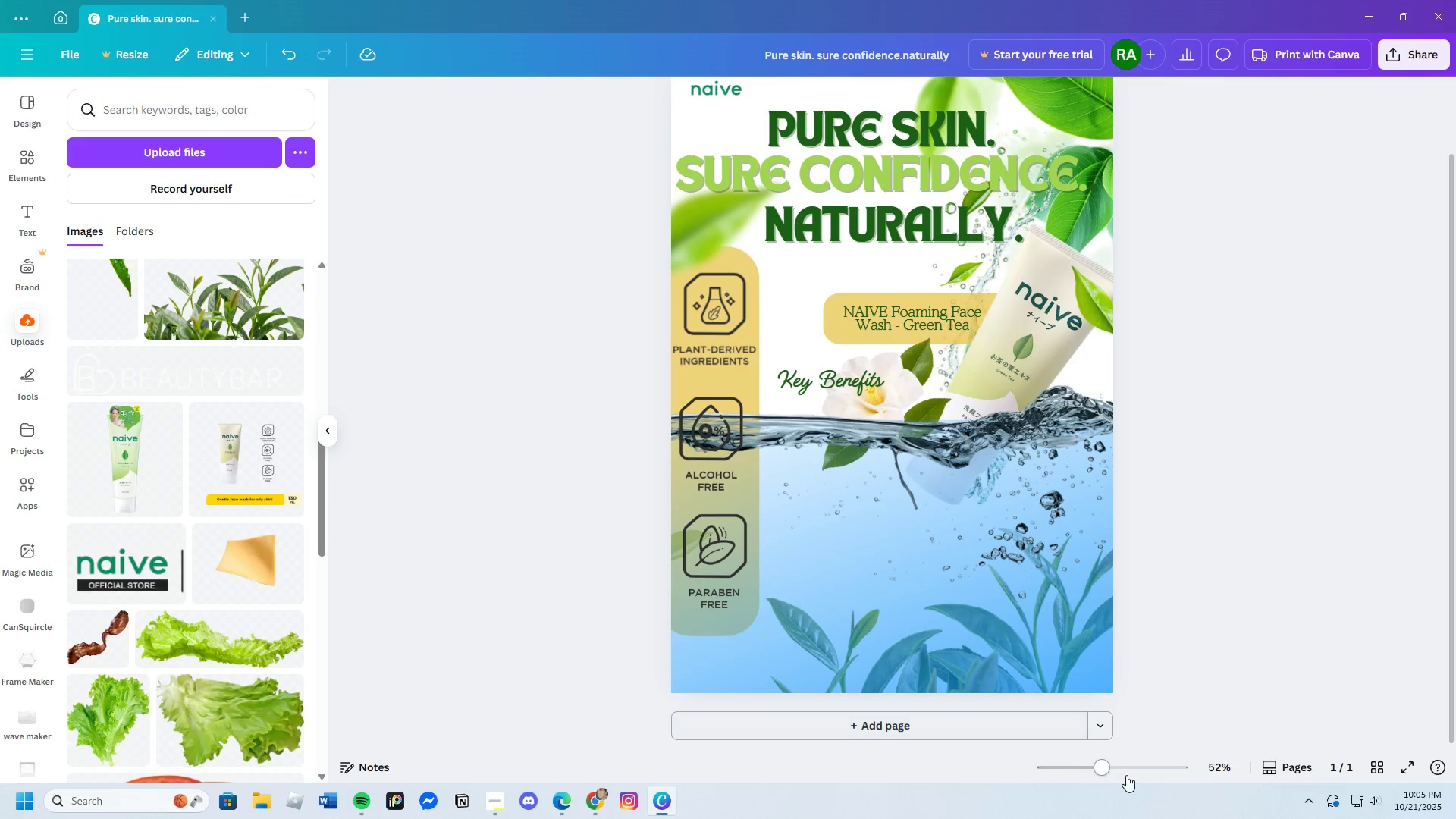 
left_click_drag(start_coordinate=[1108, 775], to_coordinate=[1112, 780])
 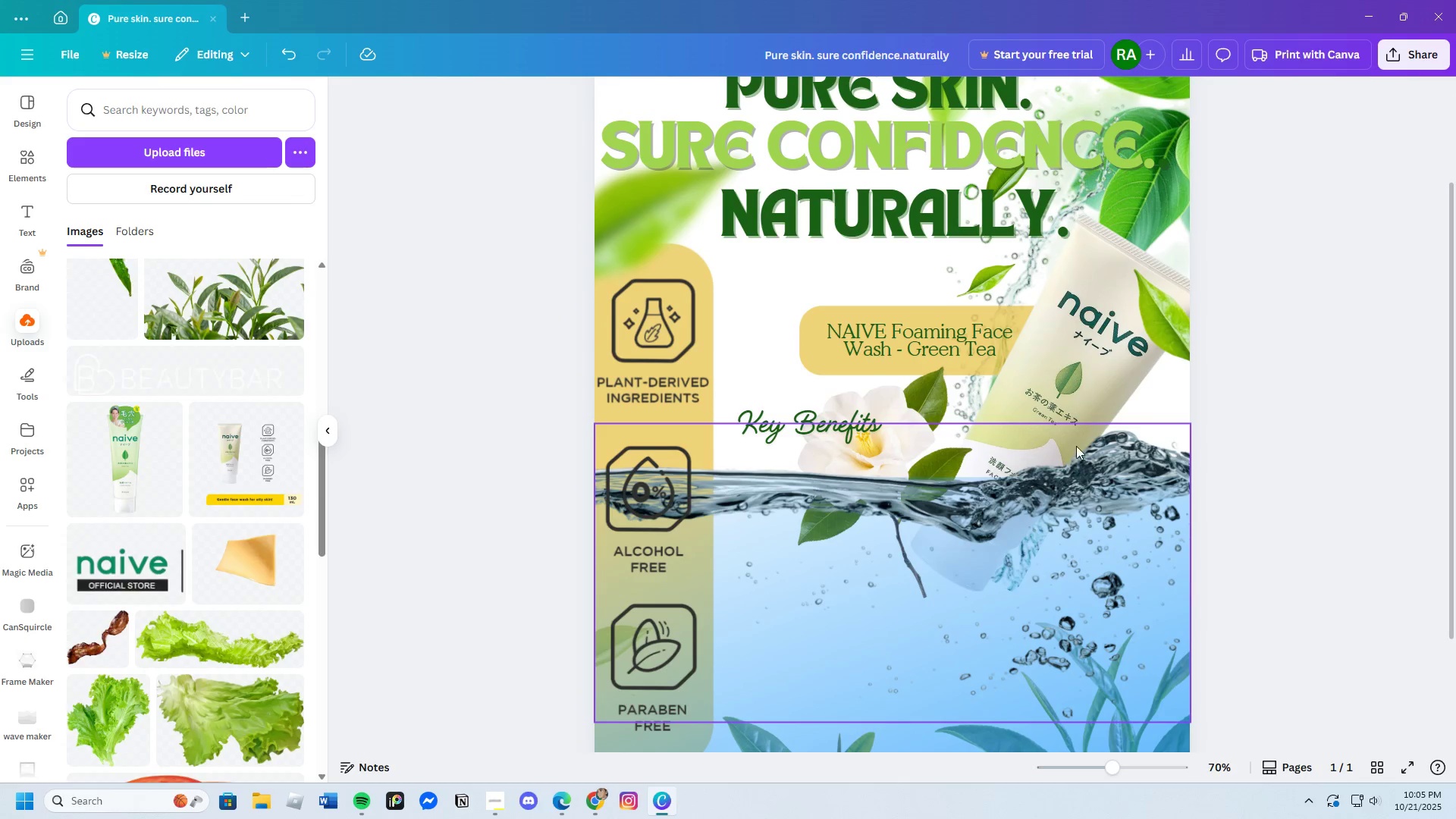 
scroll: coordinate [1142, 491], scroll_direction: down, amount: 1.0
 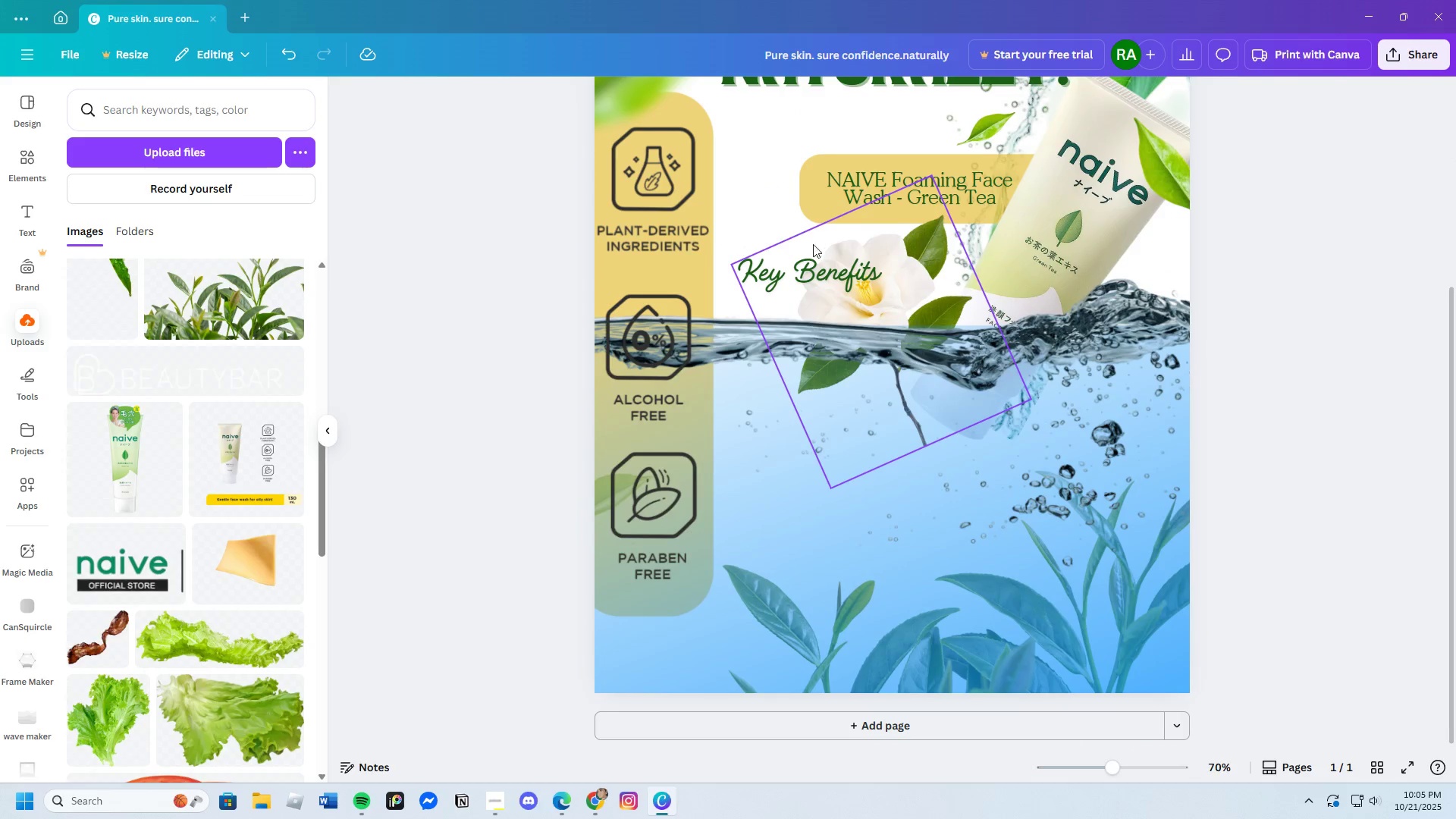 
left_click([814, 252])
 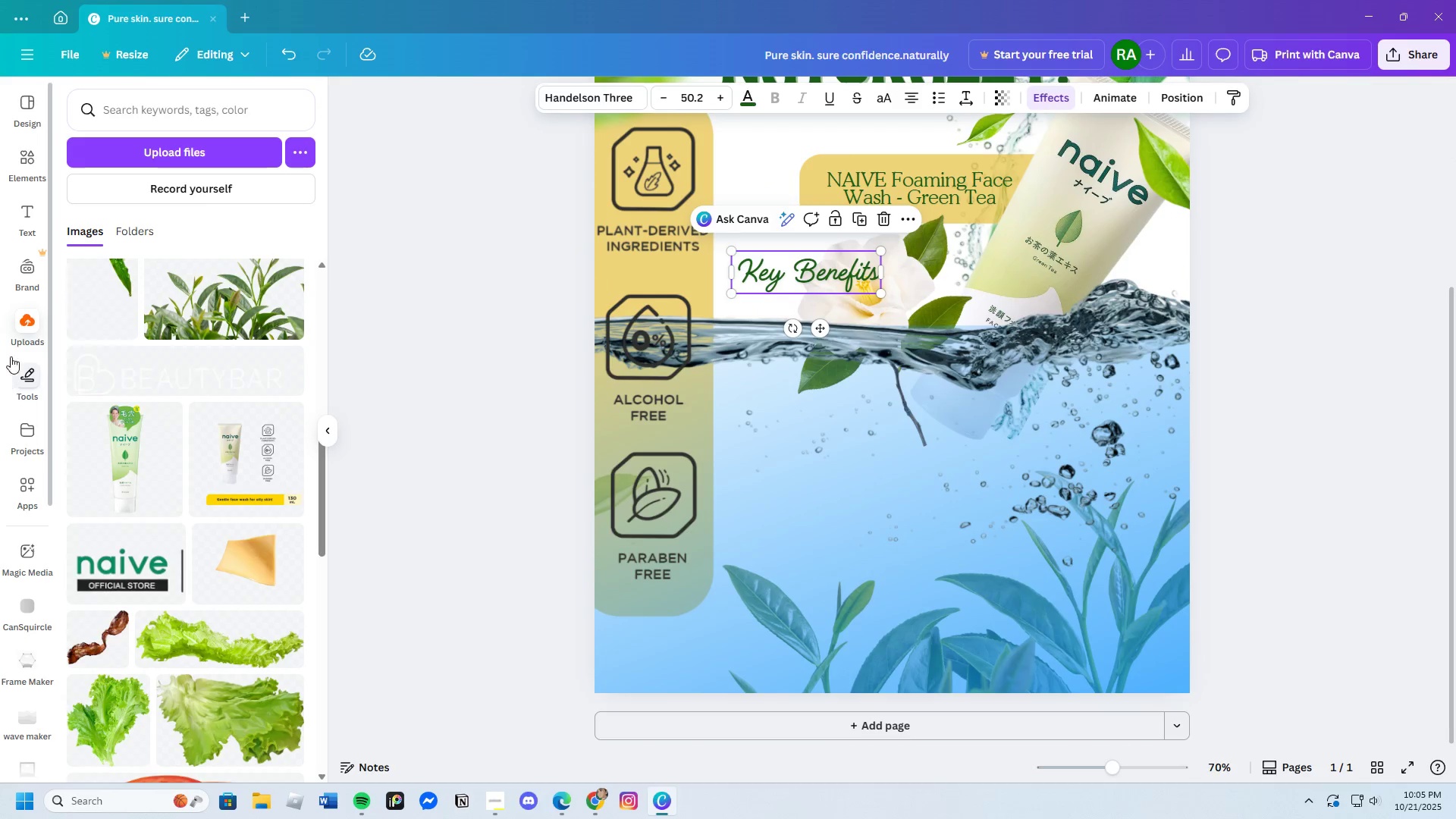 
left_click([34, 205])
 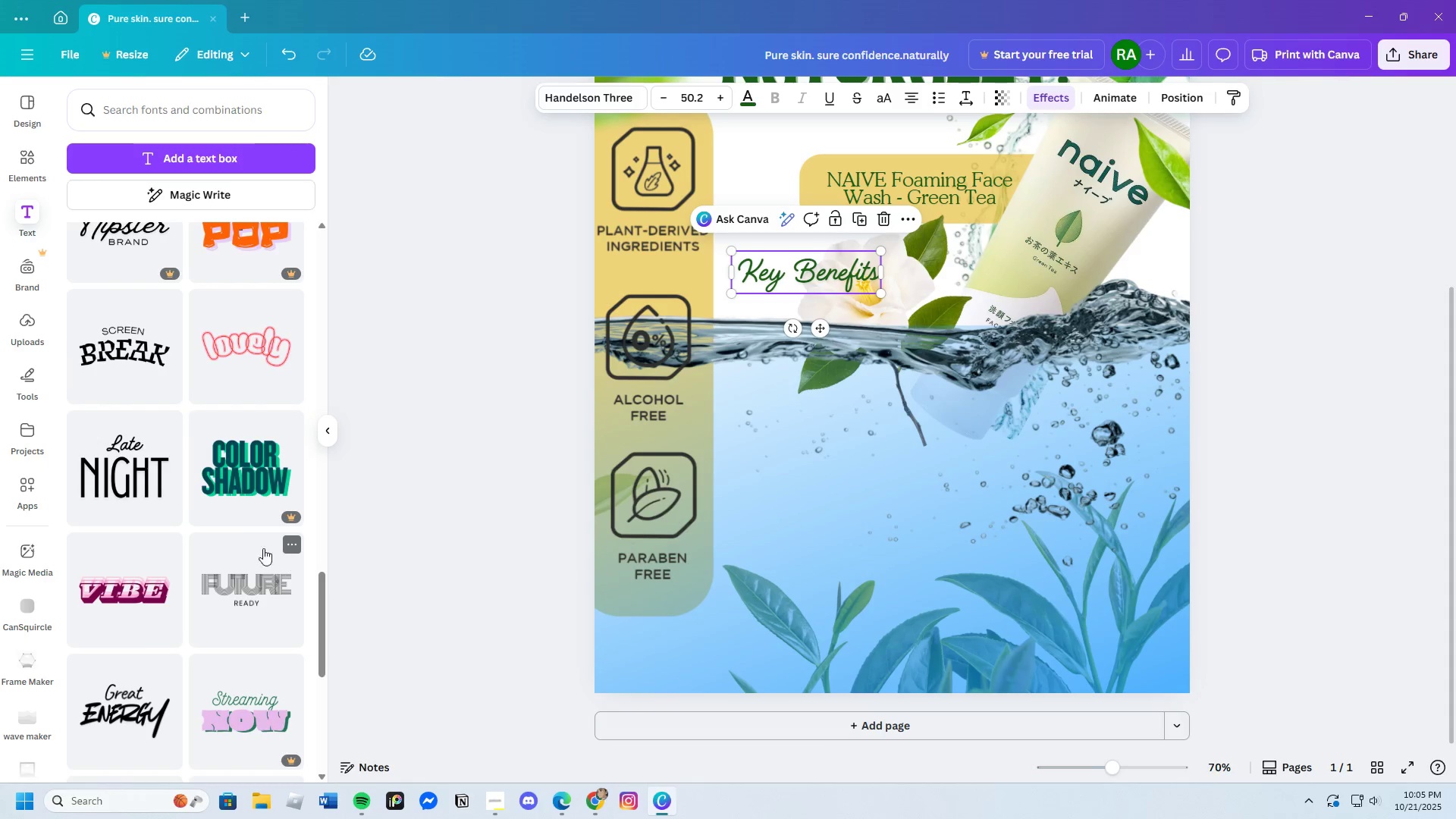 
scroll: coordinate [221, 604], scroll_direction: down, amount: 12.0
 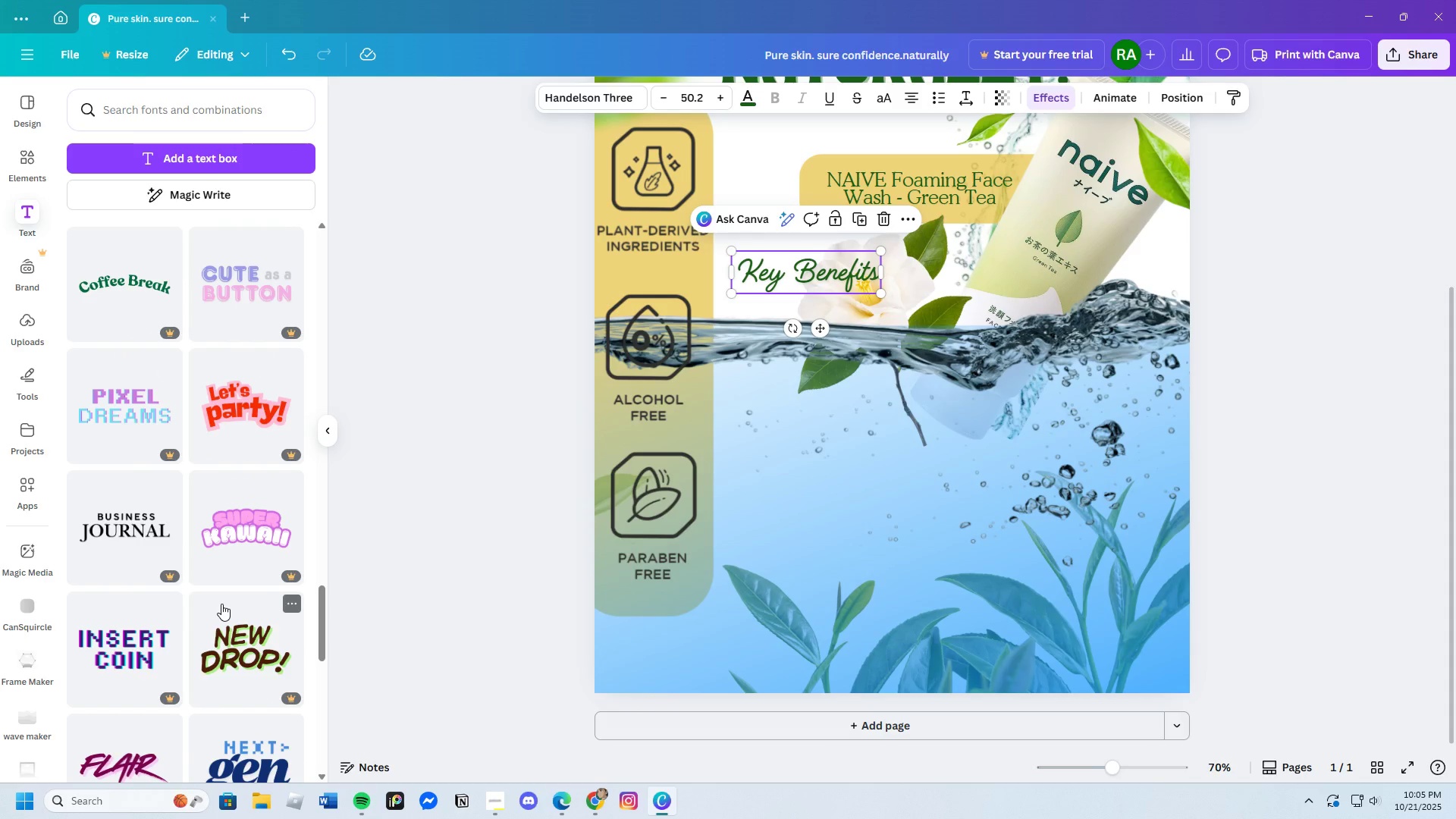 
wait(9.44)
 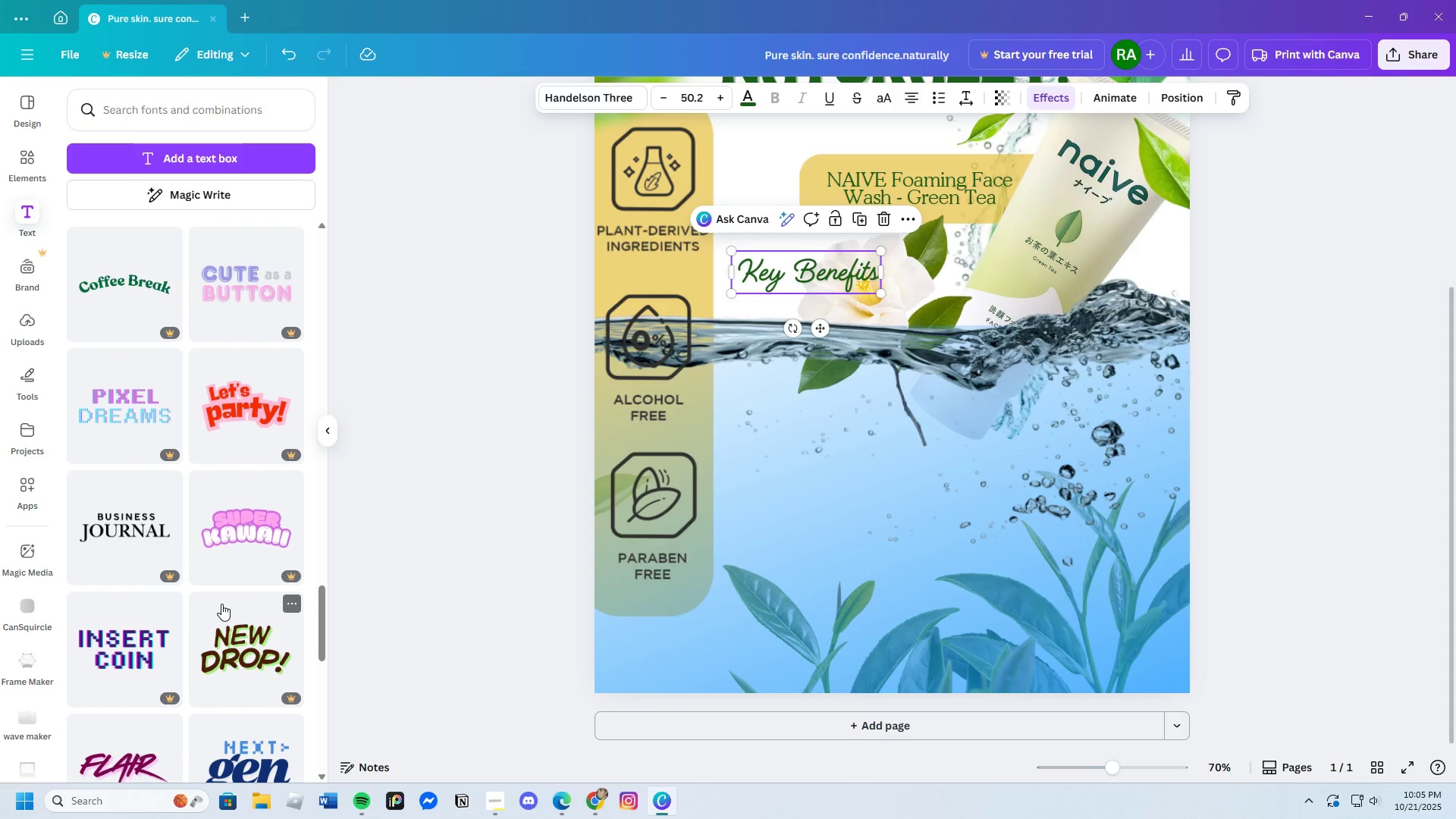 
scroll: coordinate [188, 636], scroll_direction: down, amount: 22.0
 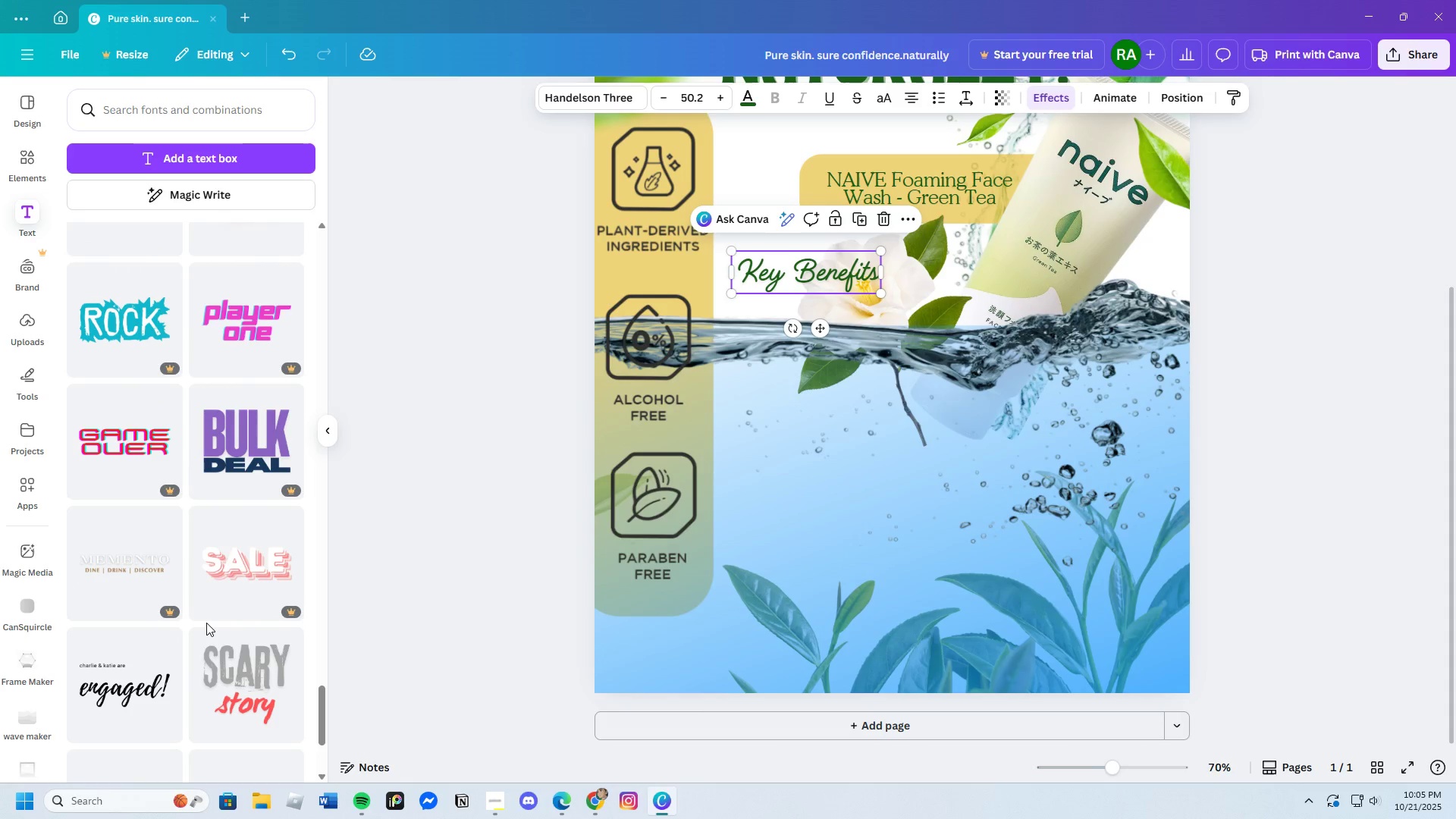 
scroll: coordinate [202, 620], scroll_direction: down, amount: 20.0
 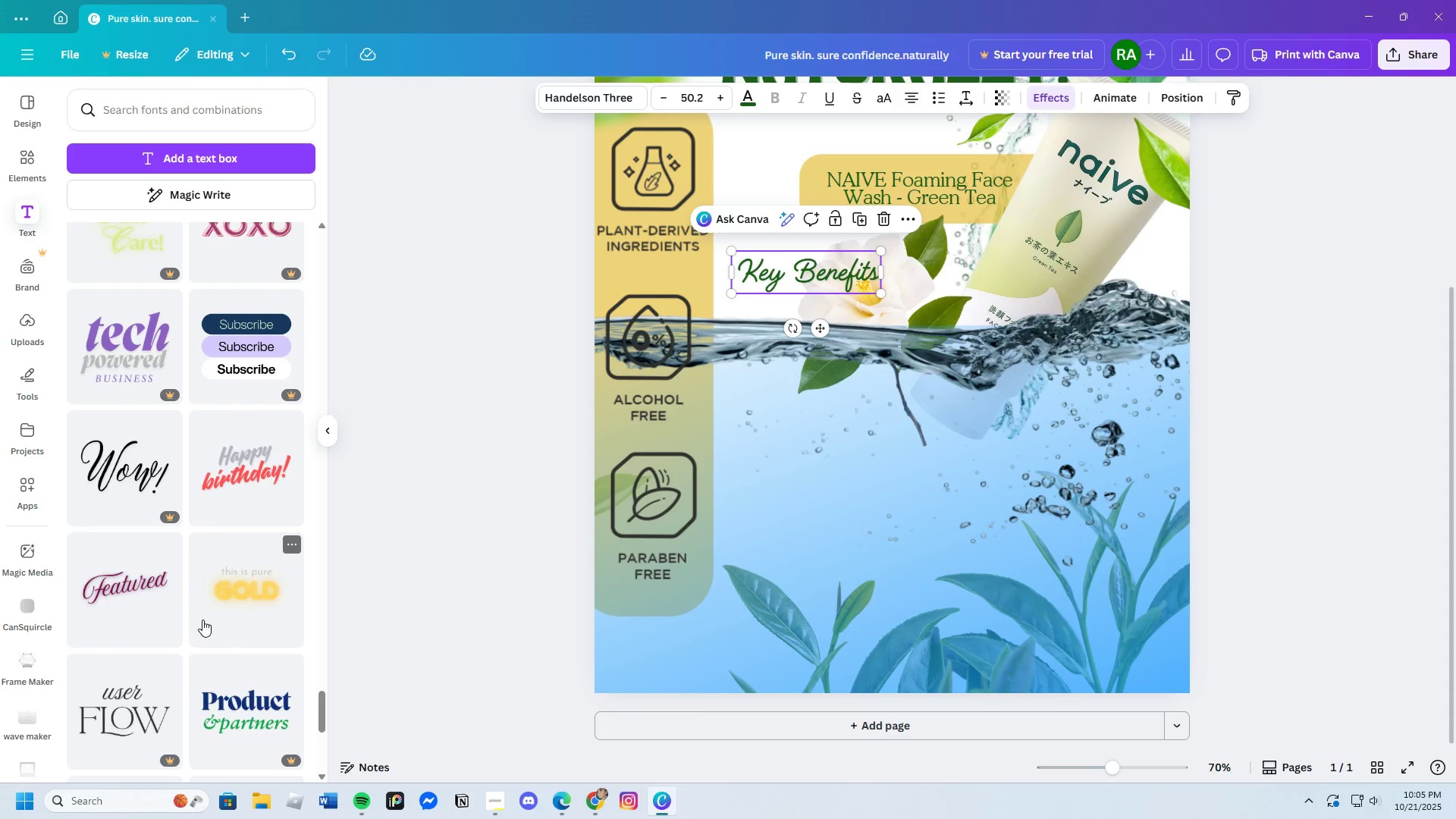 
scroll: coordinate [201, 620], scroll_direction: down, amount: 8.0
 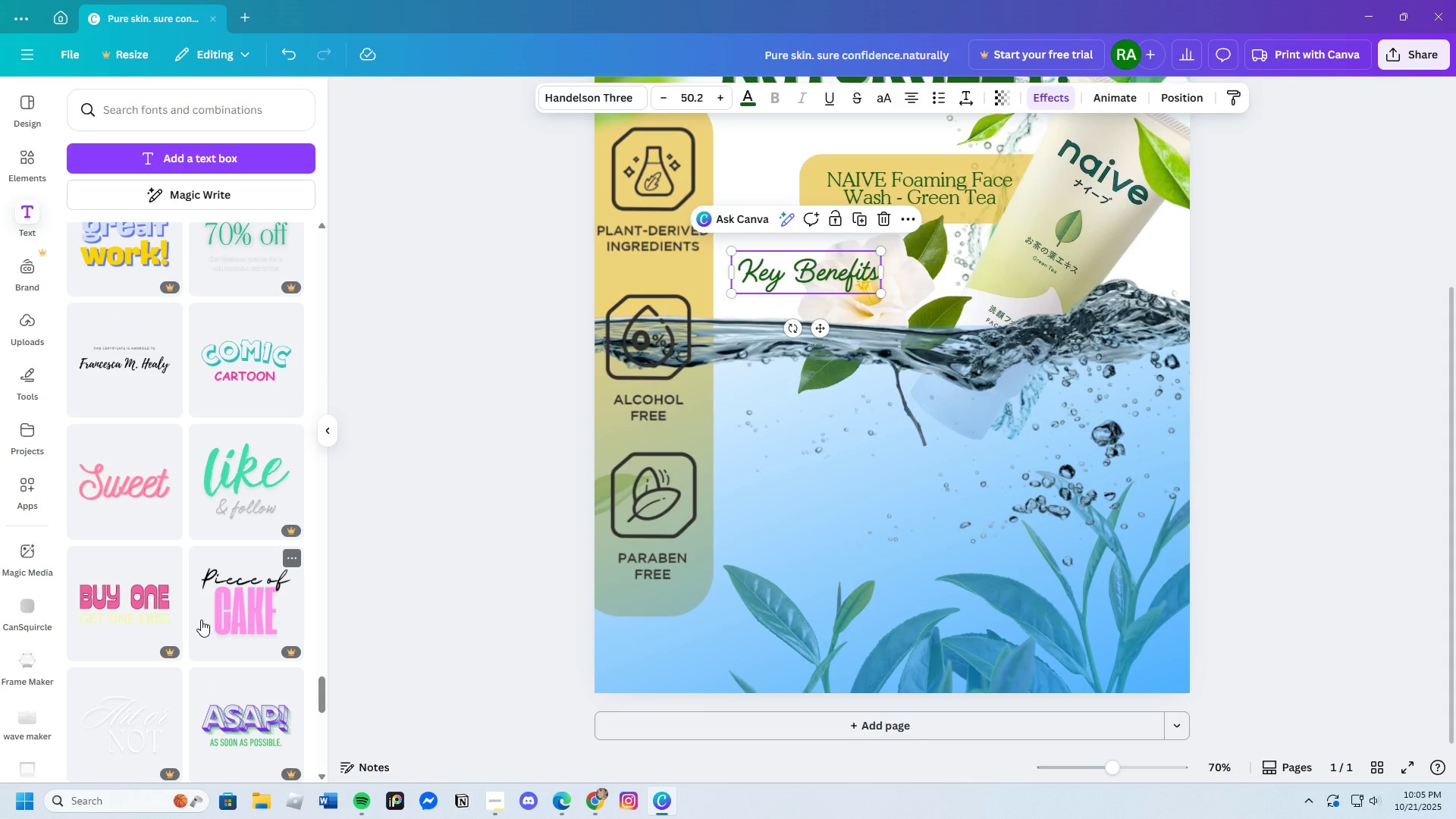 
scroll: coordinate [201, 620], scroll_direction: up, amount: 2.0
 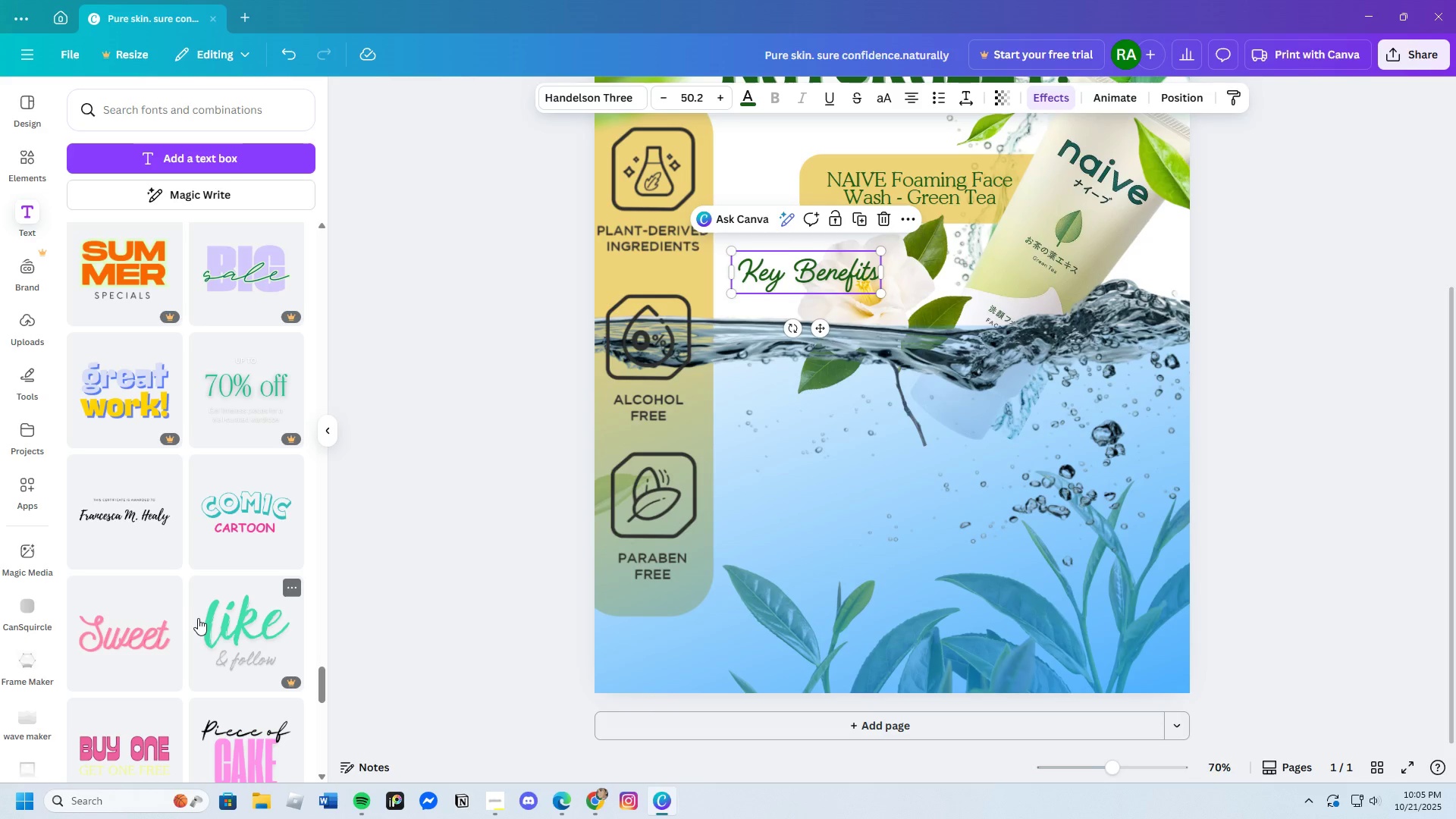 
wait(9.55)
 